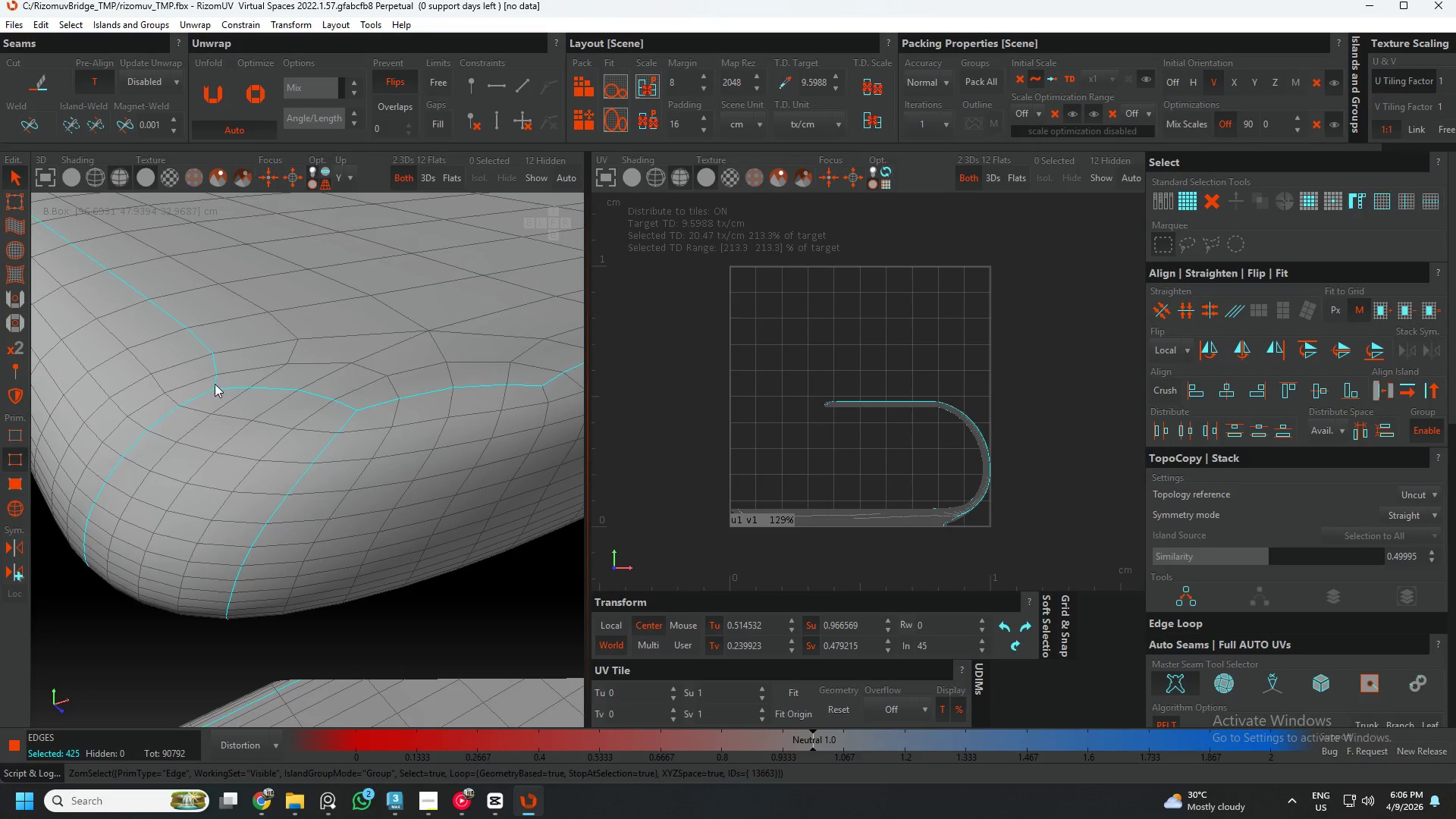 
hold_key(key=ControlLeft, duration=10.78)
hold_key(key=AltLeft, duration=1.5)
double_click([197, 396])
 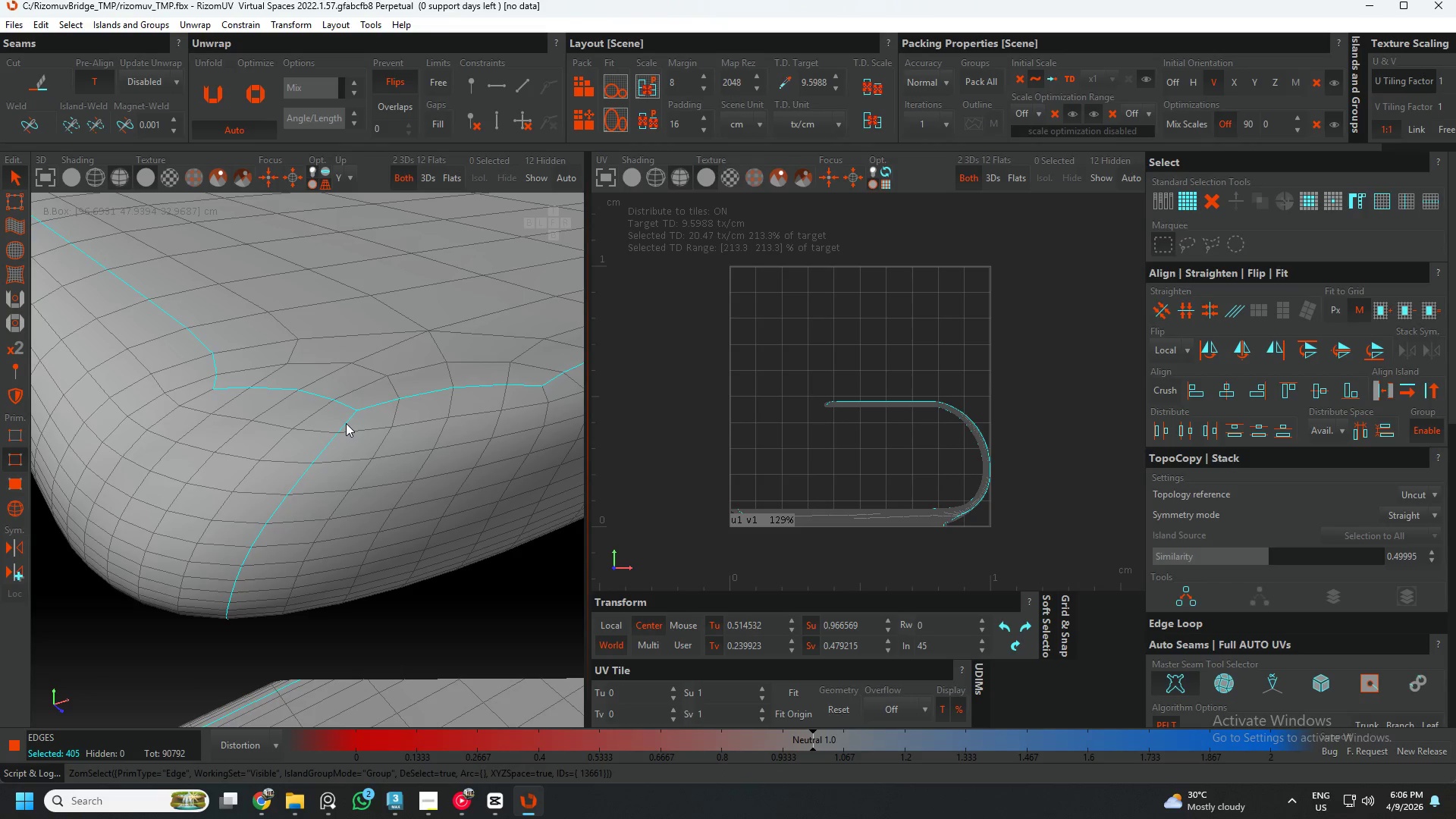 
double_click([346, 422])
 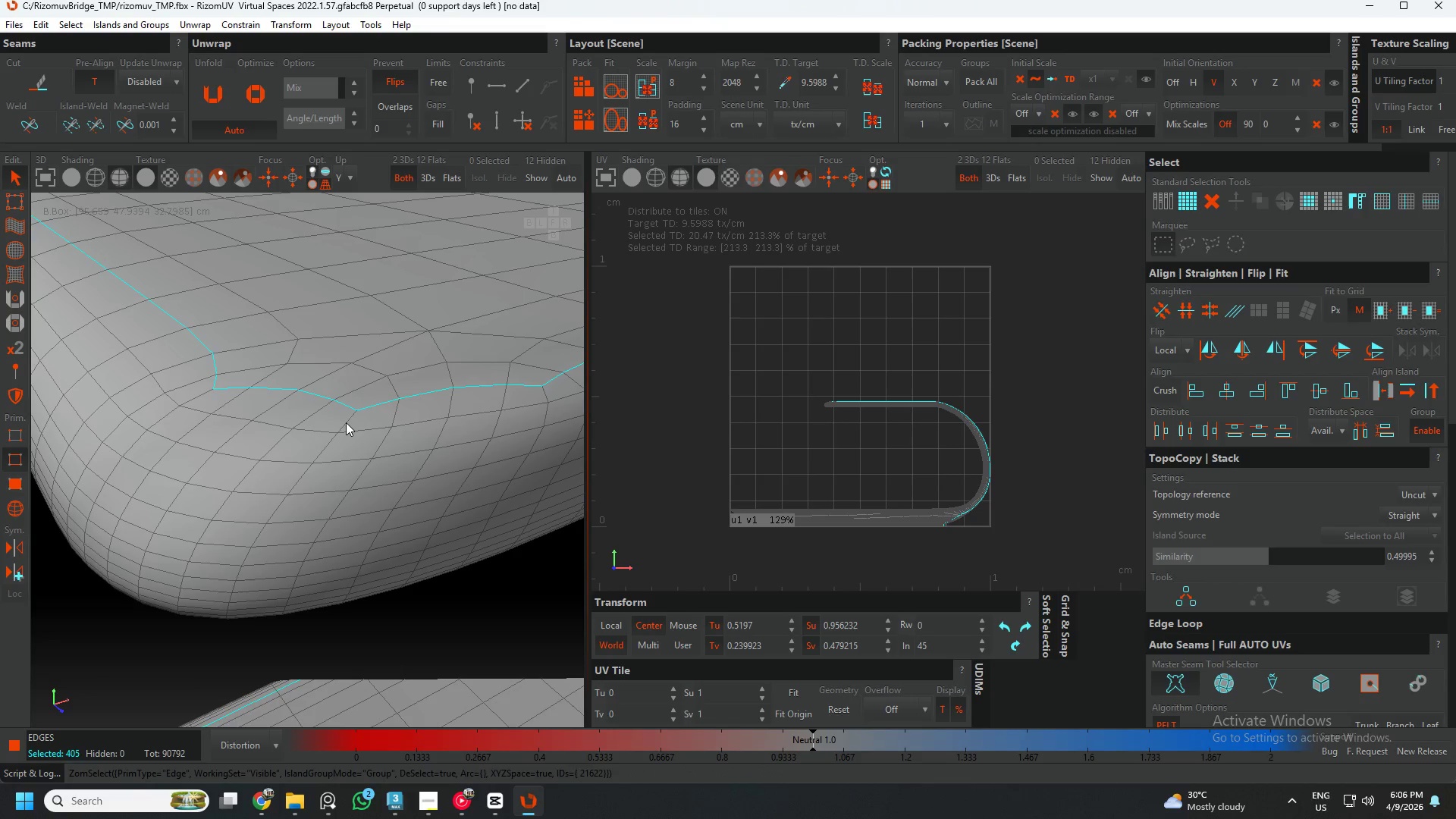 
key(Alt+AltLeft)
 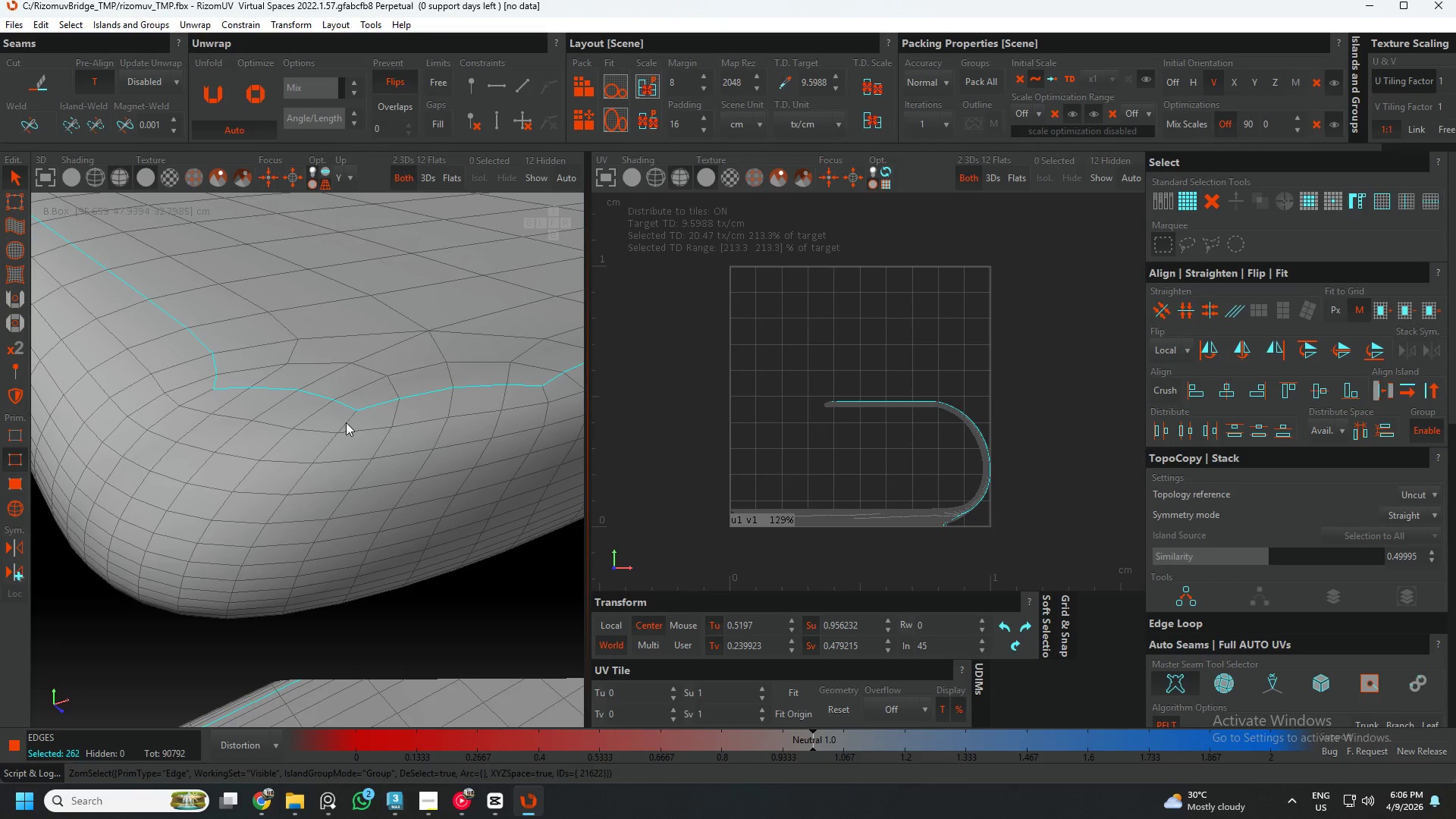 
key(Alt+AltLeft)
 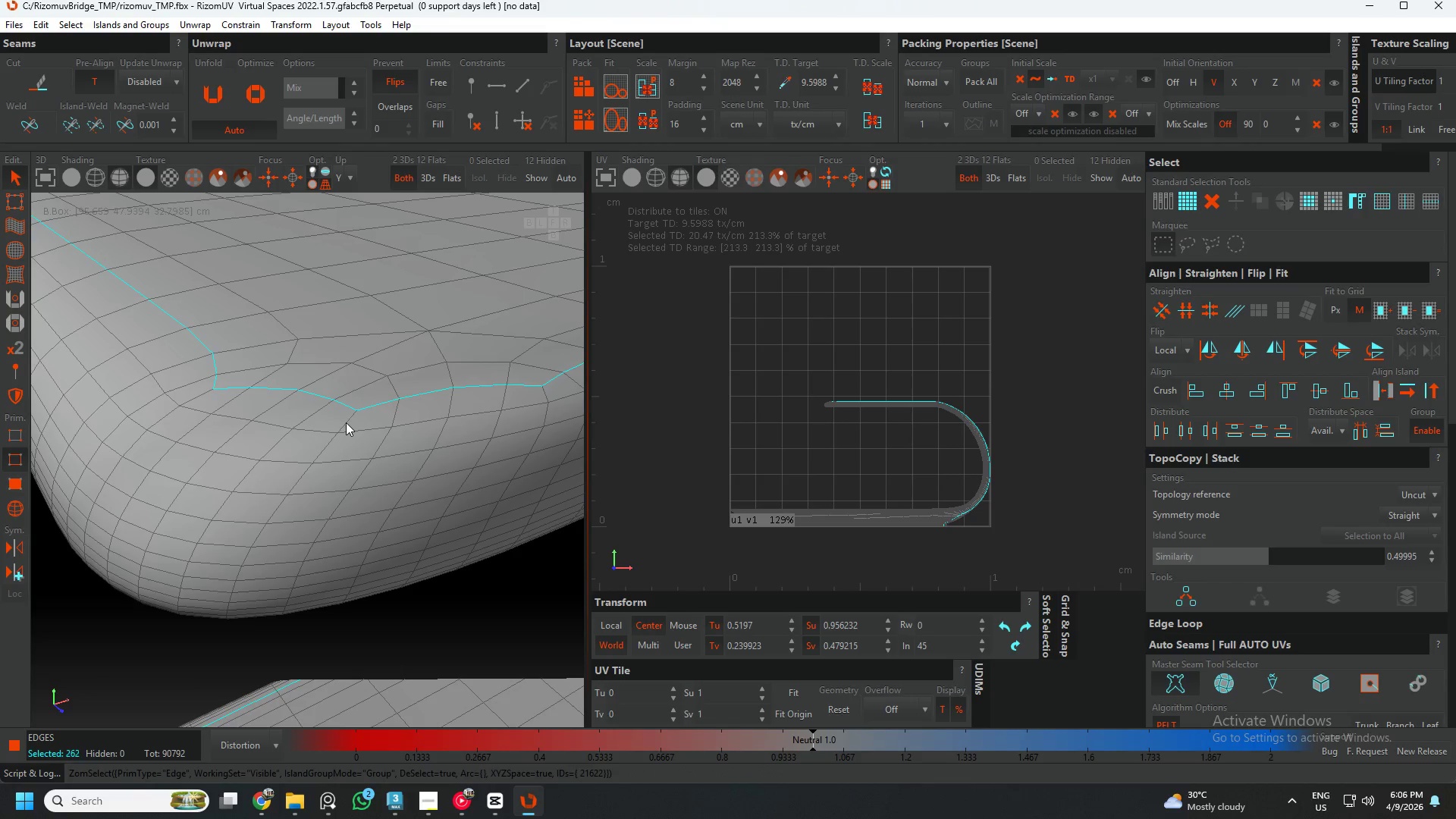 
key(Alt+AltLeft)
 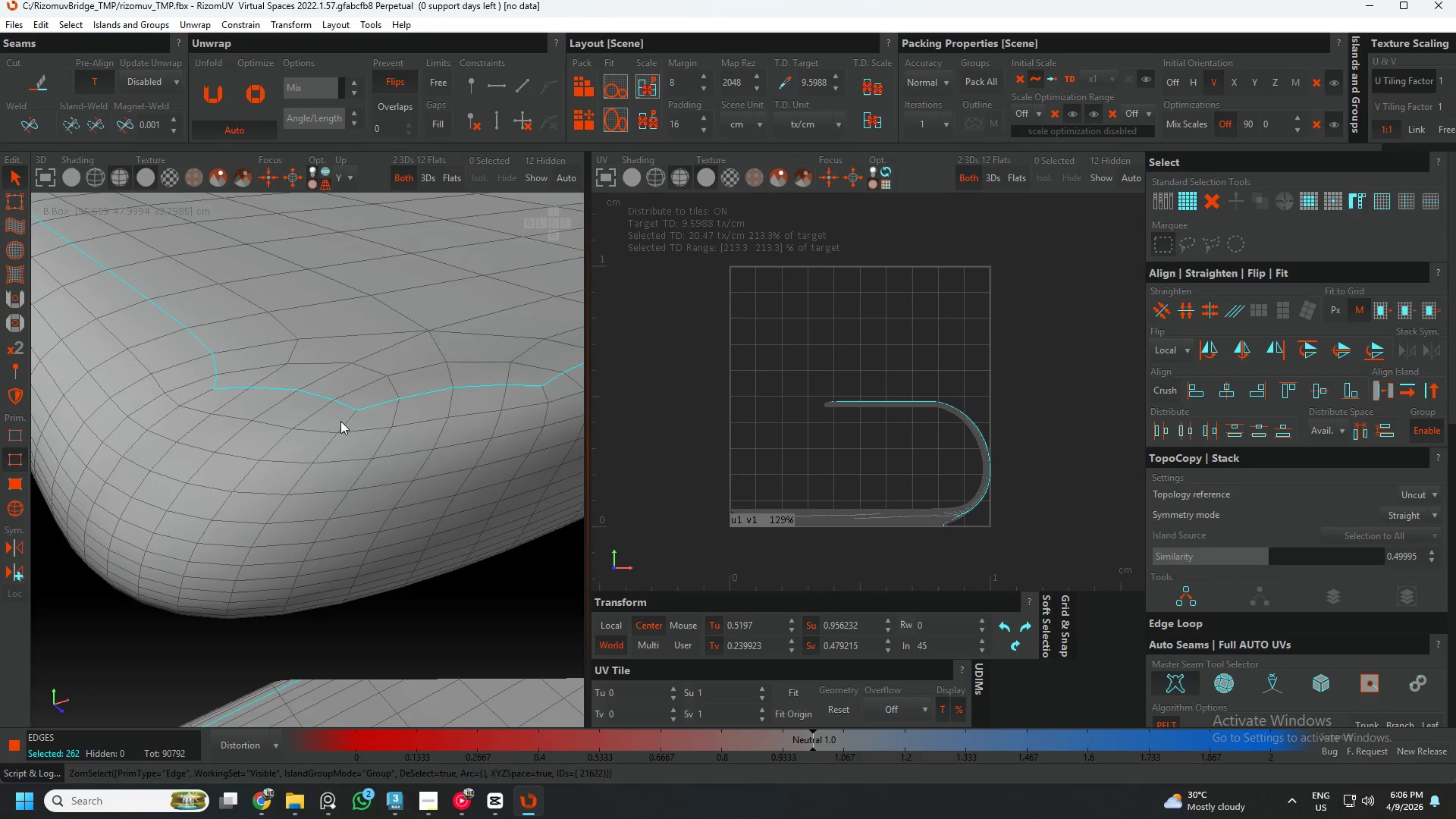 
hold_key(key=AltLeft, duration=1.5)
scroll: coordinate [331, 456], scroll_direction: down, amount: 6.0
 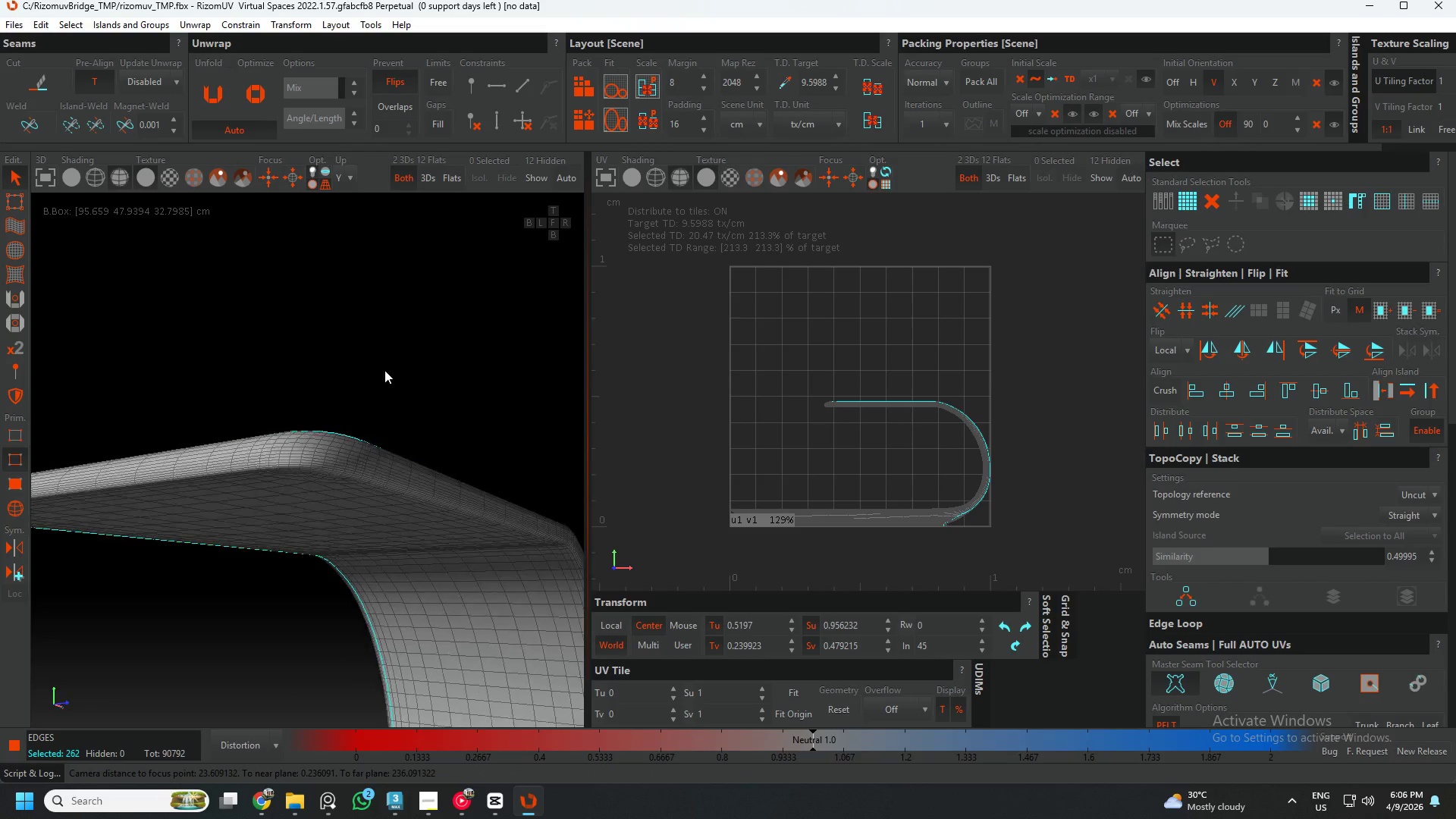 
hold_key(key=AltLeft, duration=0.55)
 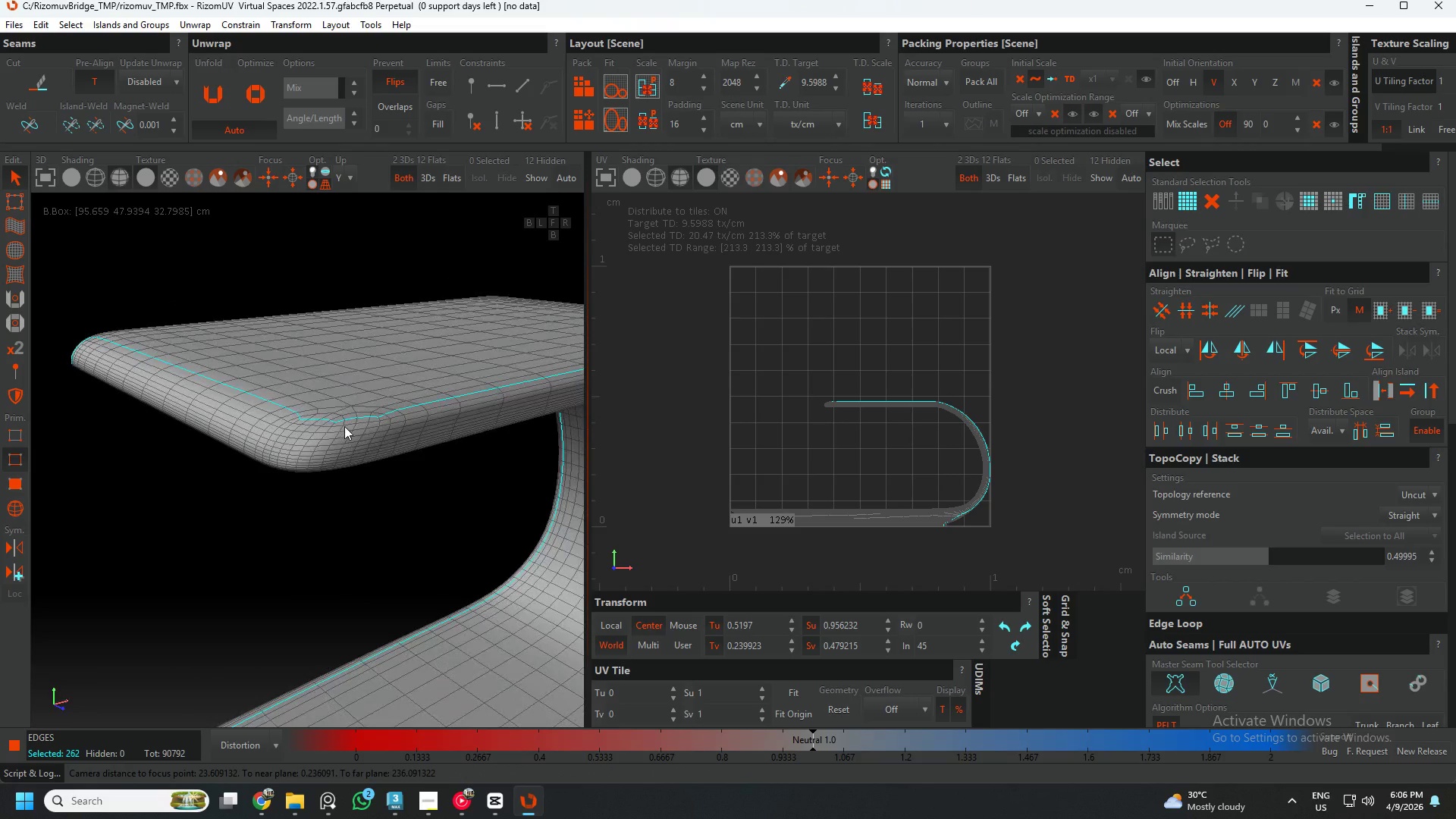 
scroll: coordinate [344, 425], scroll_direction: up, amount: 4.0
 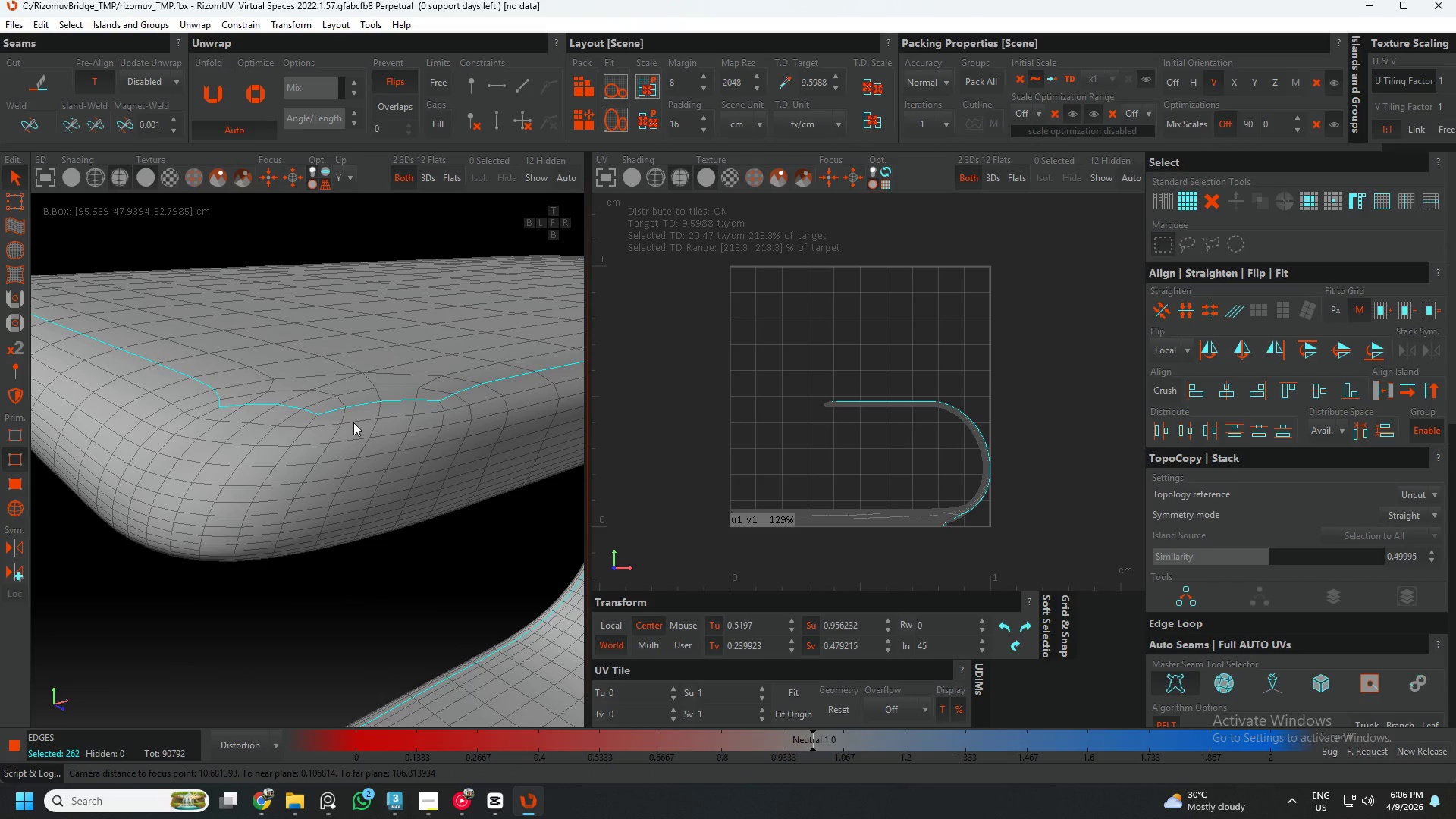 
double_click([353, 422])
 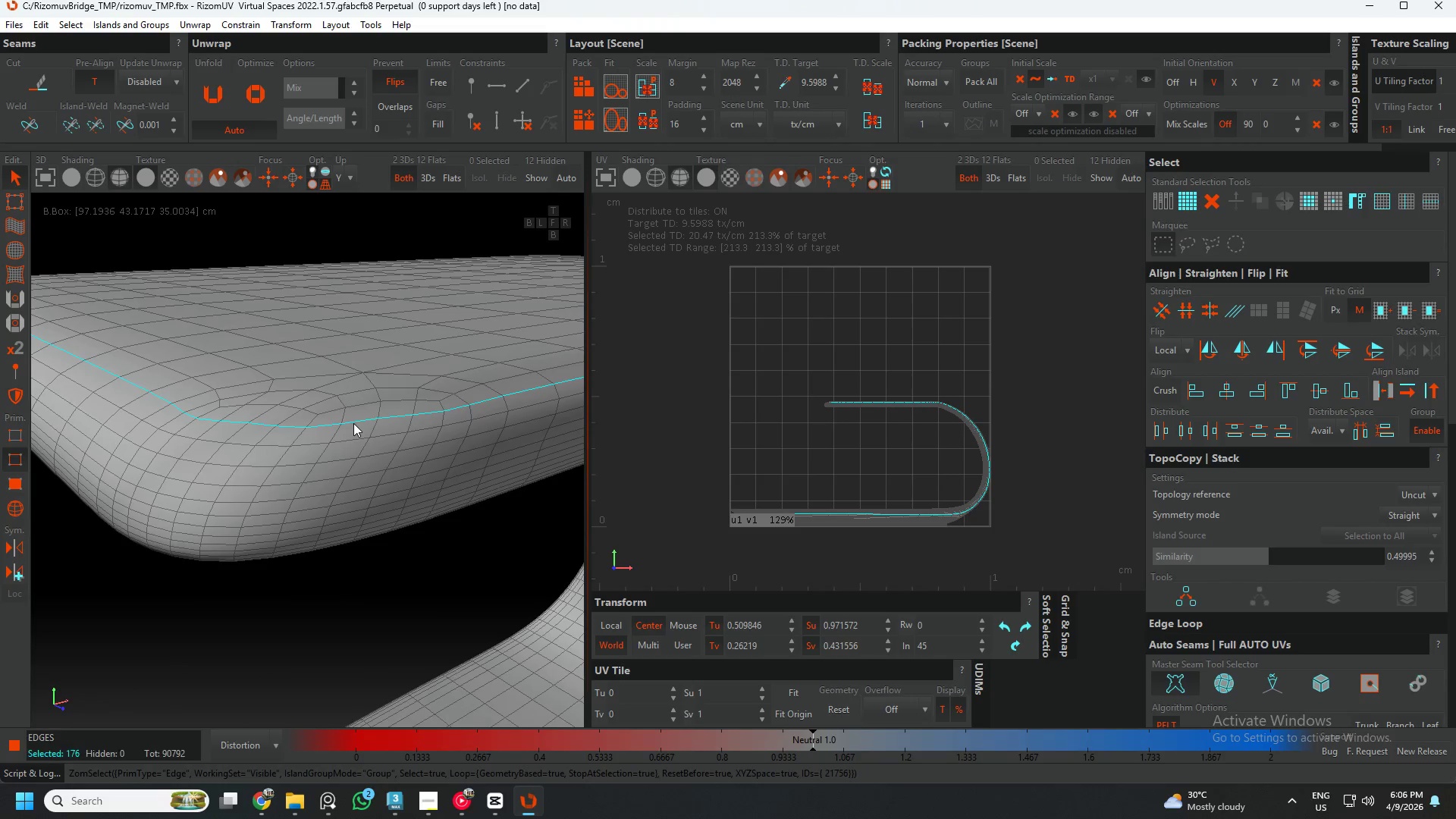 
scroll: coordinate [351, 437], scroll_direction: down, amount: 12.0
 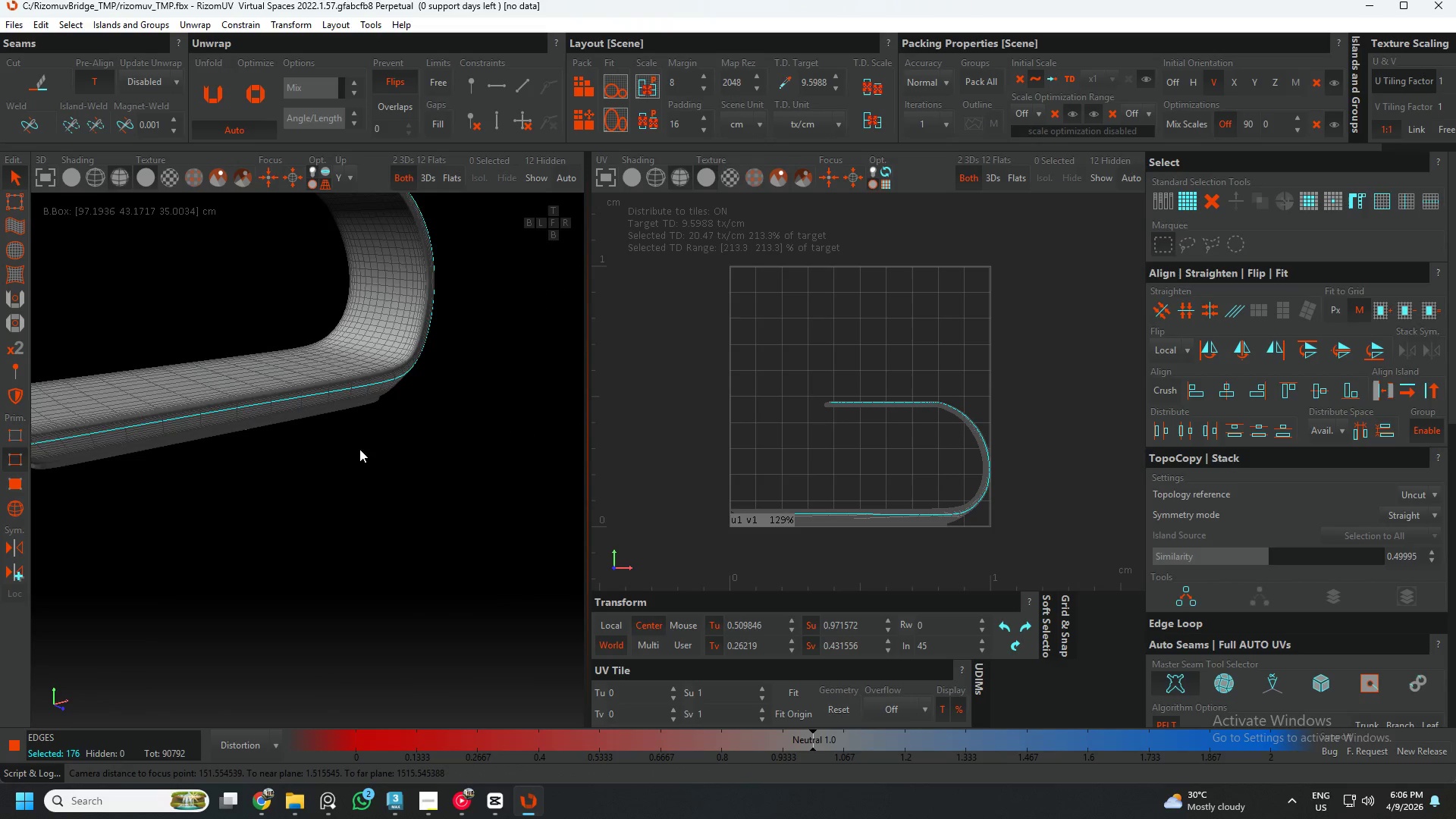 
hold_key(key=AltLeft, duration=0.59)
 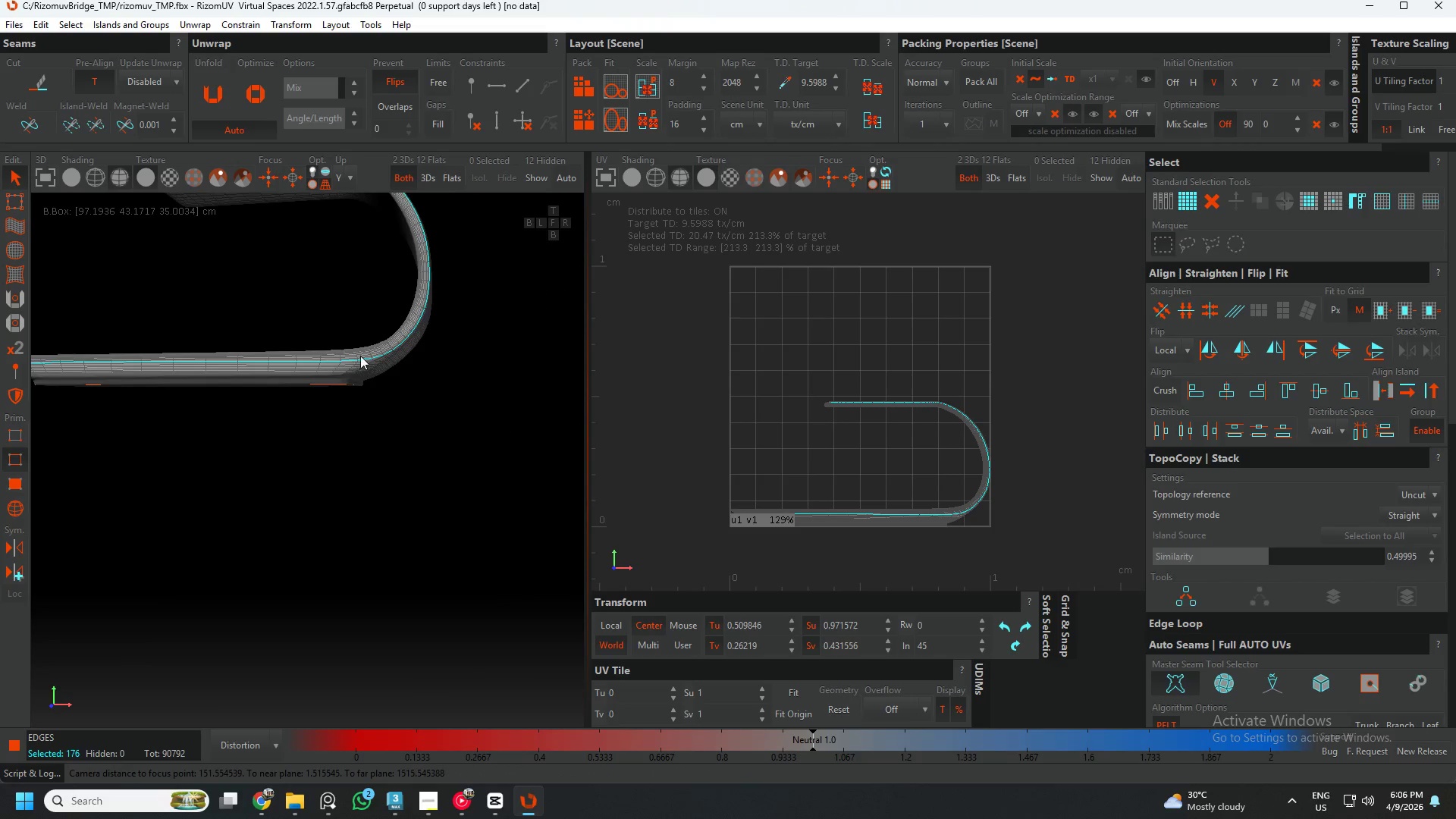 
scroll: coordinate [405, 362], scroll_direction: up, amount: 7.0
 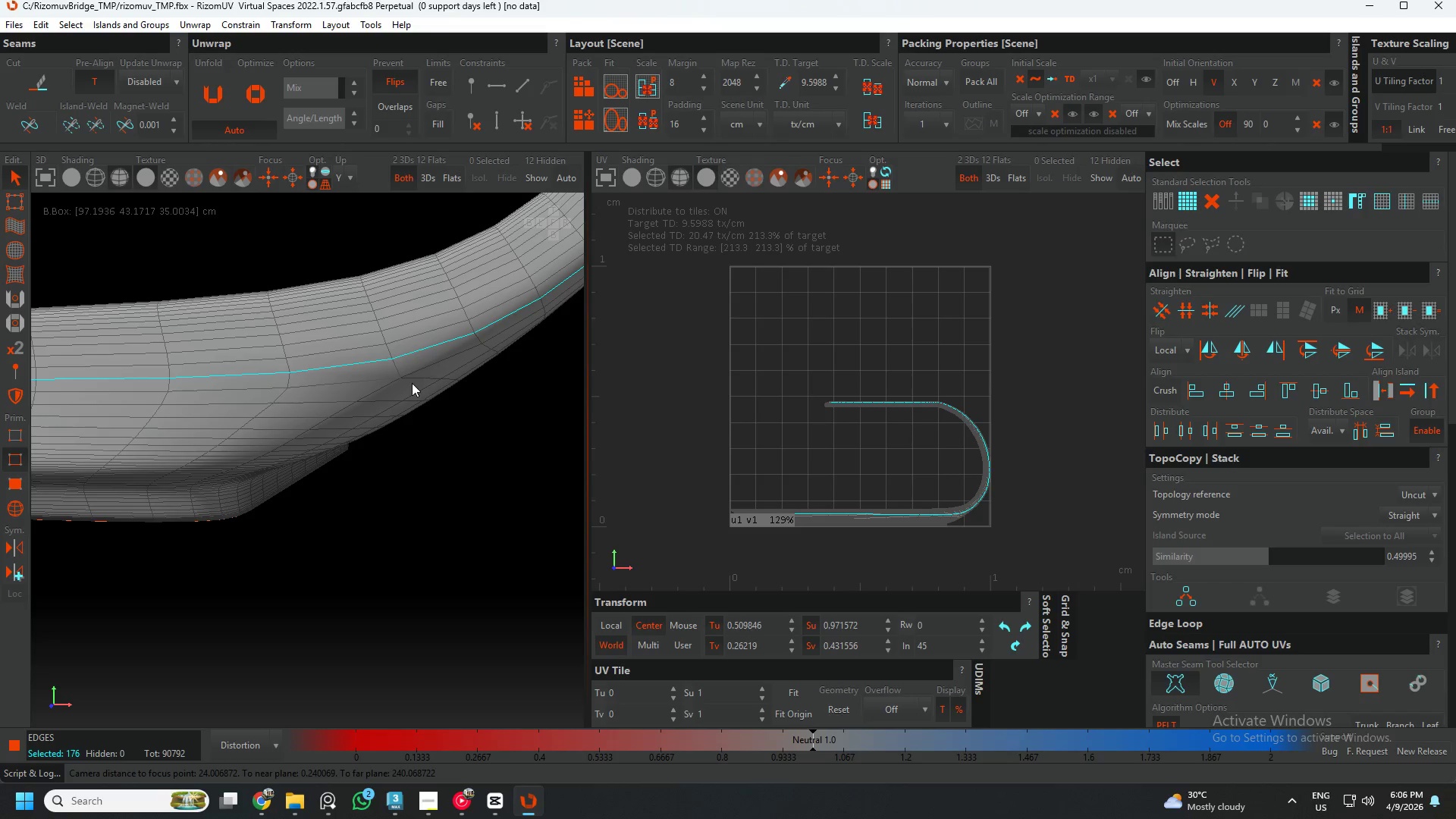 
hold_key(key=AltLeft, duration=0.55)
 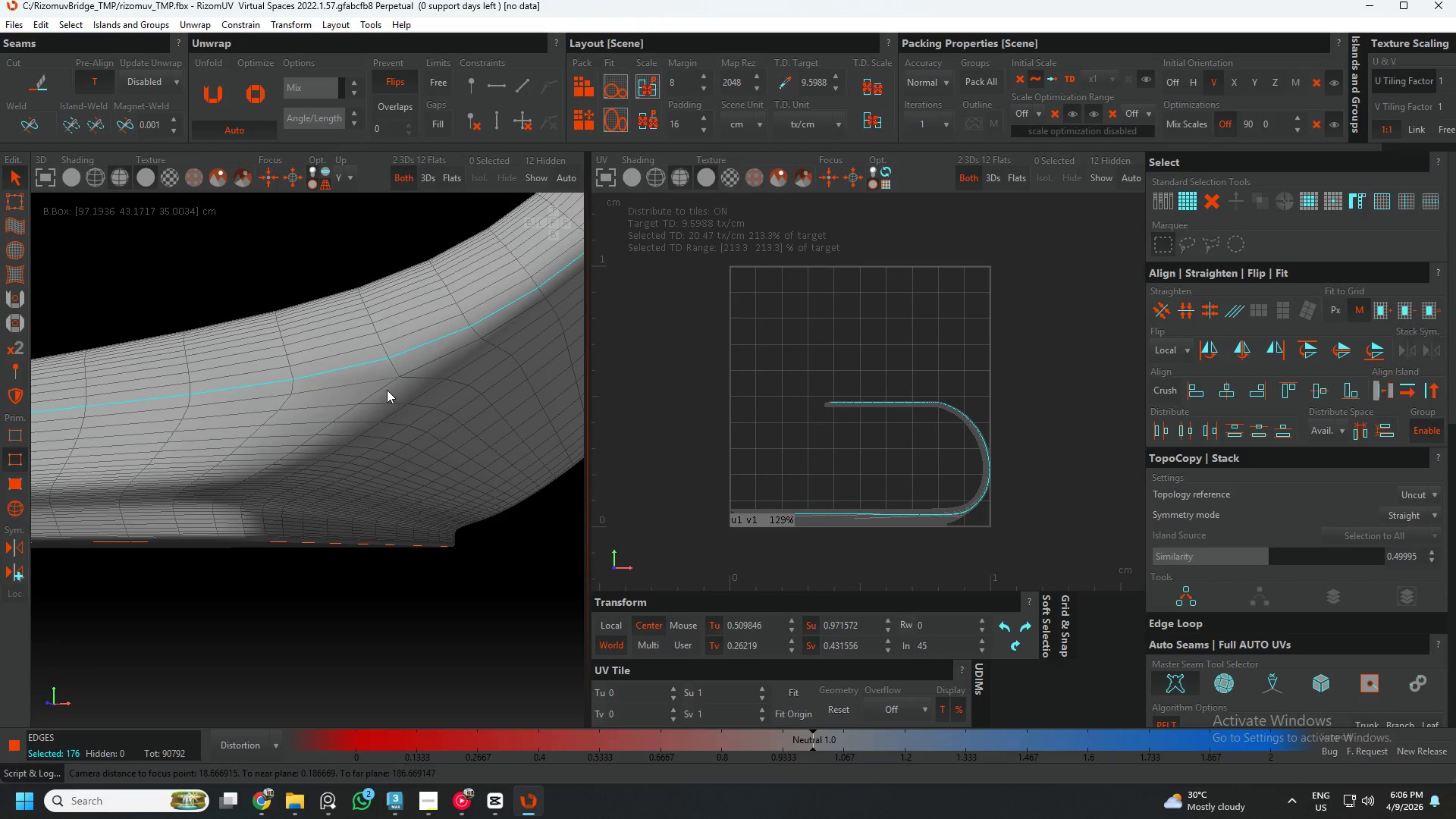 
hold_key(key=ControlLeft, duration=1.19)
left_click([381, 387])
 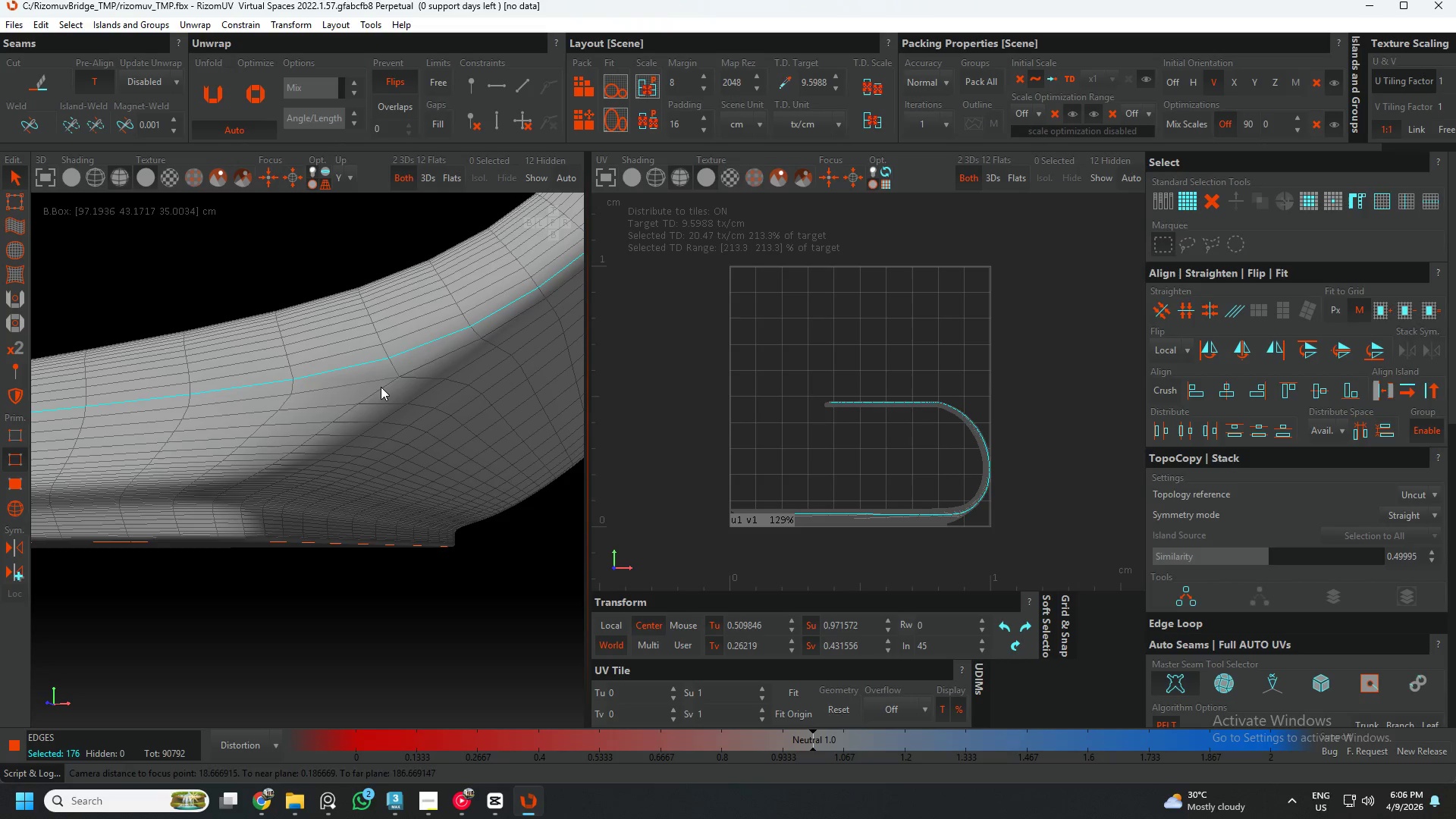 
double_click([381, 387])
 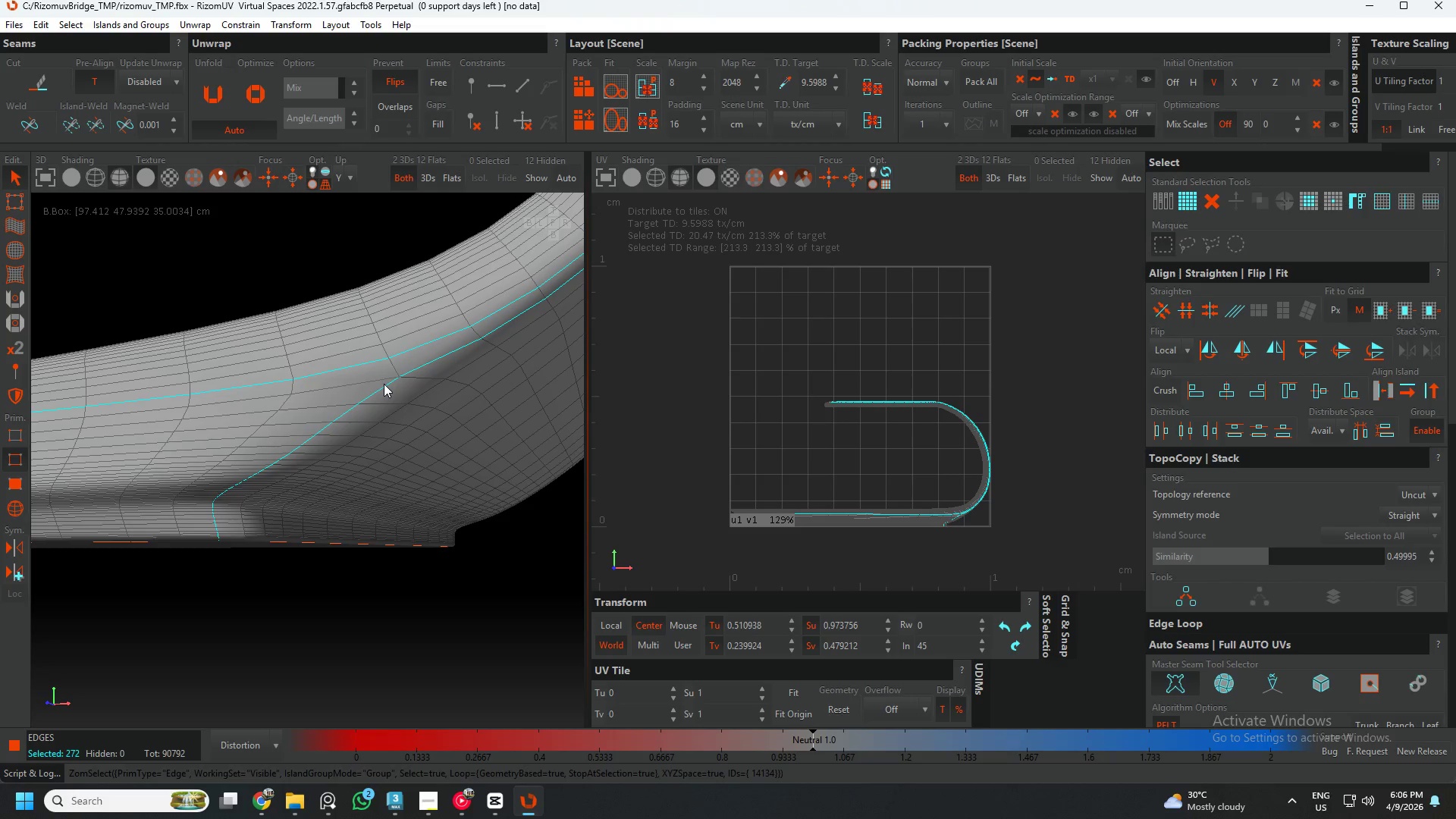 
key(Control+ControlLeft)
 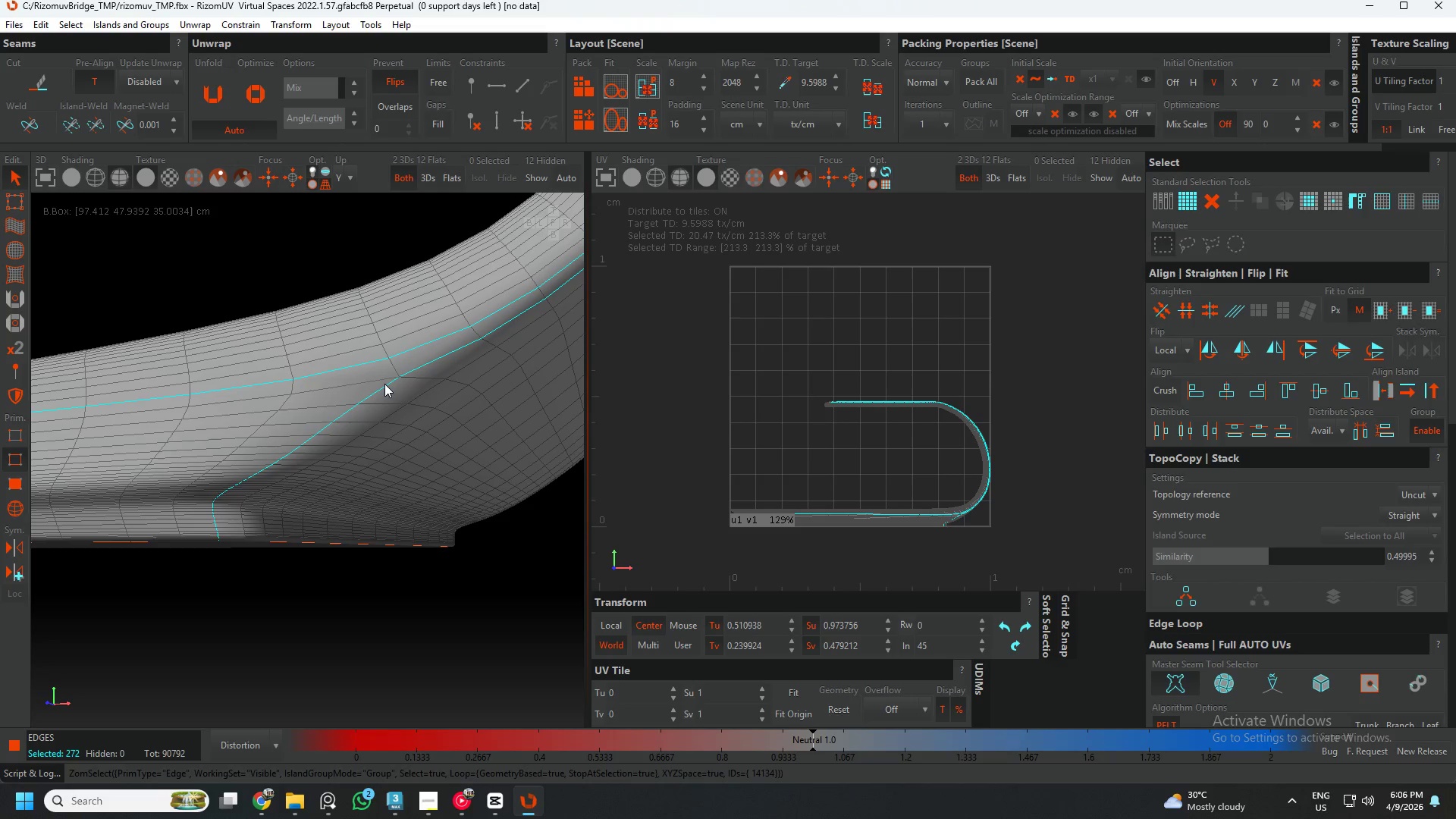 
key(Z)
 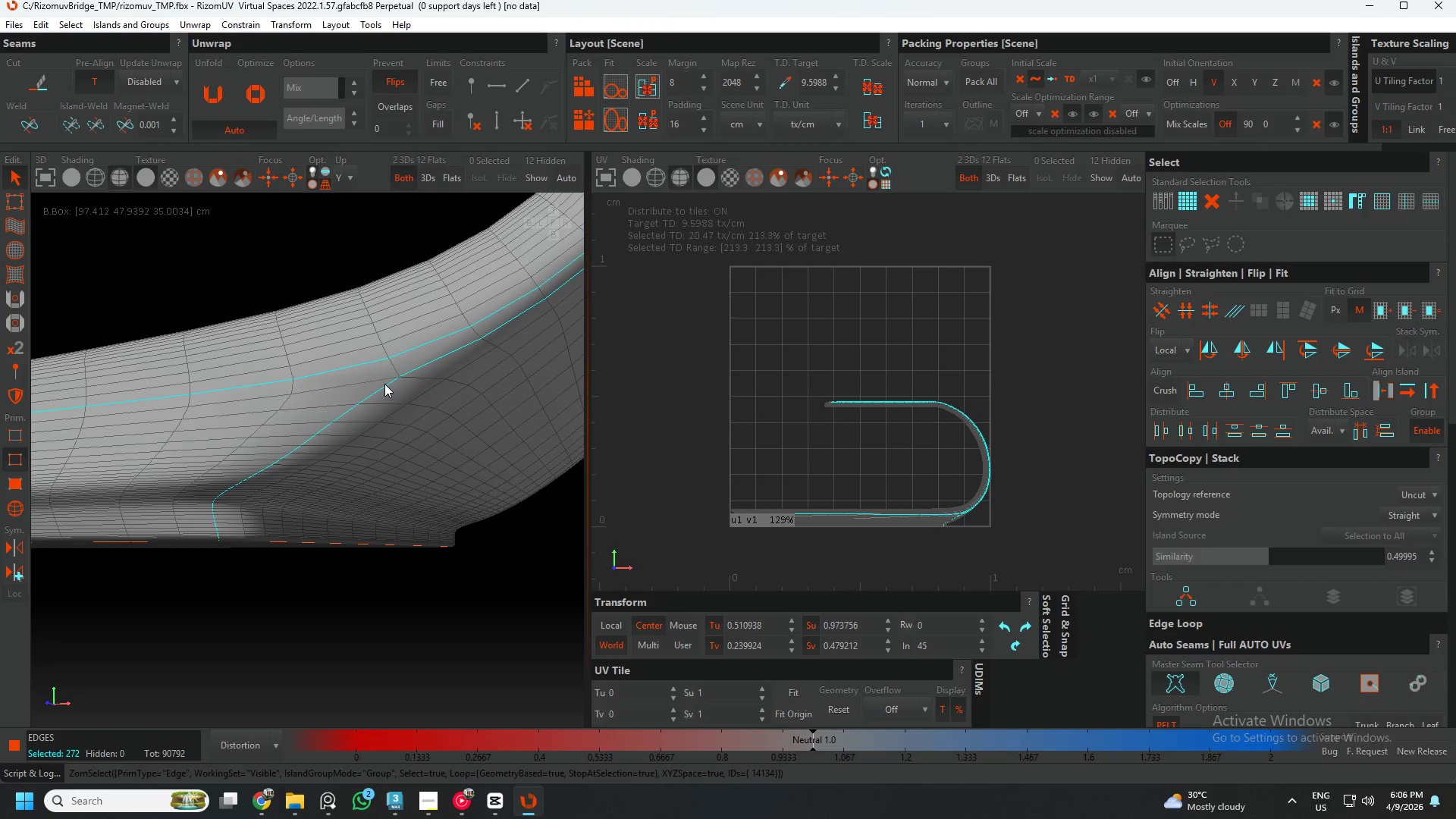 
hold_key(key=ControlLeft, duration=0.42)
 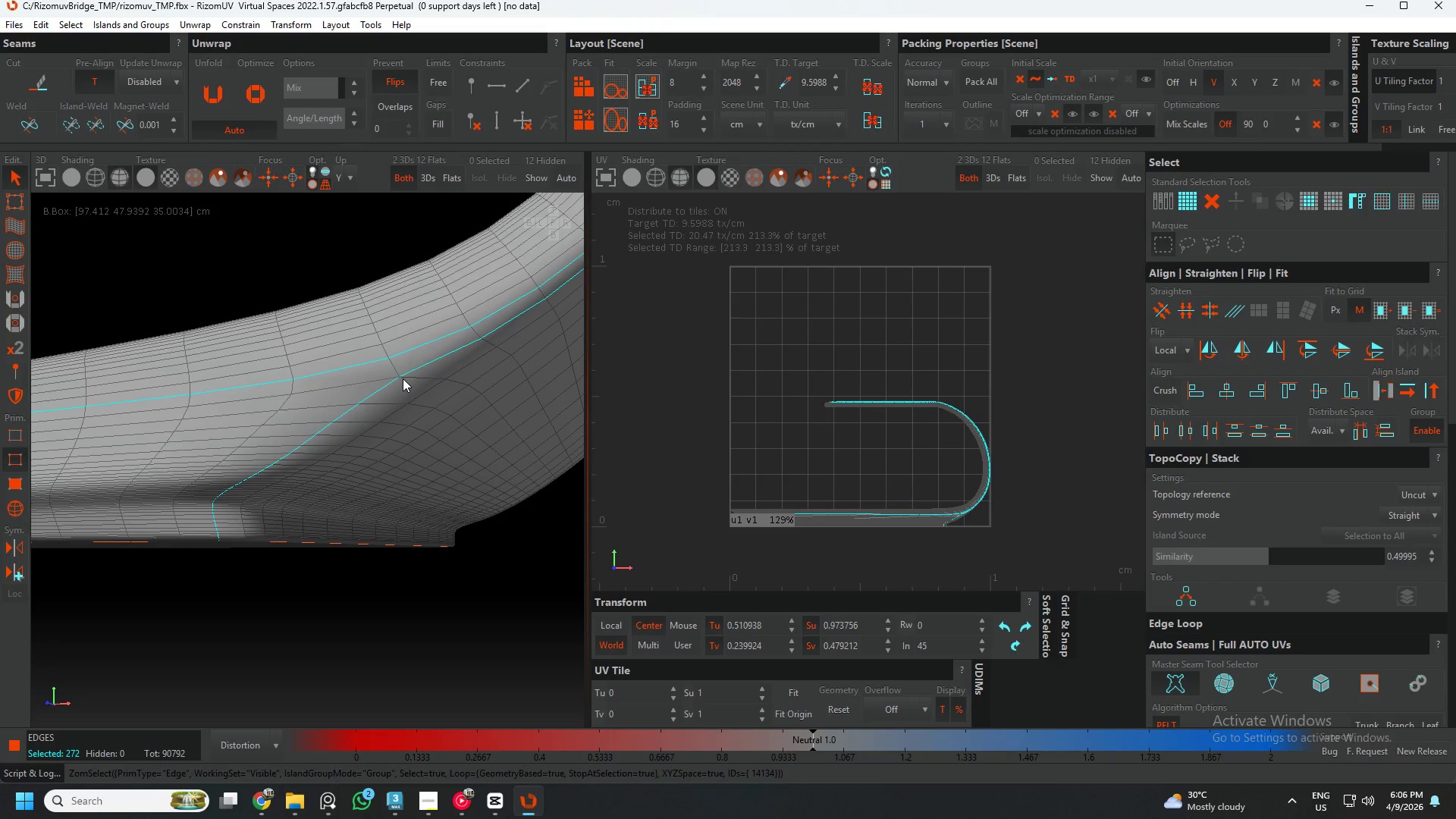 
key(Control+Z)
 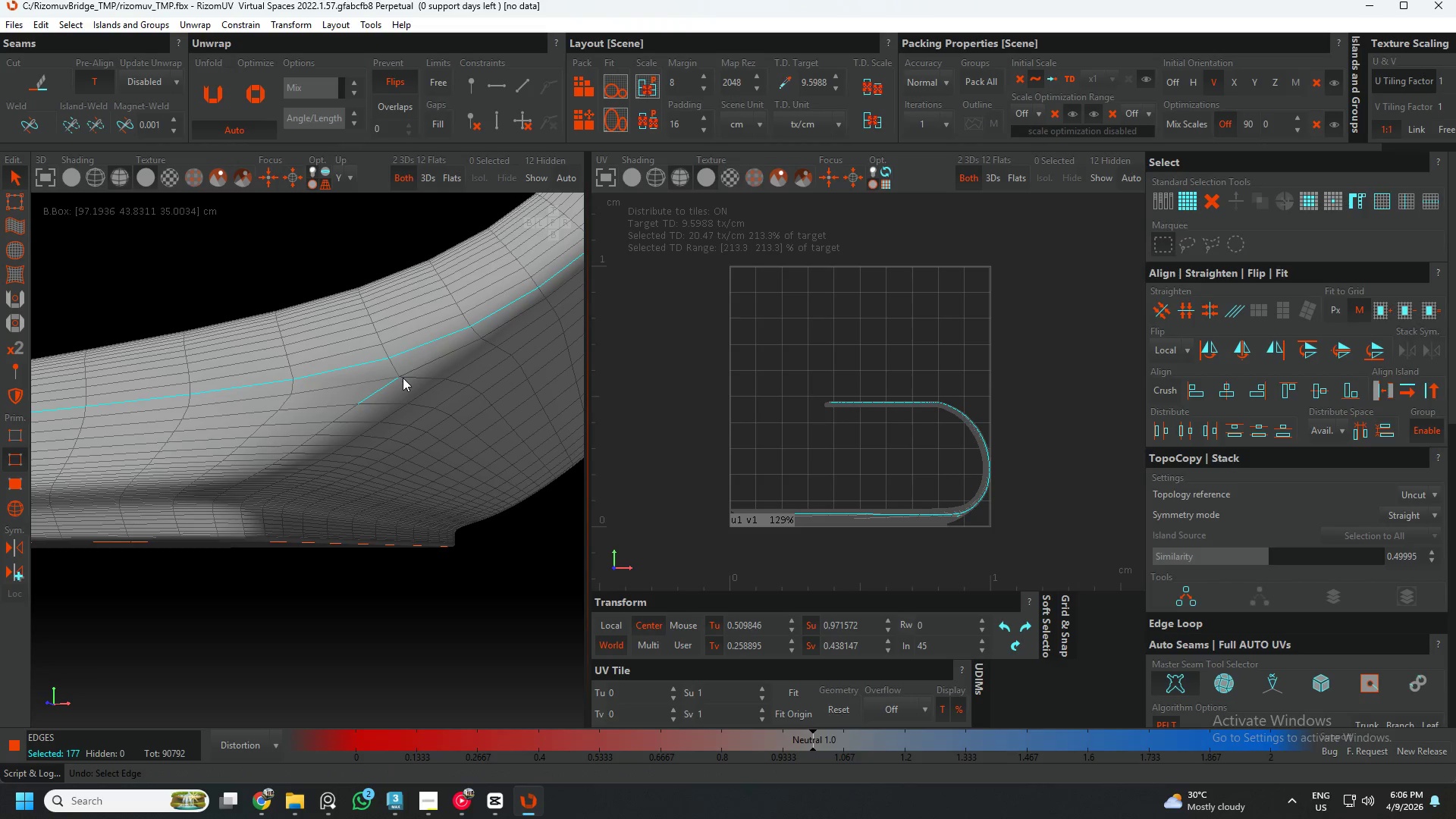 
hold_key(key=ControlLeft, duration=0.59)
 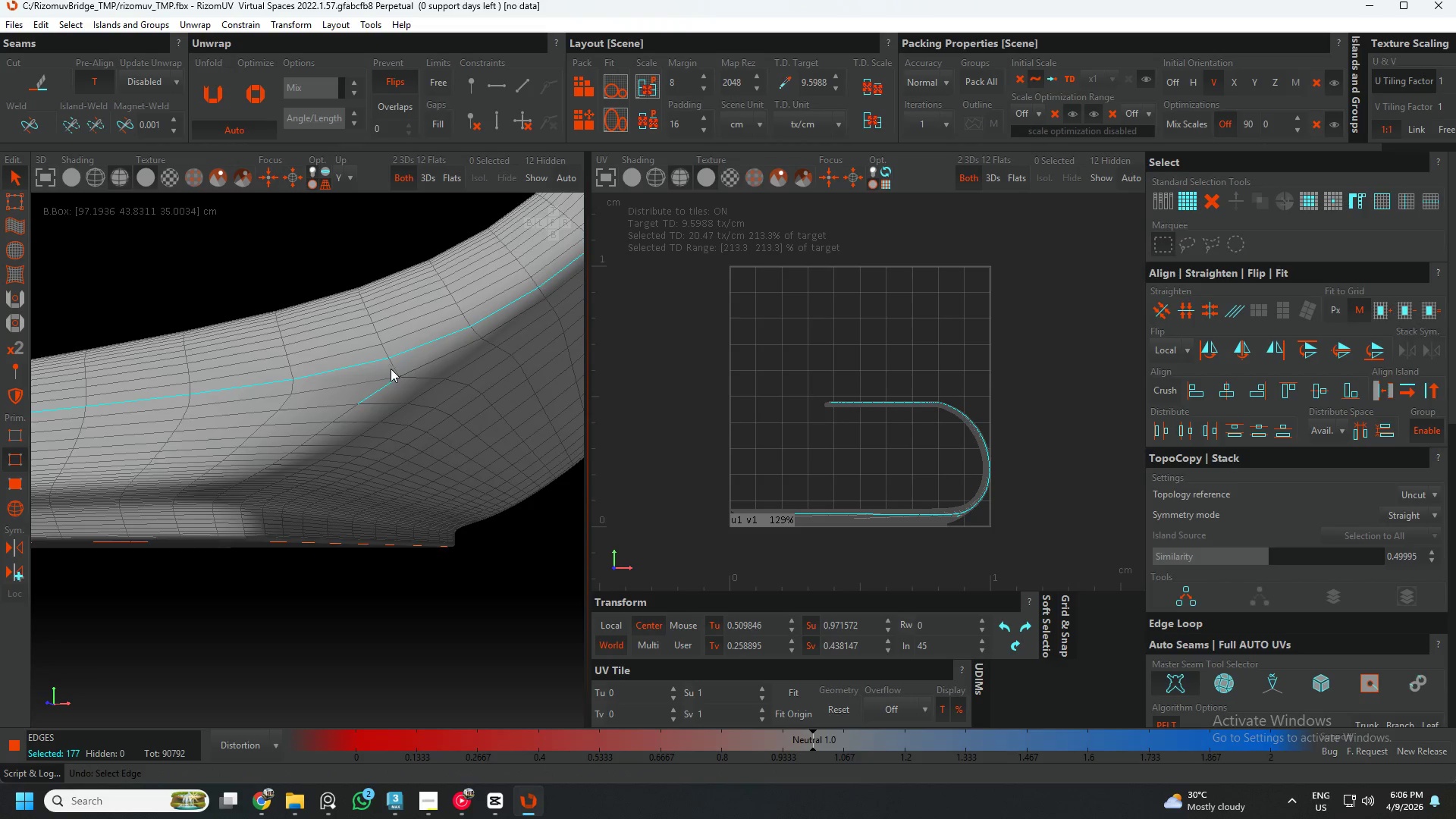 
hold_key(key=AltLeft, duration=1.2)
 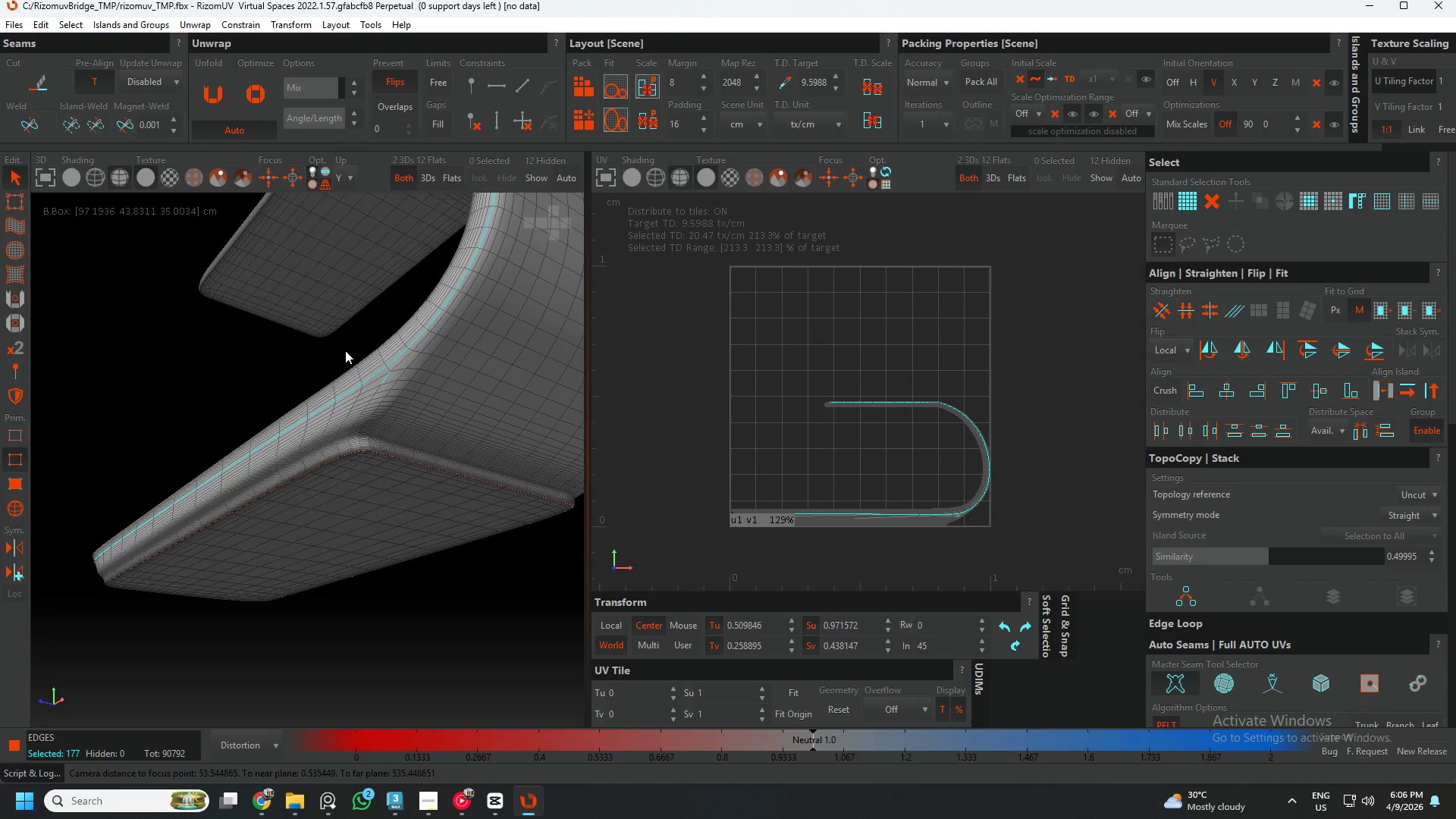 
scroll: coordinate [388, 372], scroll_direction: down, amount: 5.0
 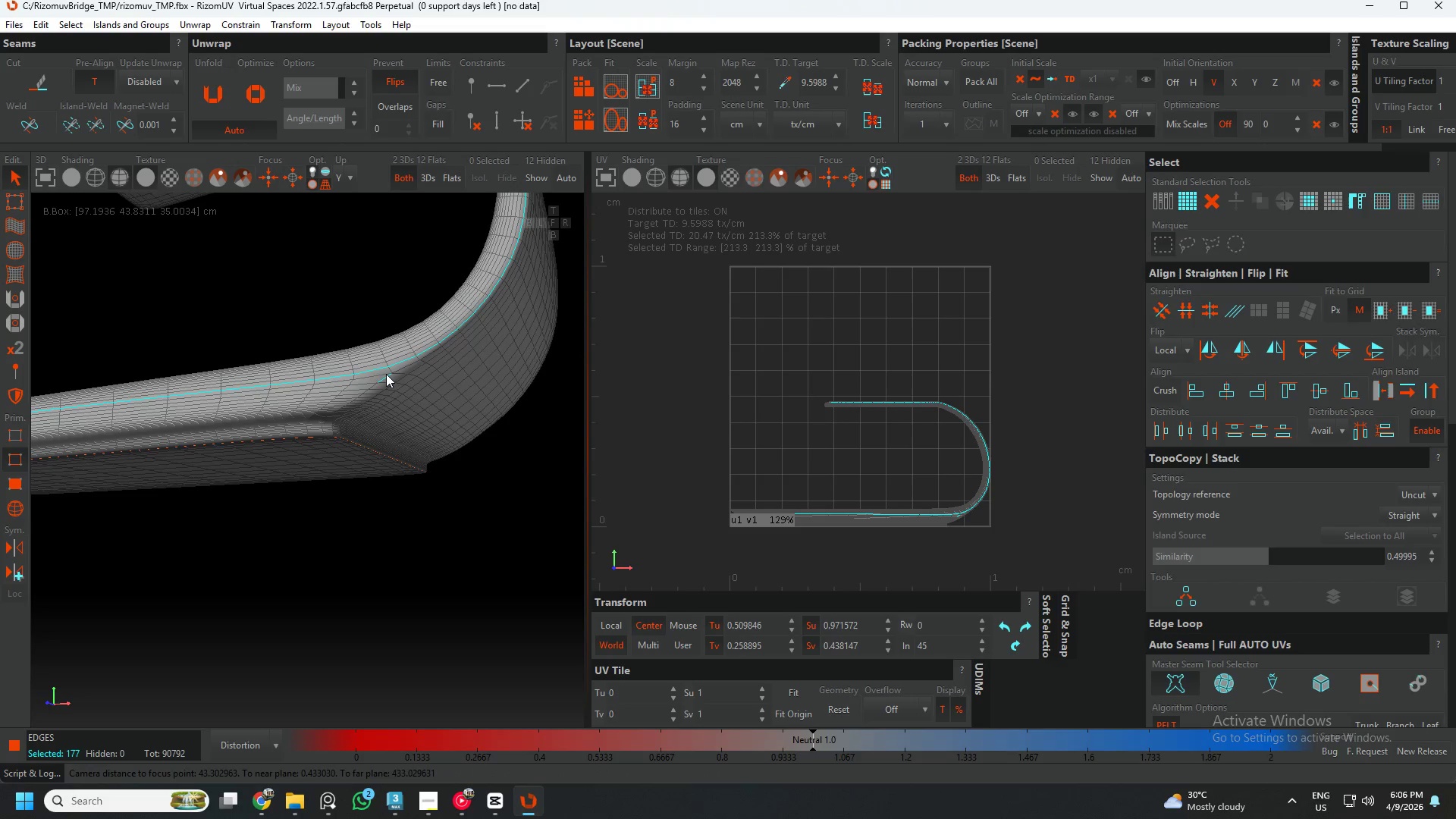 
hold_key(key=AltLeft, duration=0.67)
 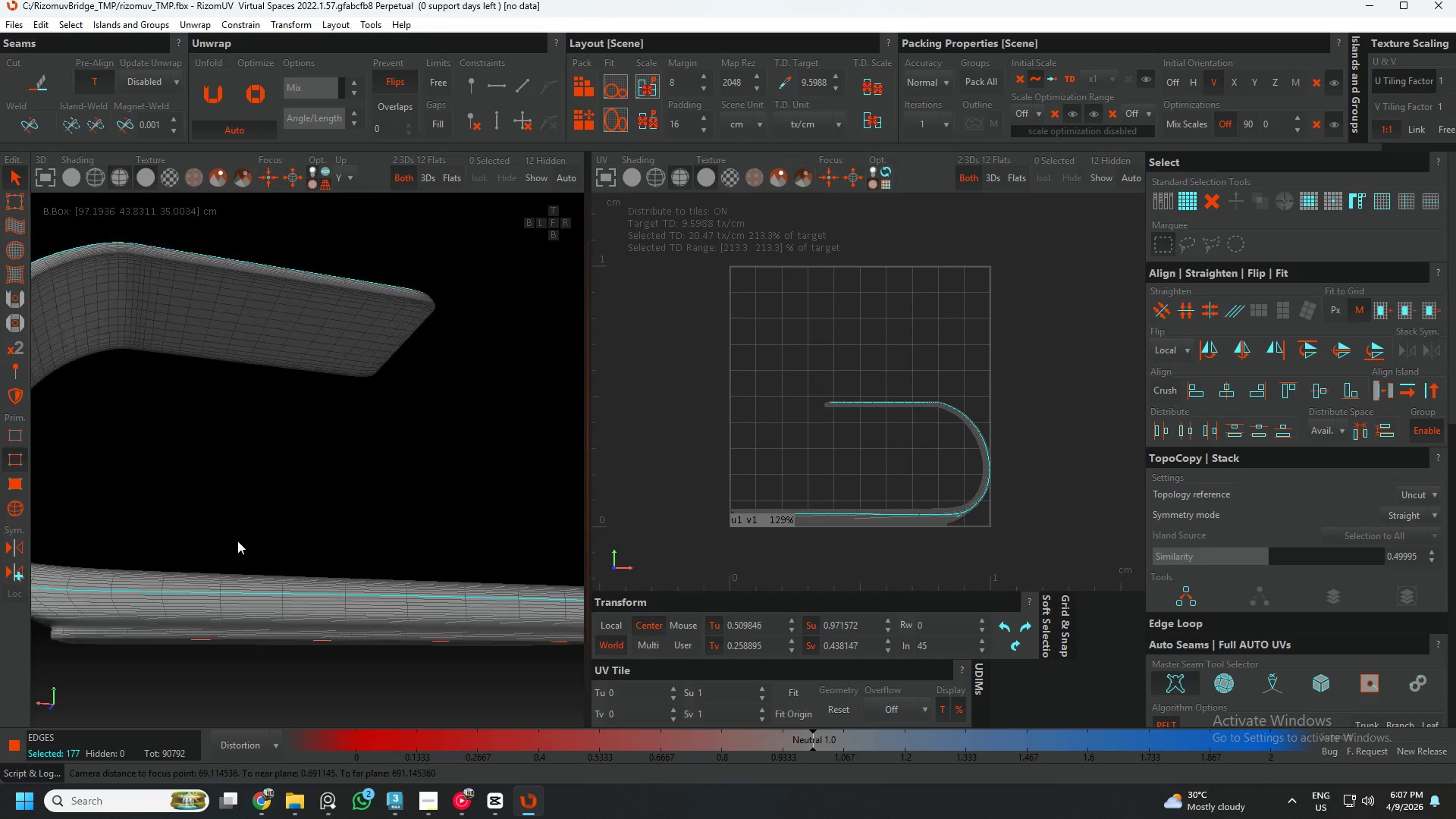 
scroll: coordinate [354, 357], scroll_direction: down, amount: 2.0
 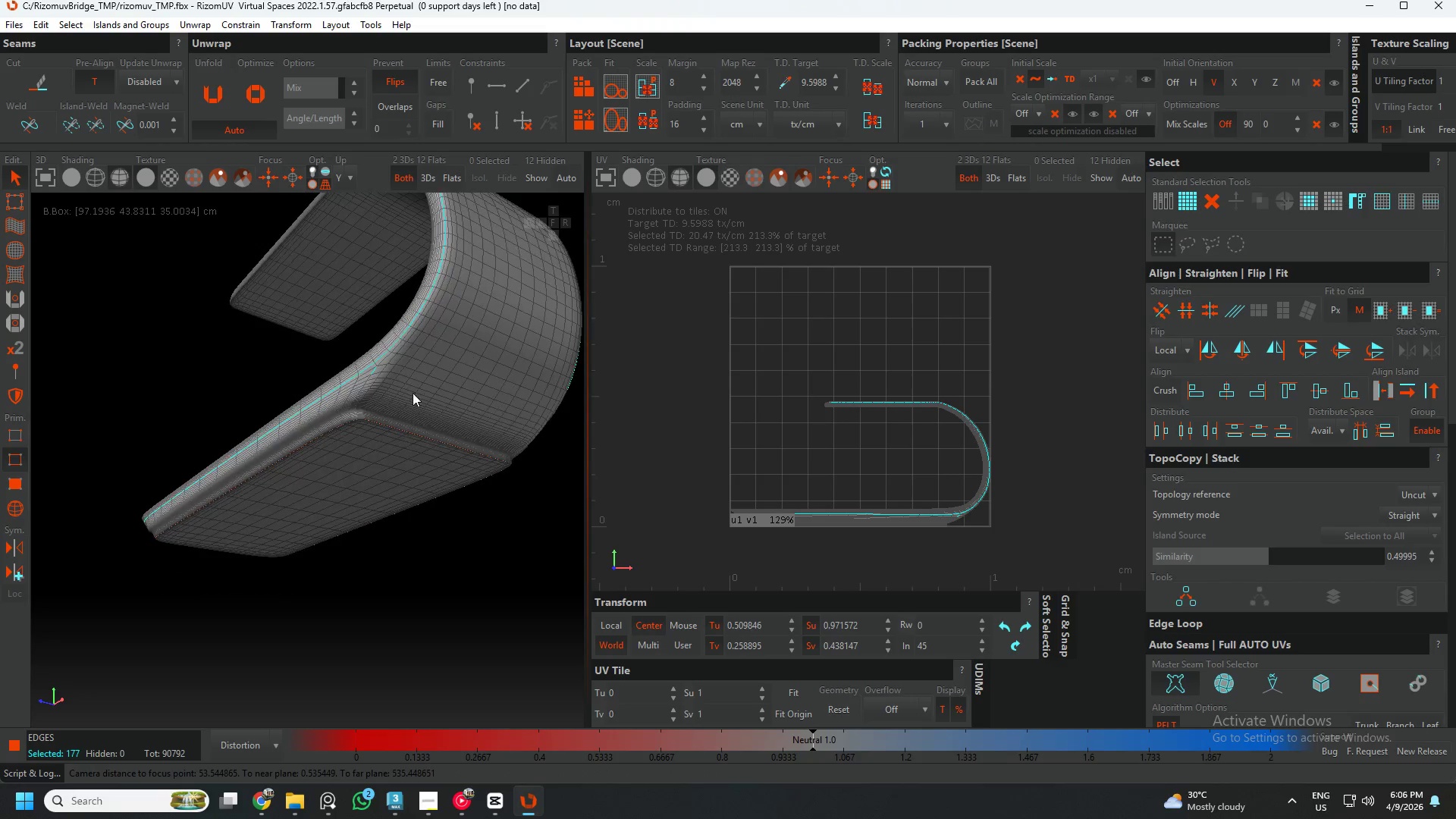 
hold_key(key=AltLeft, duration=0.47)
 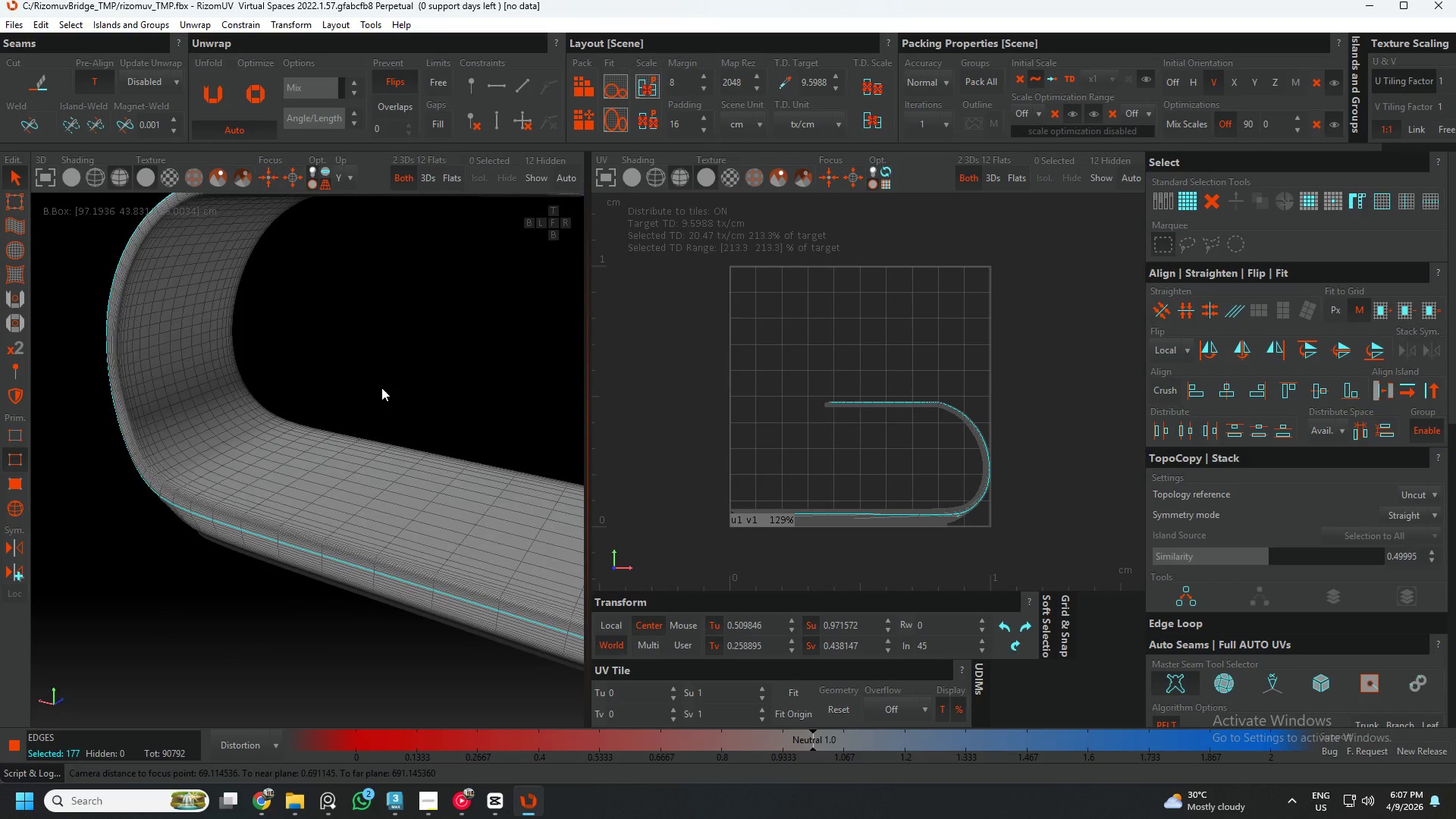 
scroll: coordinate [488, 285], scroll_direction: up, amount: 4.0
 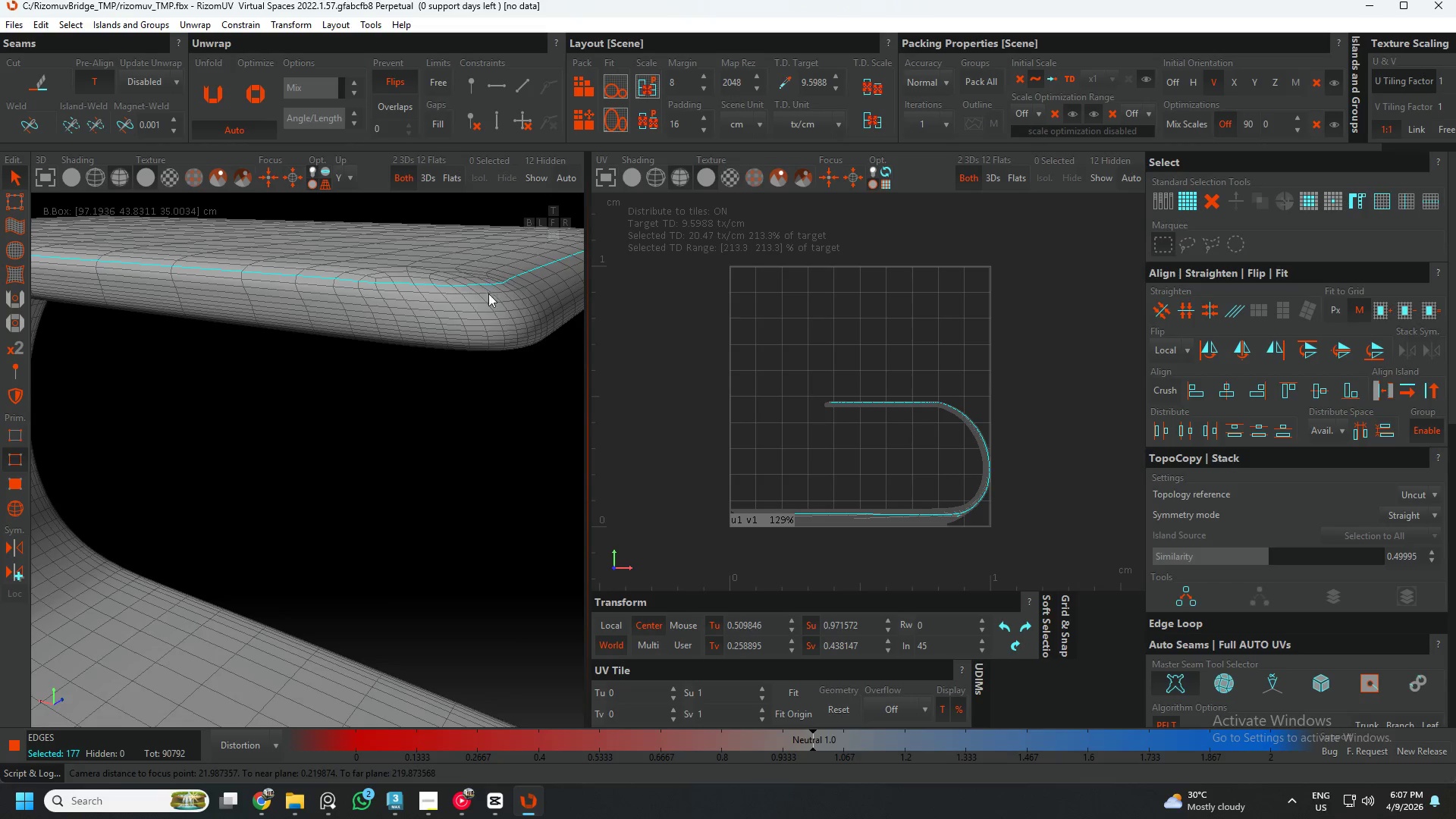 
hold_key(key=AltLeft, duration=0.7)
 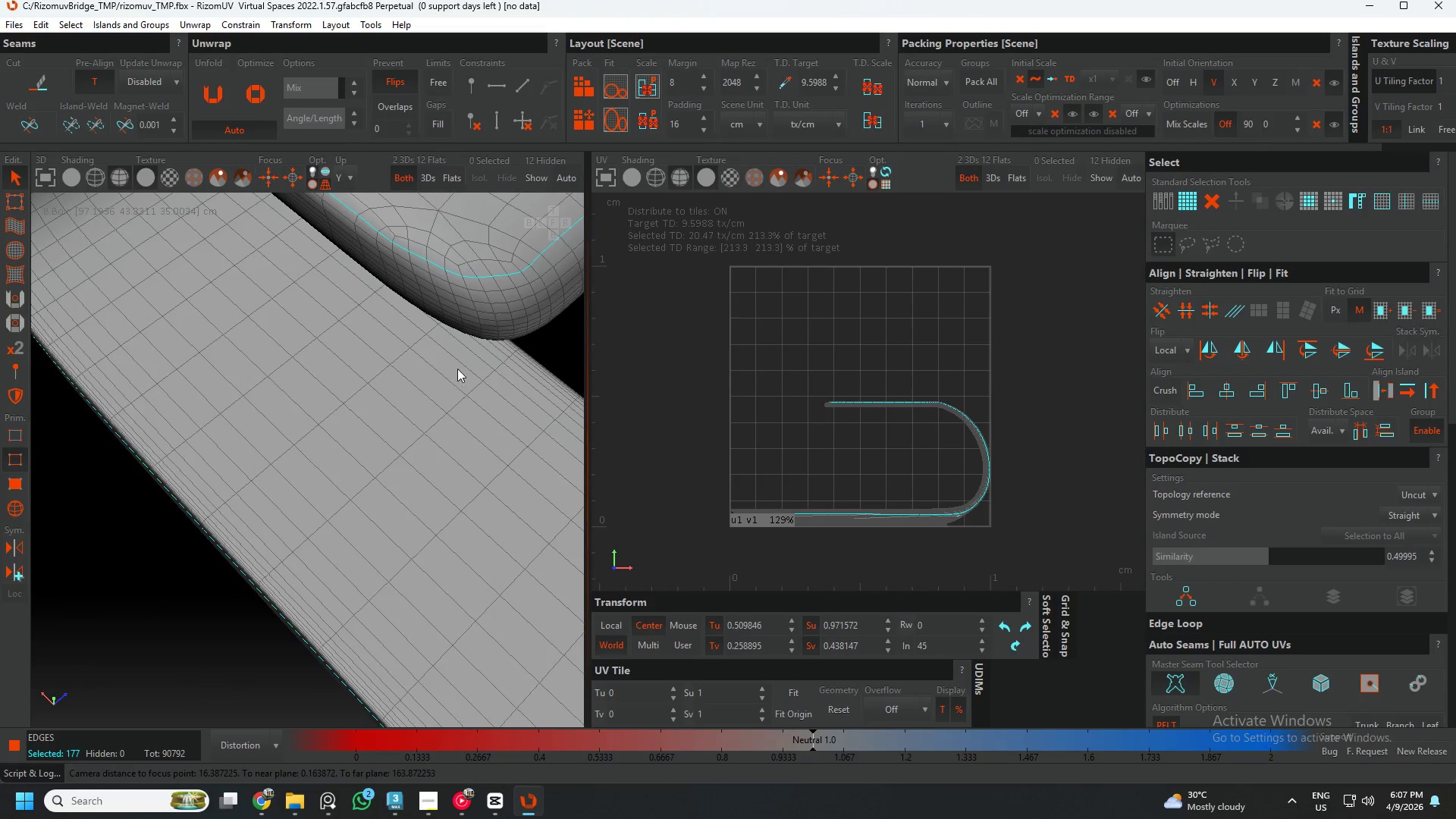 
scroll: coordinate [459, 367], scroll_direction: down, amount: 5.0
 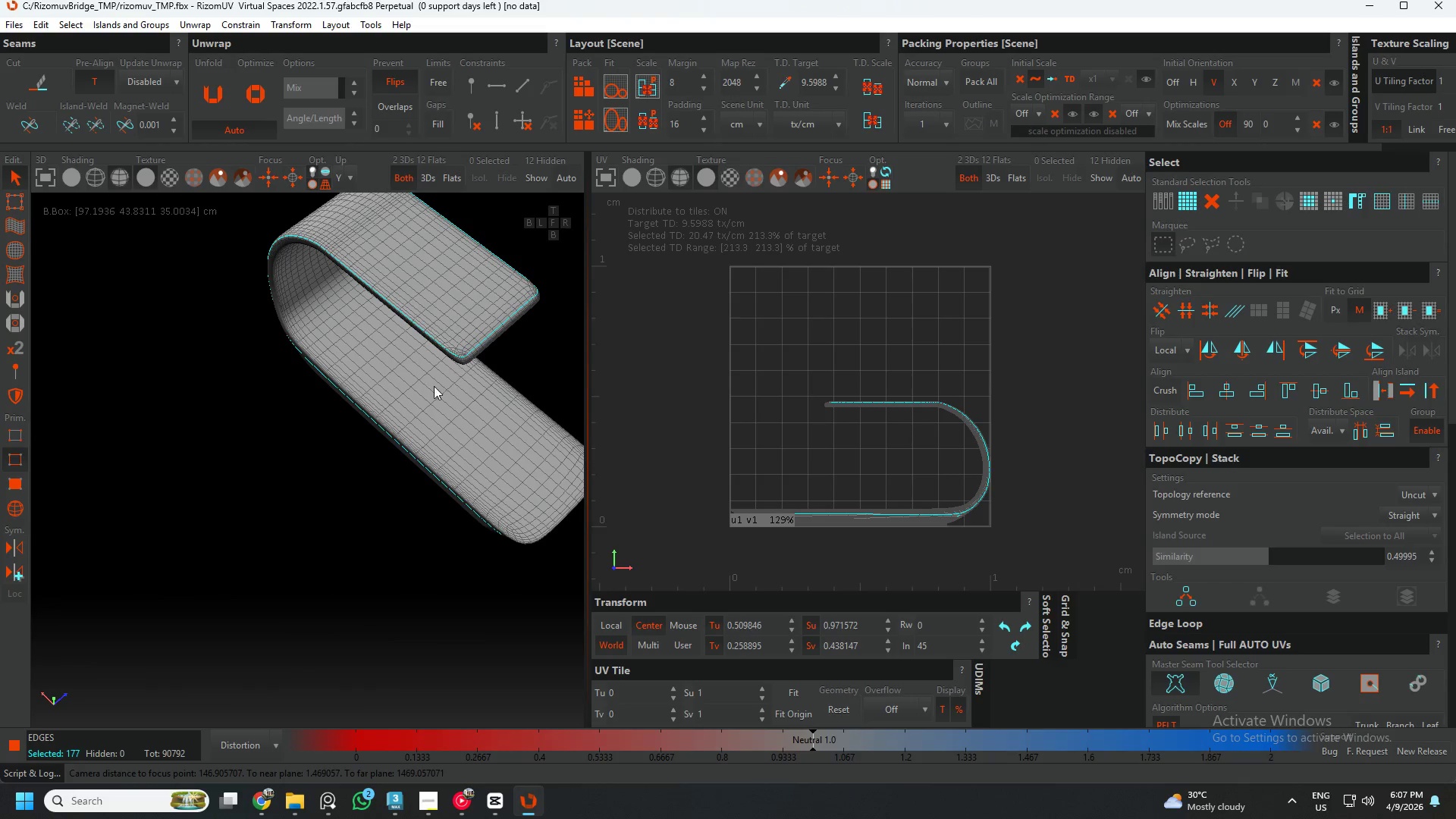 
hold_key(key=AltLeft, duration=0.84)
 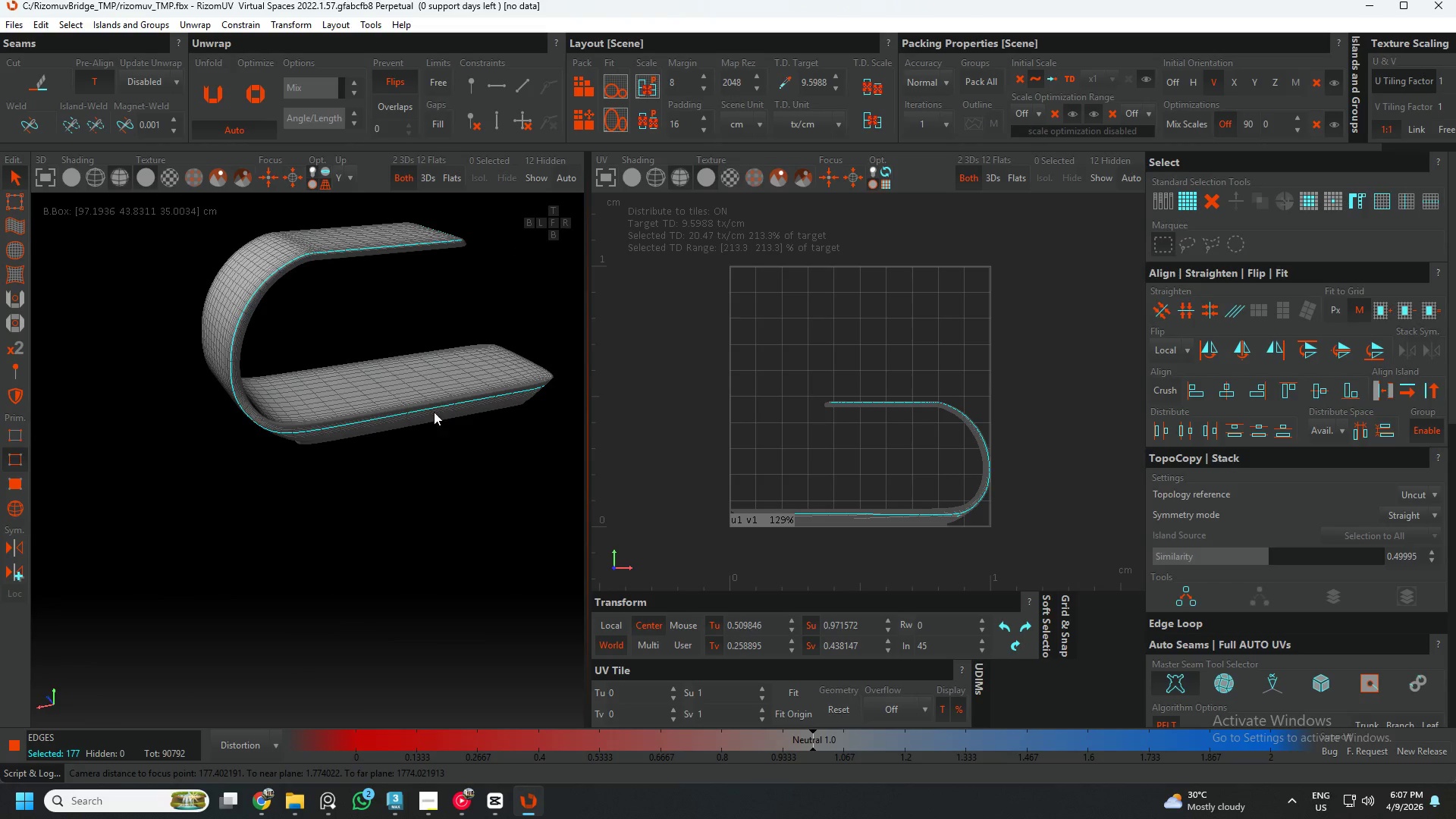 
hold_key(key=AltLeft, duration=0.75)
 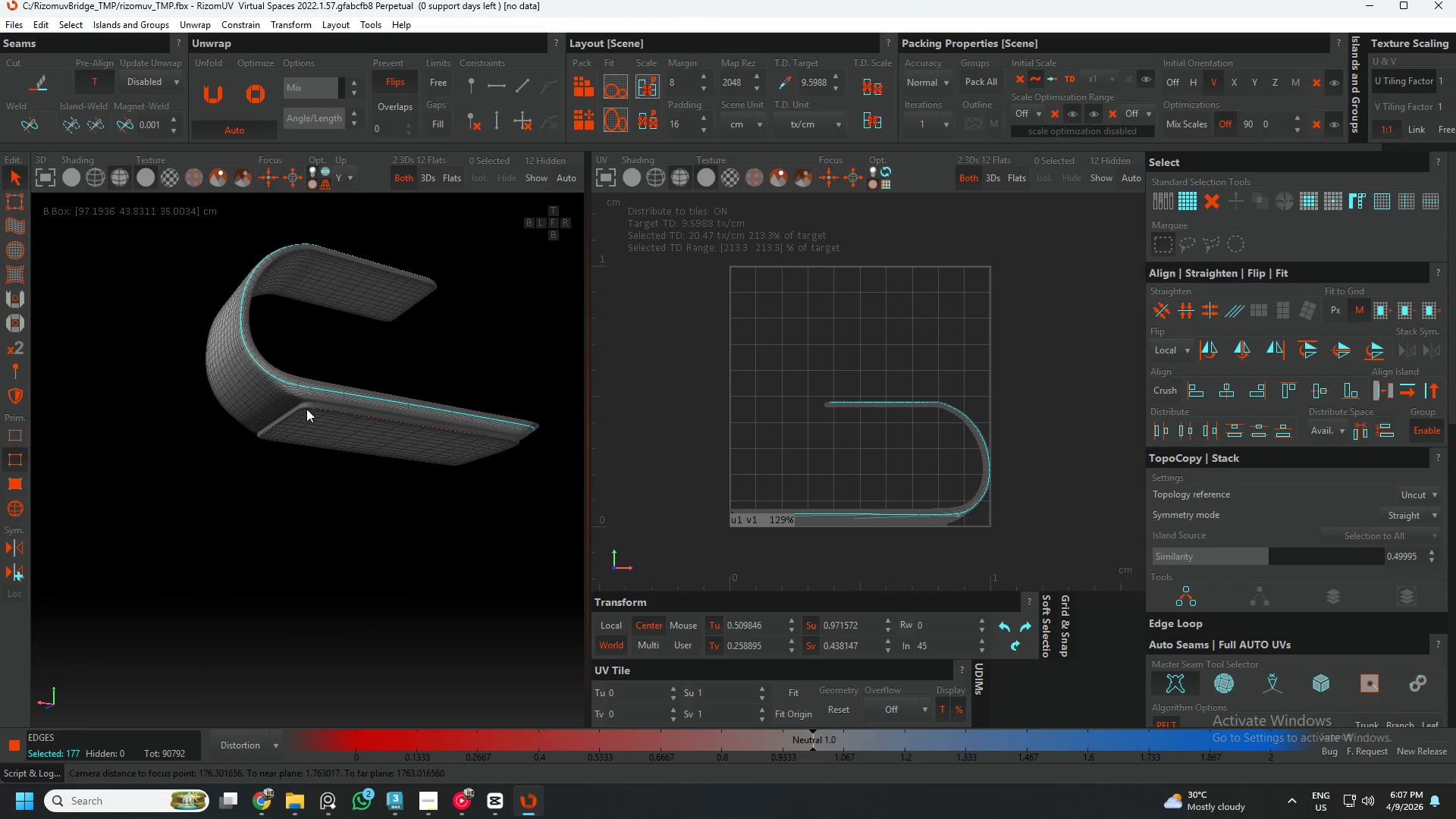 
hold_key(key=AltLeft, duration=1.51)
 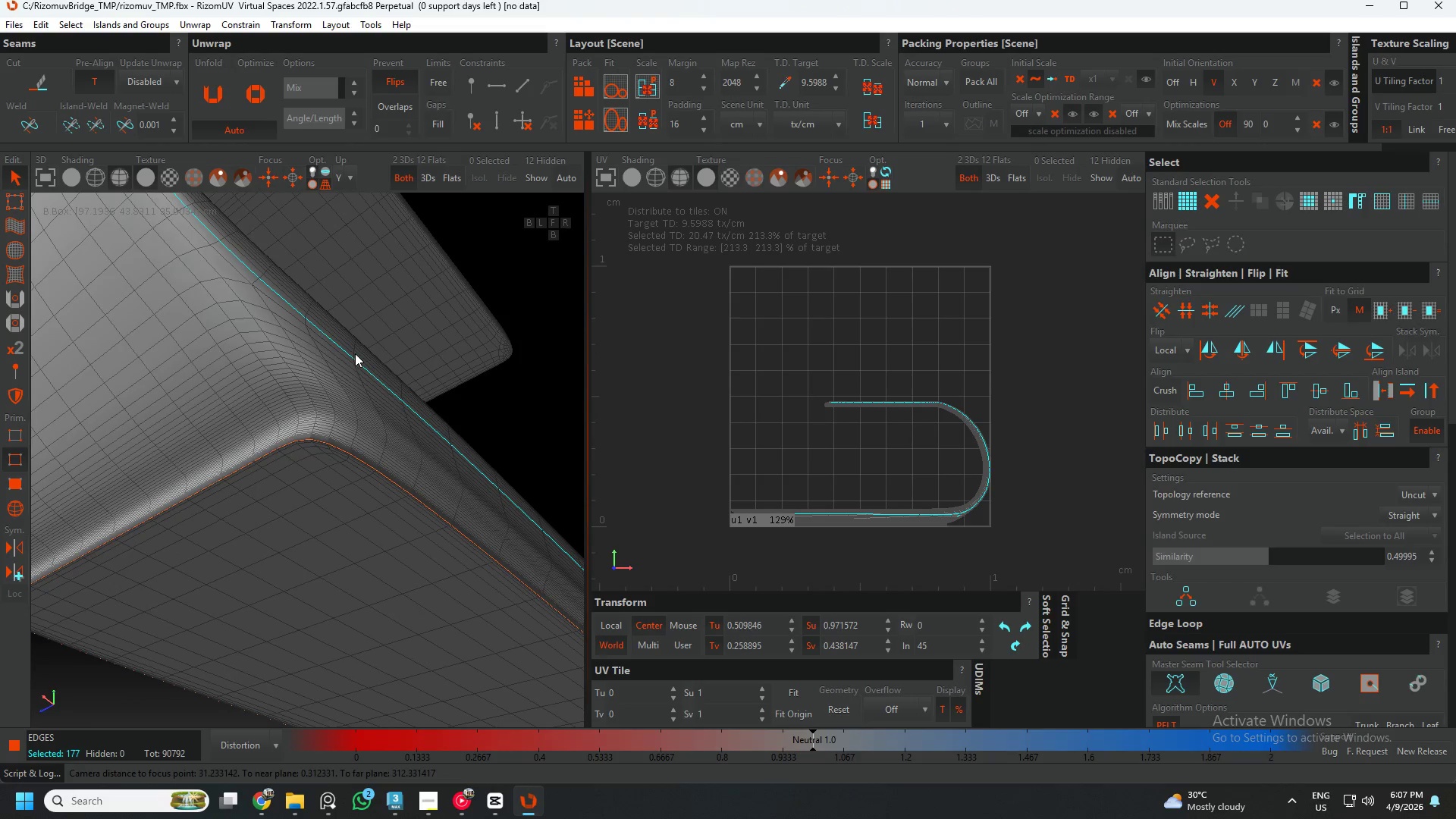 
hold_key(key=AltLeft, duration=0.61)
 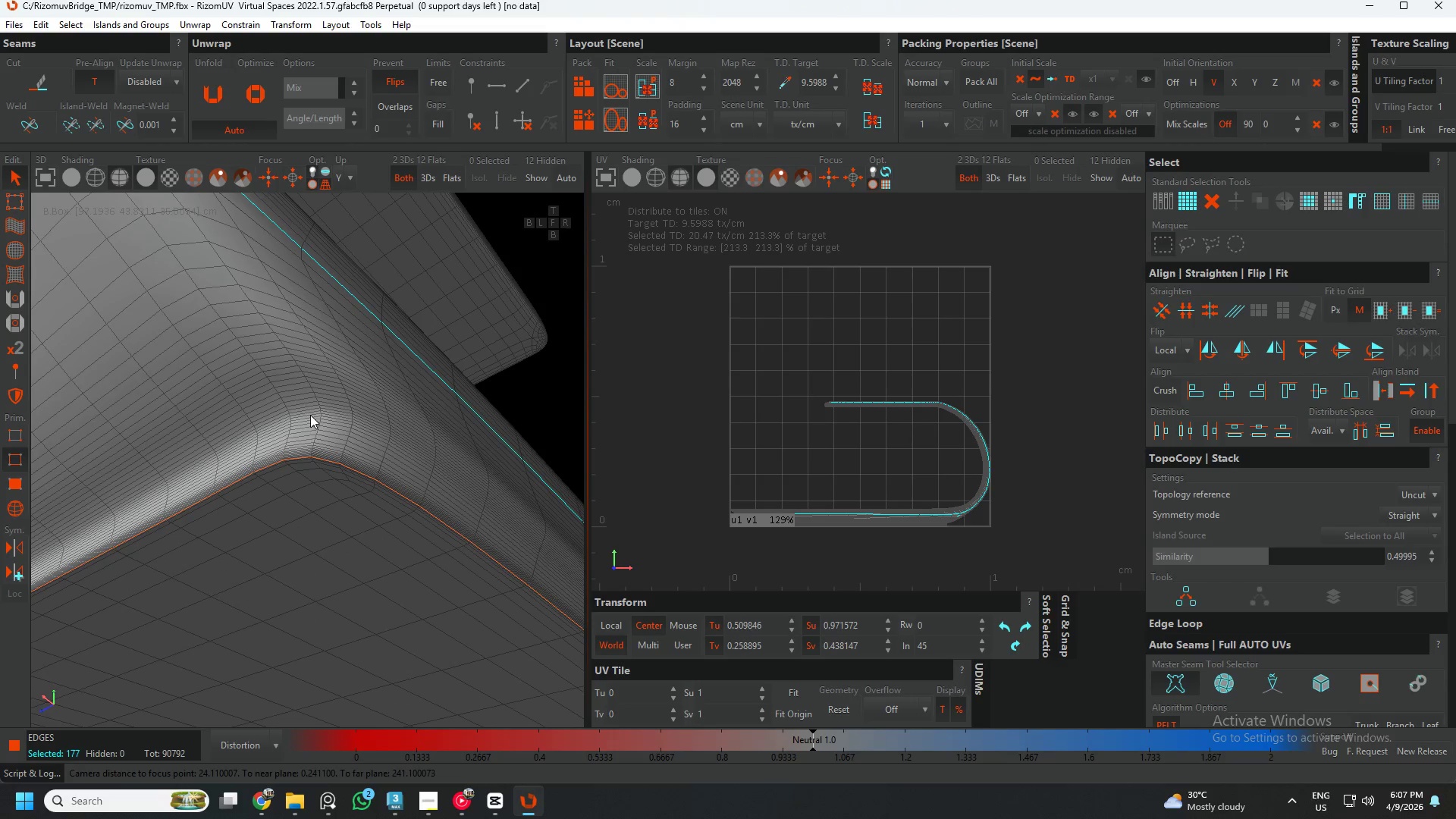 
scroll: coordinate [300, 400], scroll_direction: up, amount: 6.0
 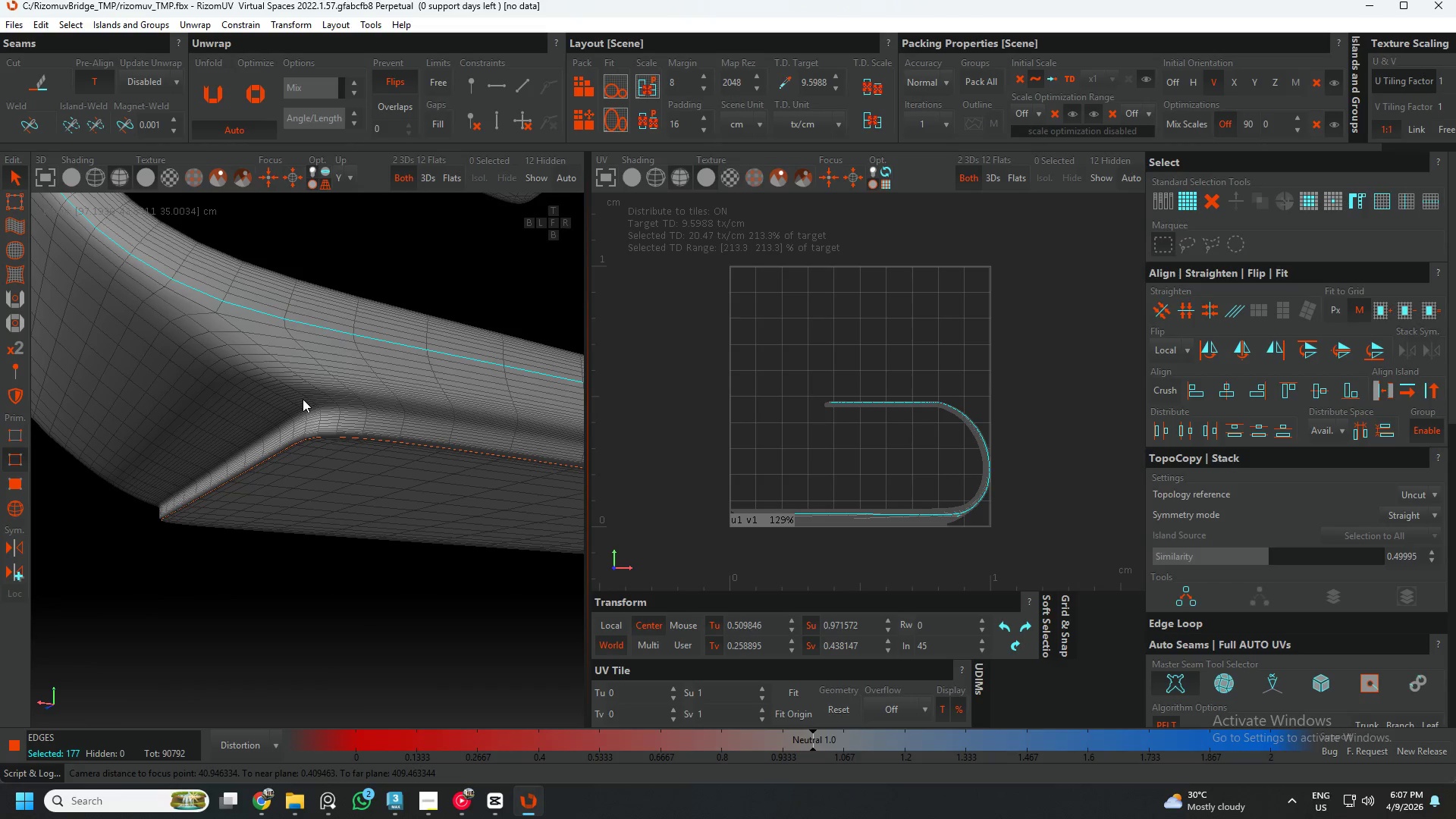 
hold_key(key=AltLeft, duration=3.03)
scroll: coordinate [310, 415], scroll_direction: up, amount: 2.0
 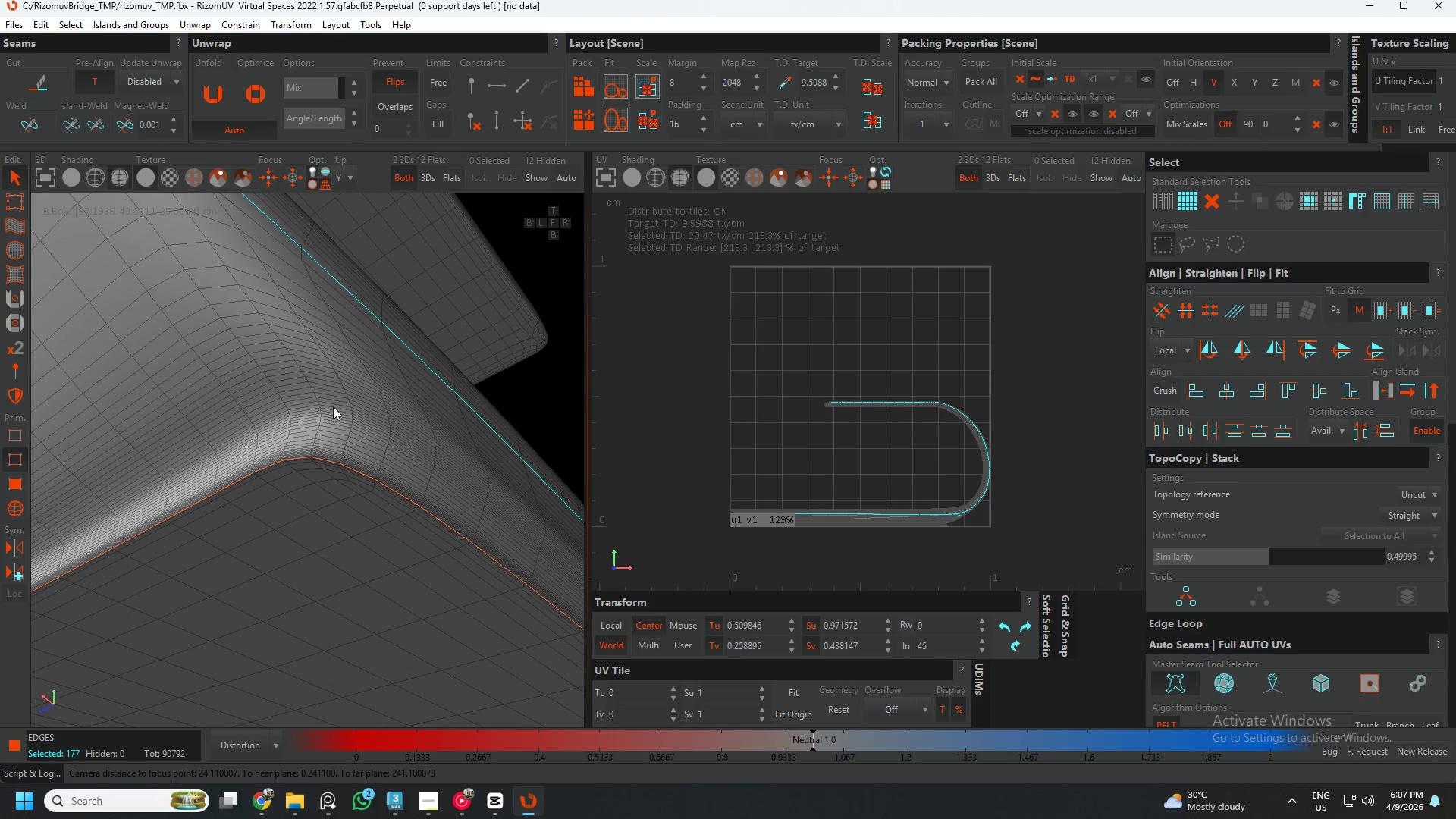 
left_click([315, 364])
 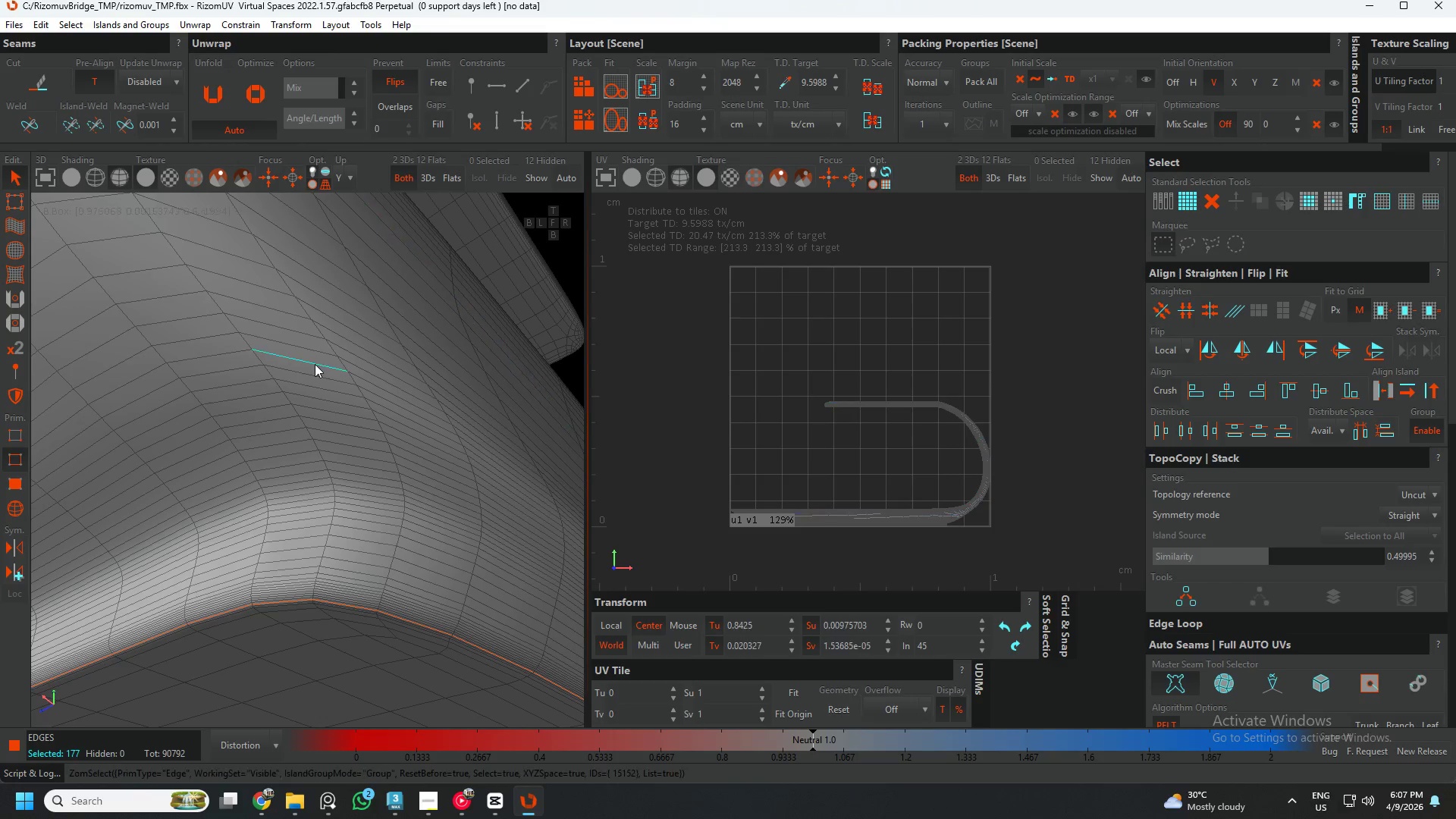 
scroll: coordinate [317, 364], scroll_direction: up, amount: 3.0
 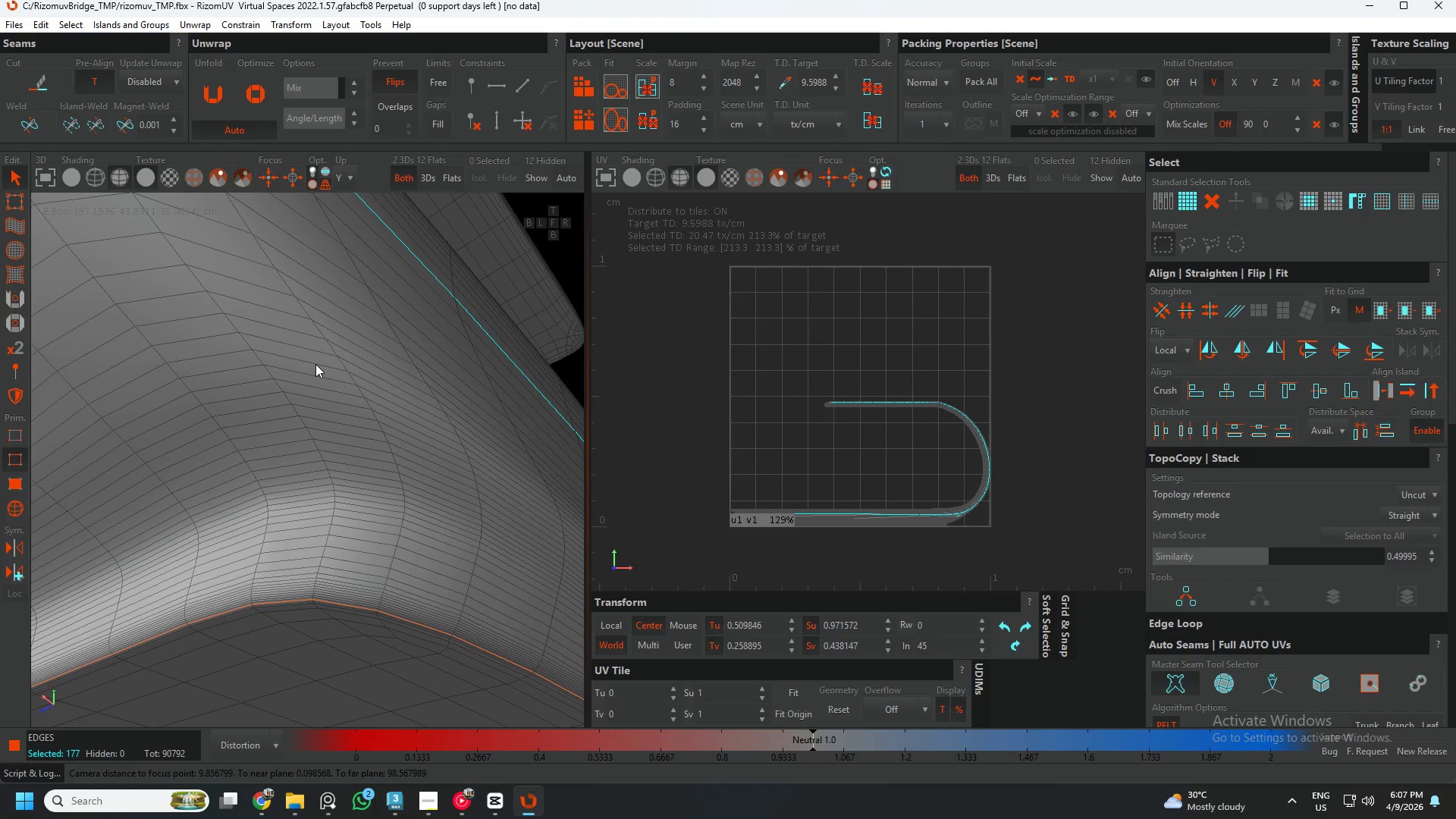 
double_click([315, 364])
 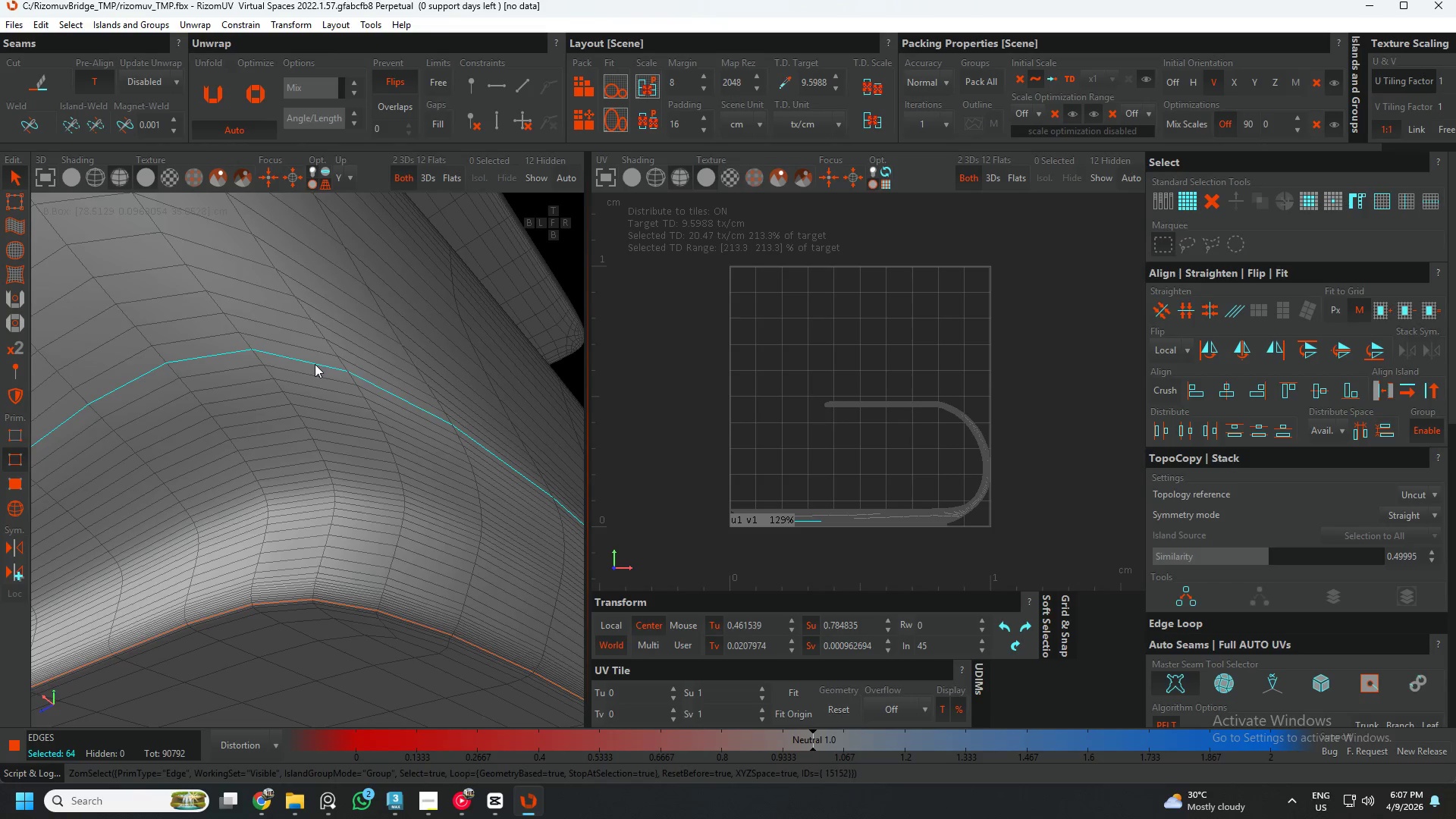 
hold_key(key=AltLeft, duration=1.51)
 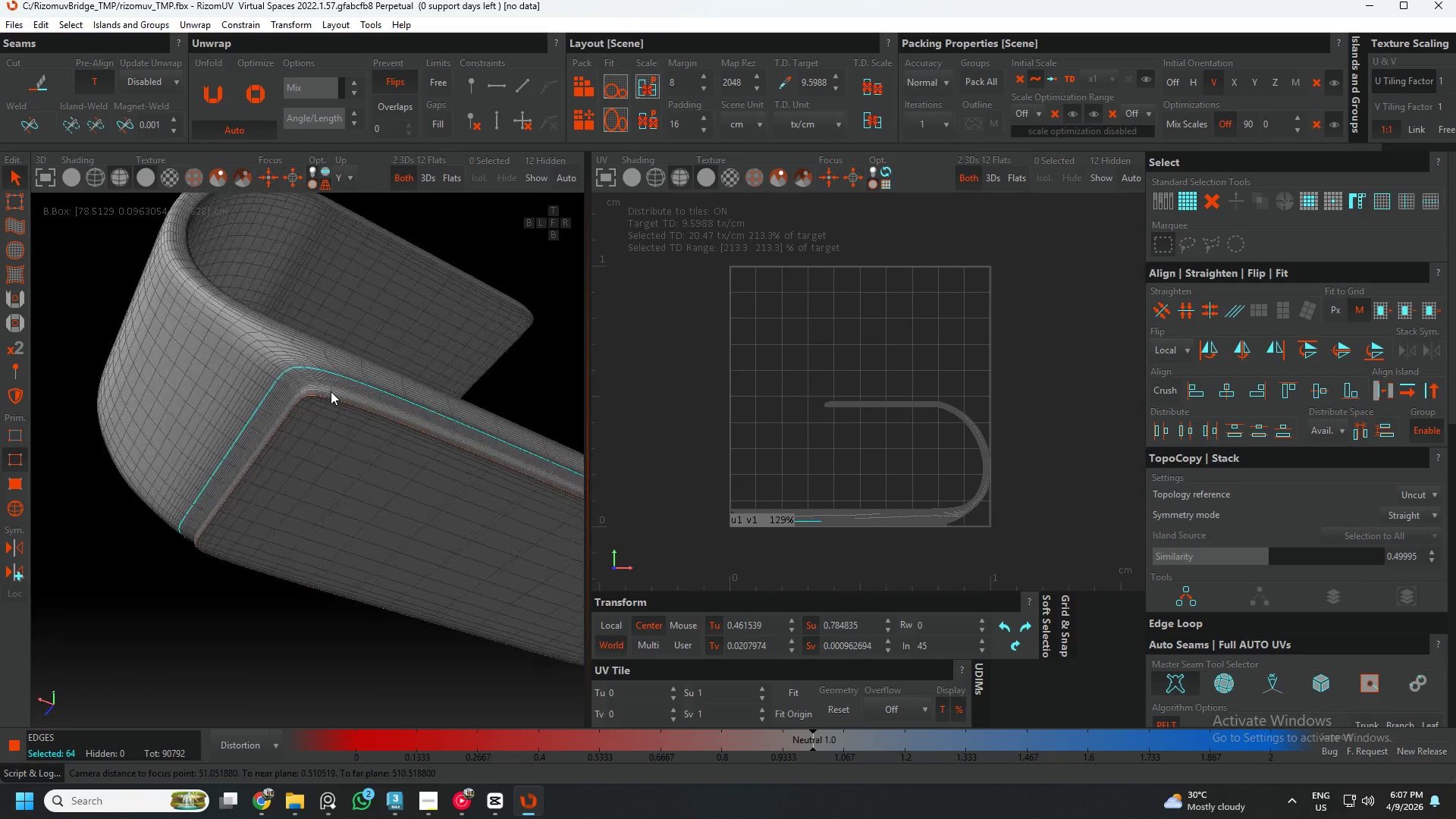 
scroll: coordinate [332, 373], scroll_direction: down, amount: 10.0
 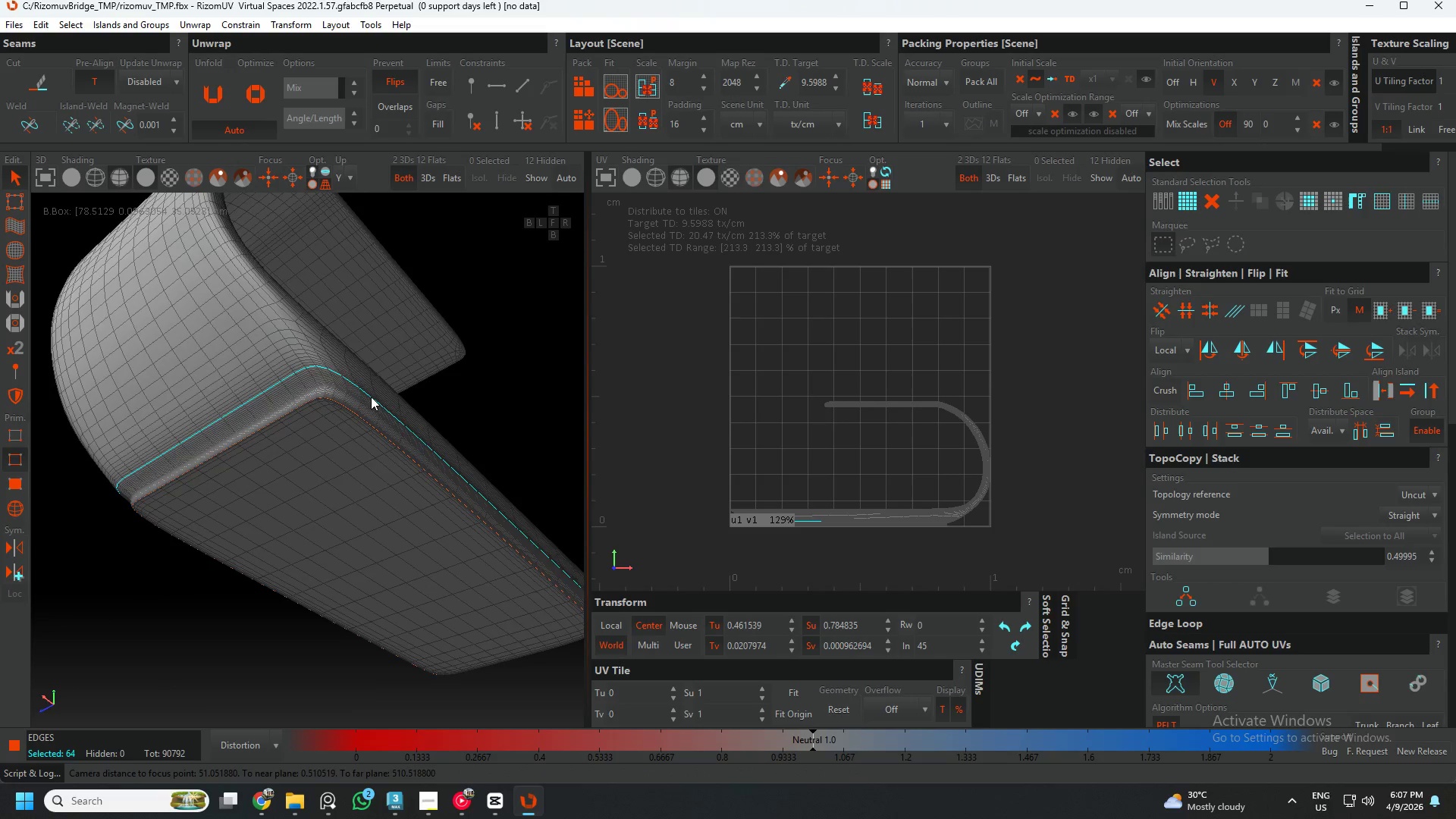 
key(Alt+AltLeft)
 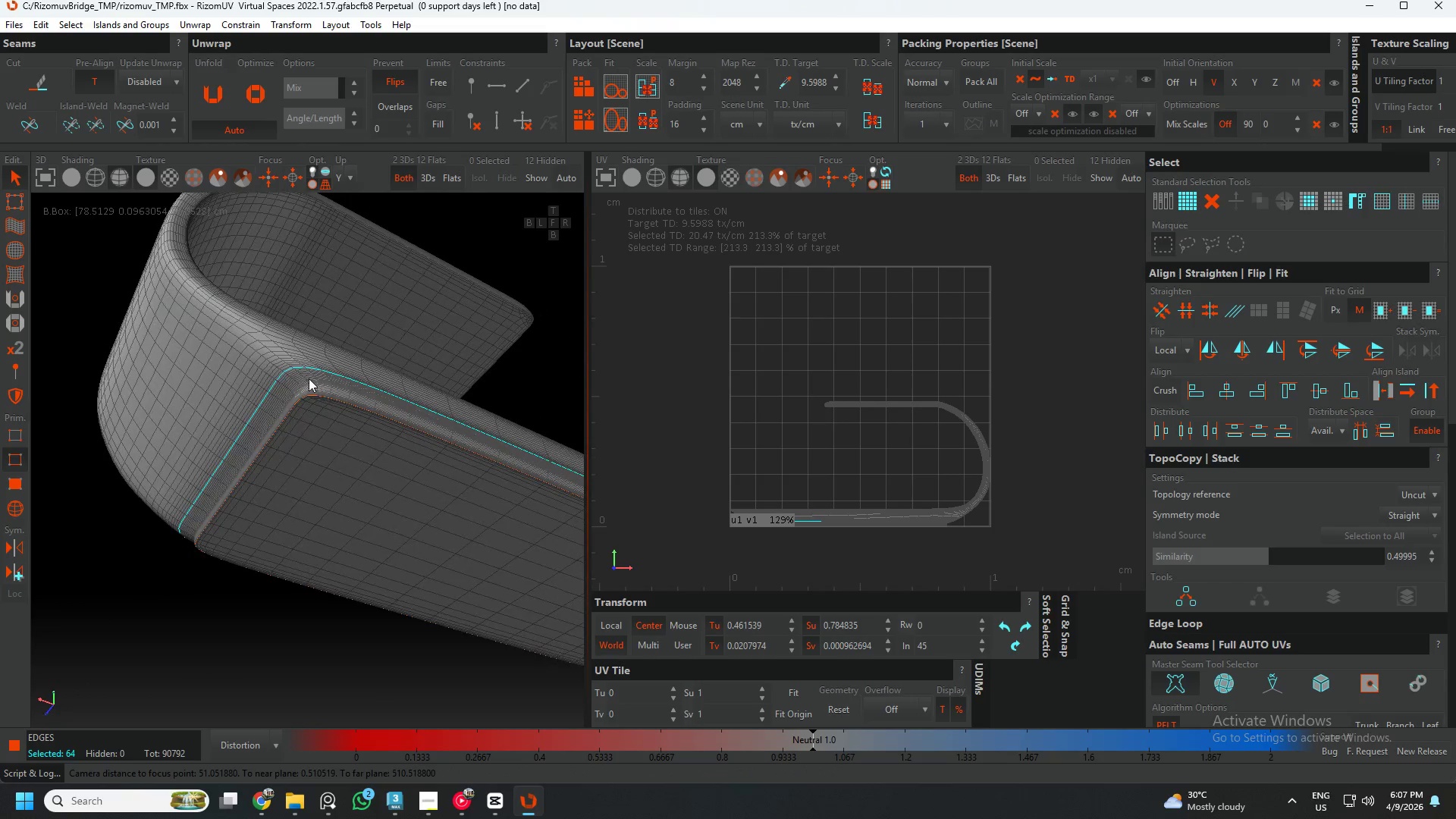 
scroll: coordinate [239, 348], scroll_direction: up, amount: 5.0
 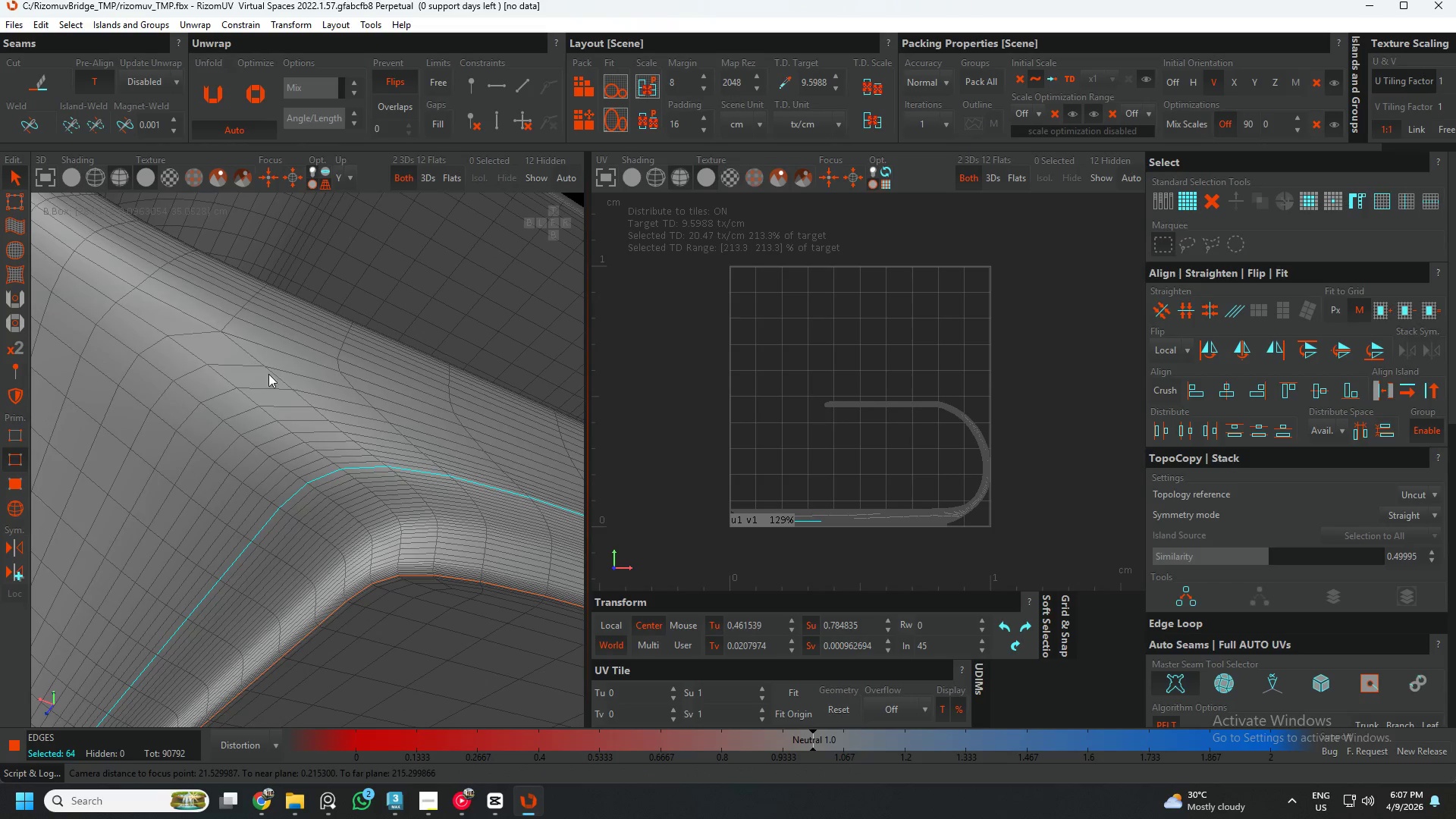 
scroll: coordinate [281, 390], scroll_direction: down, amount: 3.0
 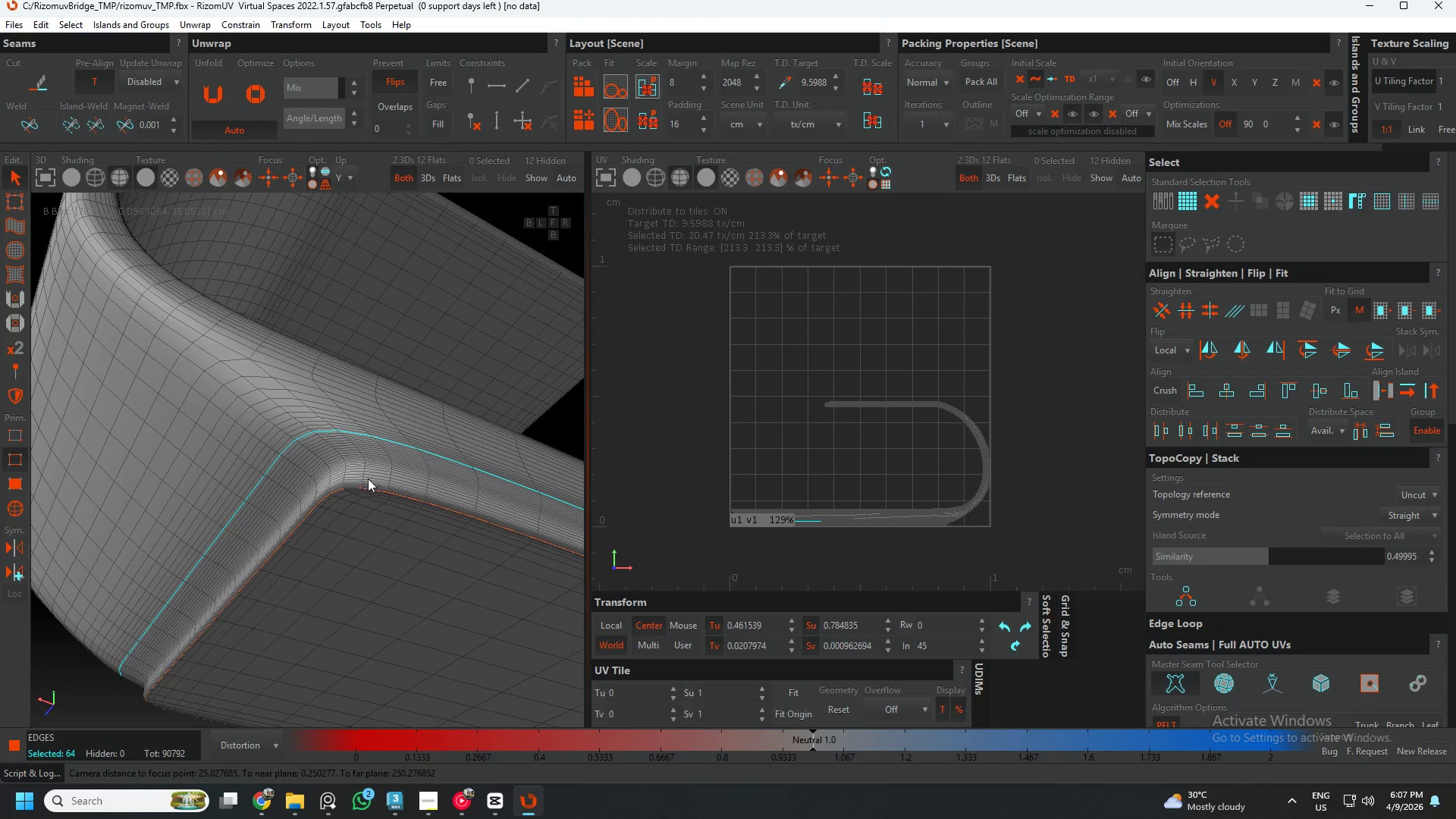 
scroll: coordinate [279, 394], scroll_direction: up, amount: 2.0
 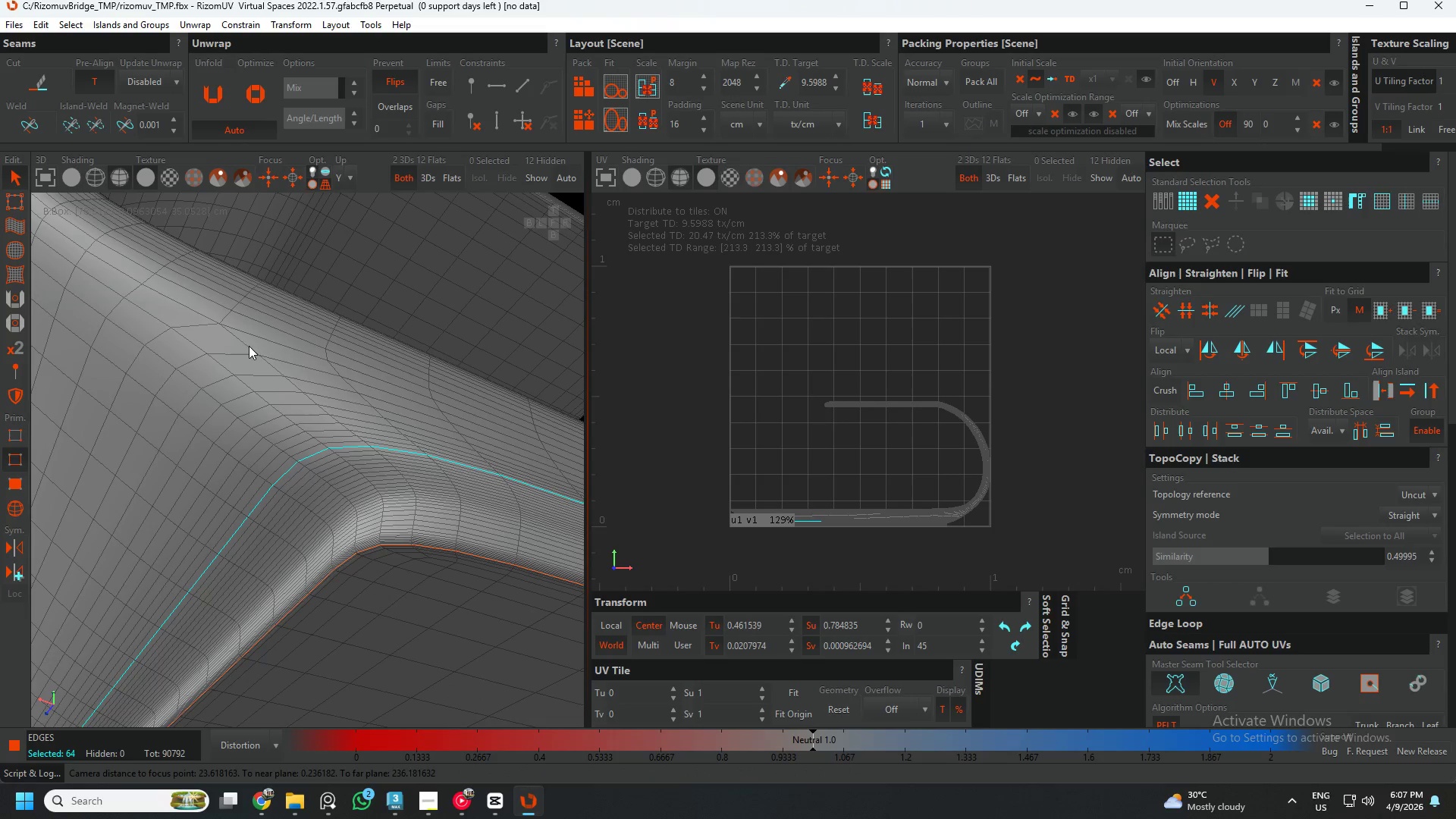 
left_click([249, 345])
 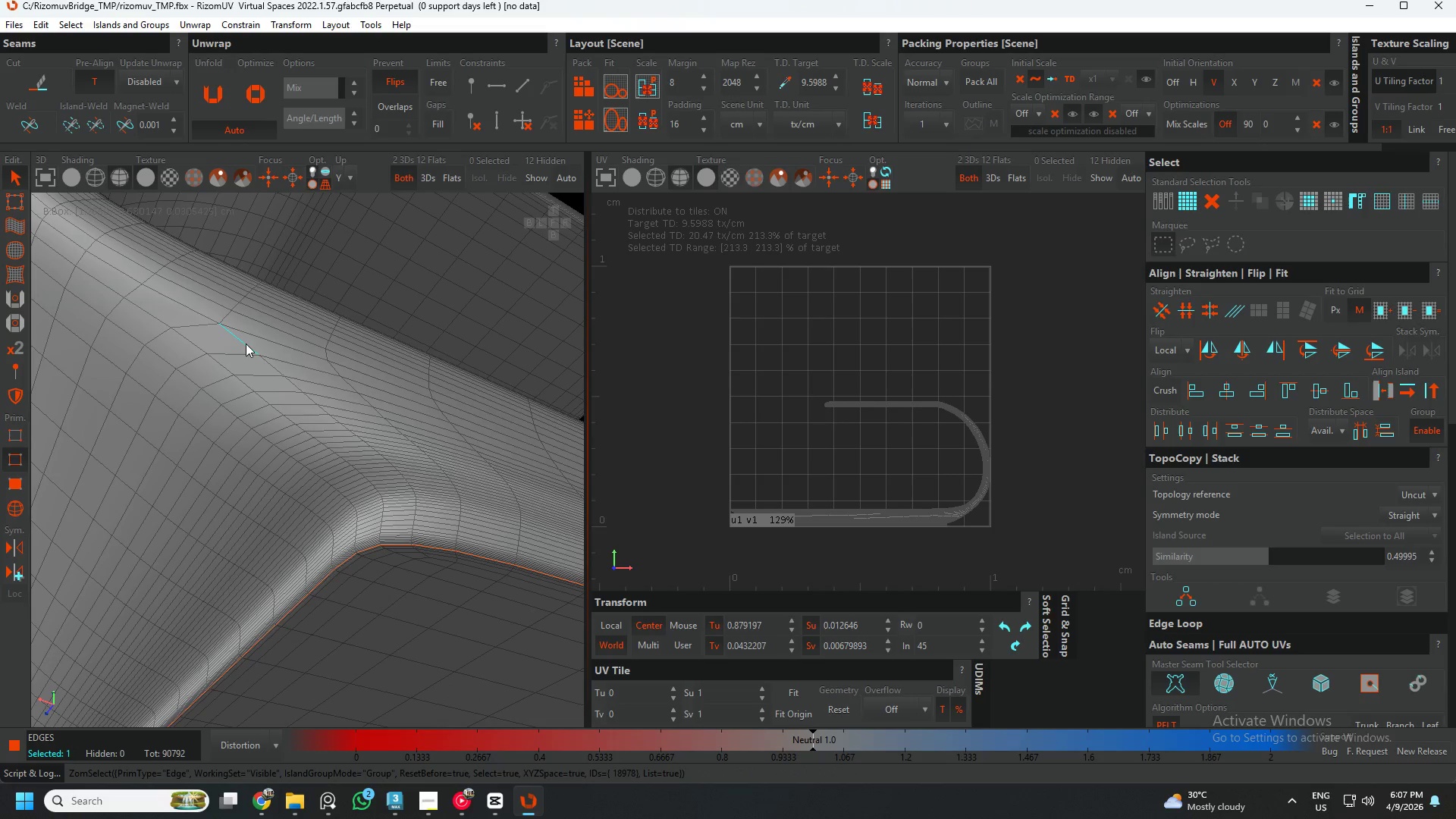 
hold_key(key=ControlLeft, duration=1.03)
left_click([271, 368])
 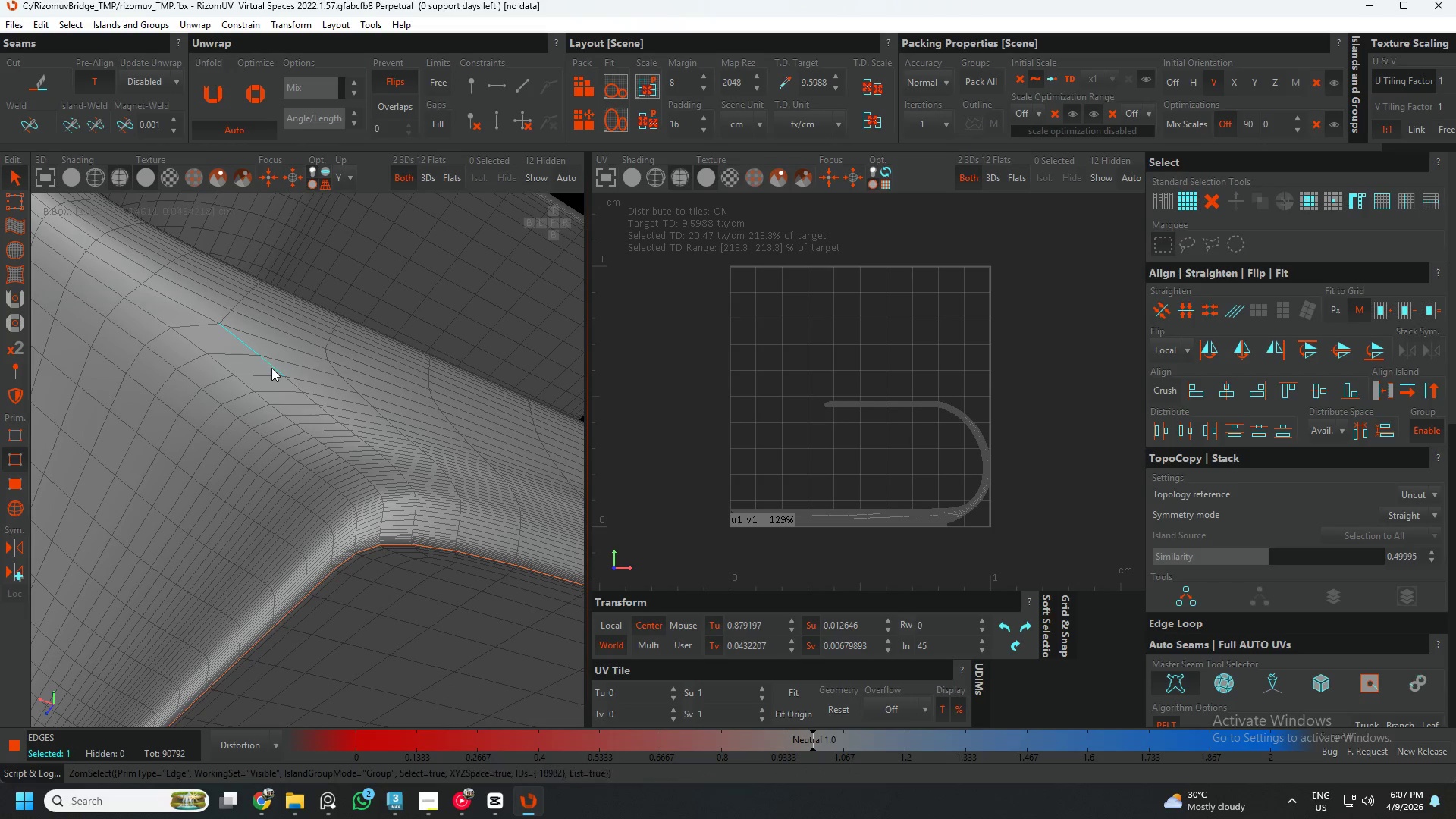 
double_click([271, 368])
 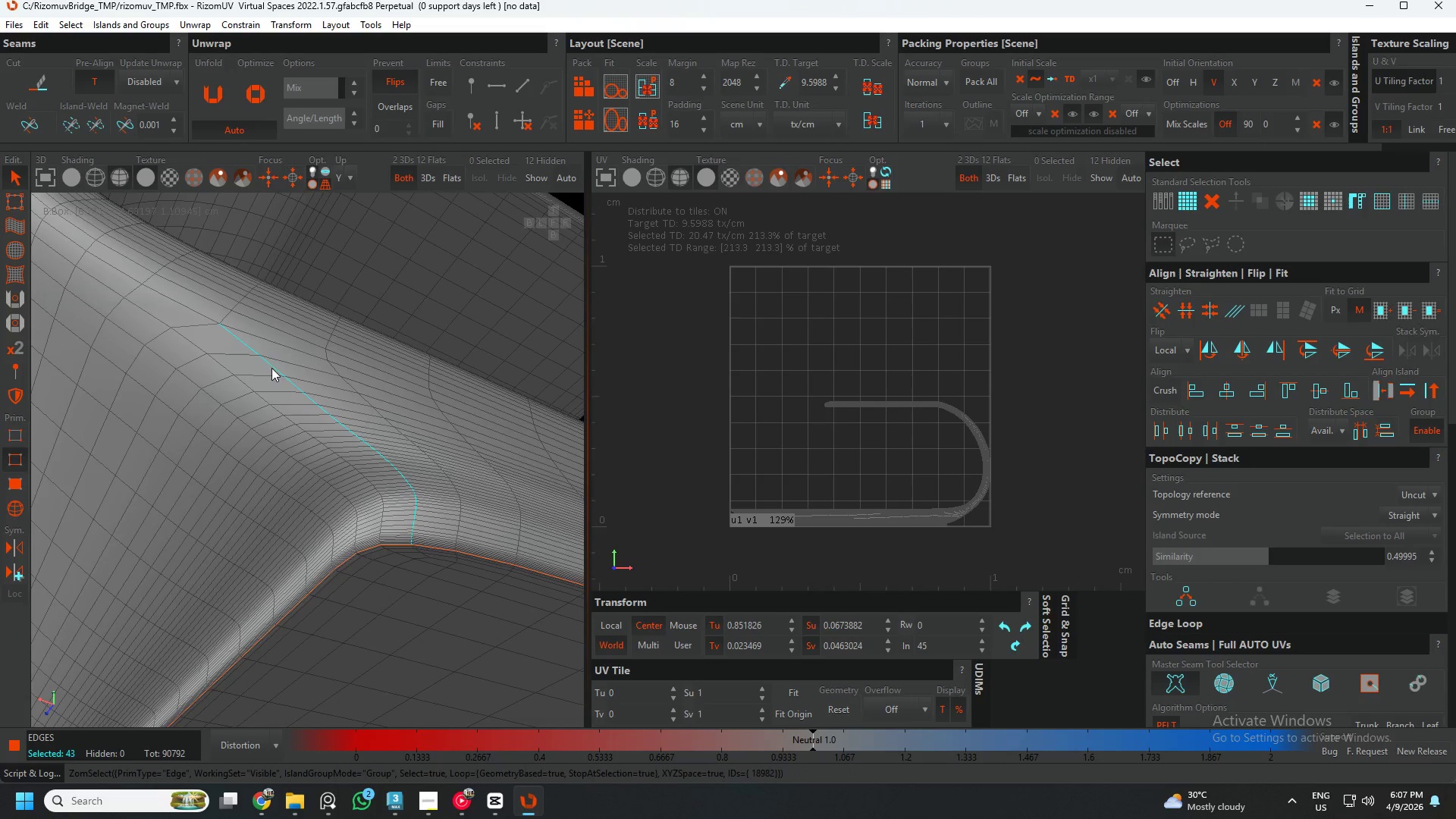 
hold_key(key=AltLeft, duration=0.55)
 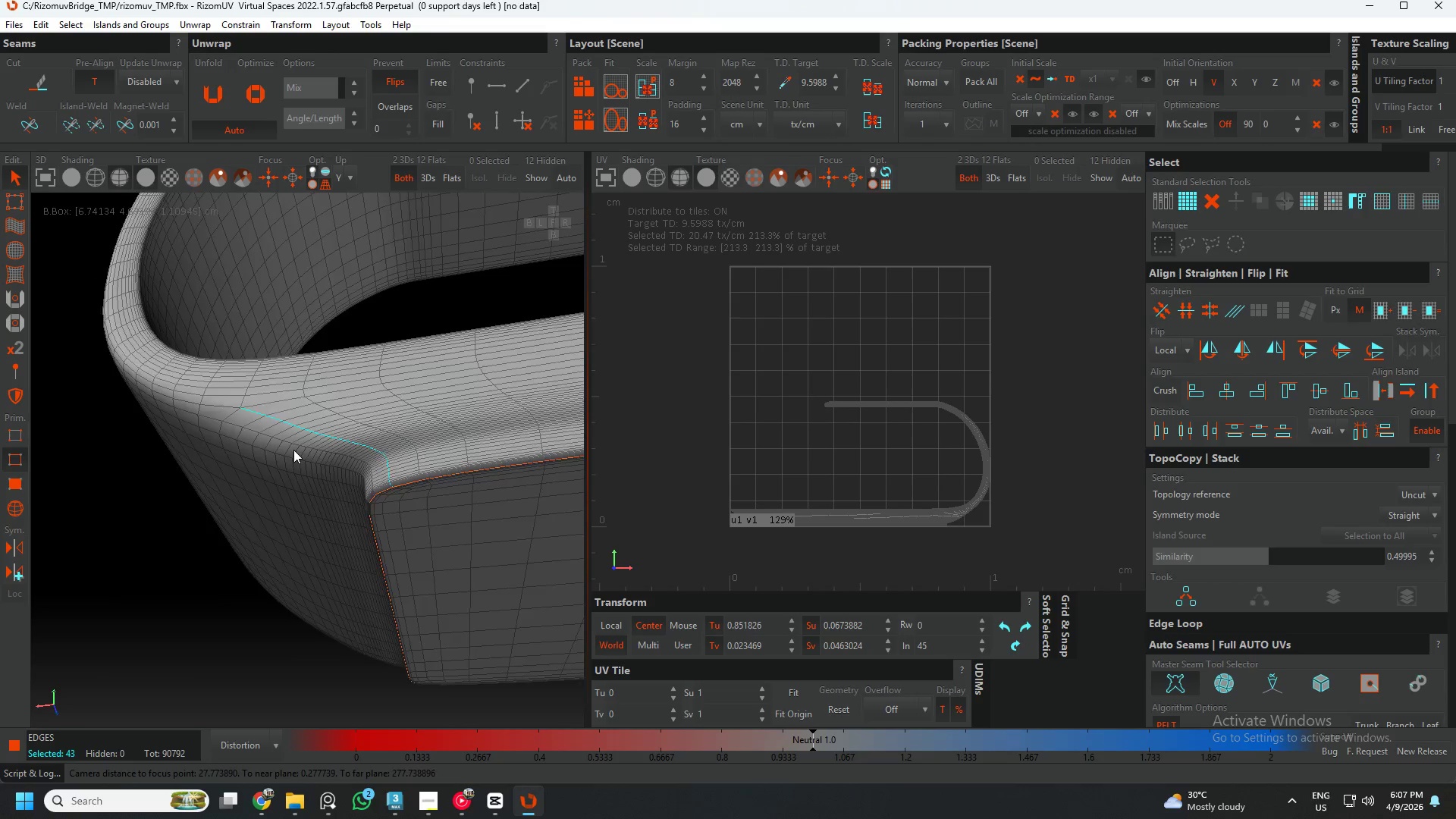 
scroll: coordinate [293, 450], scroll_direction: down, amount: 5.0
 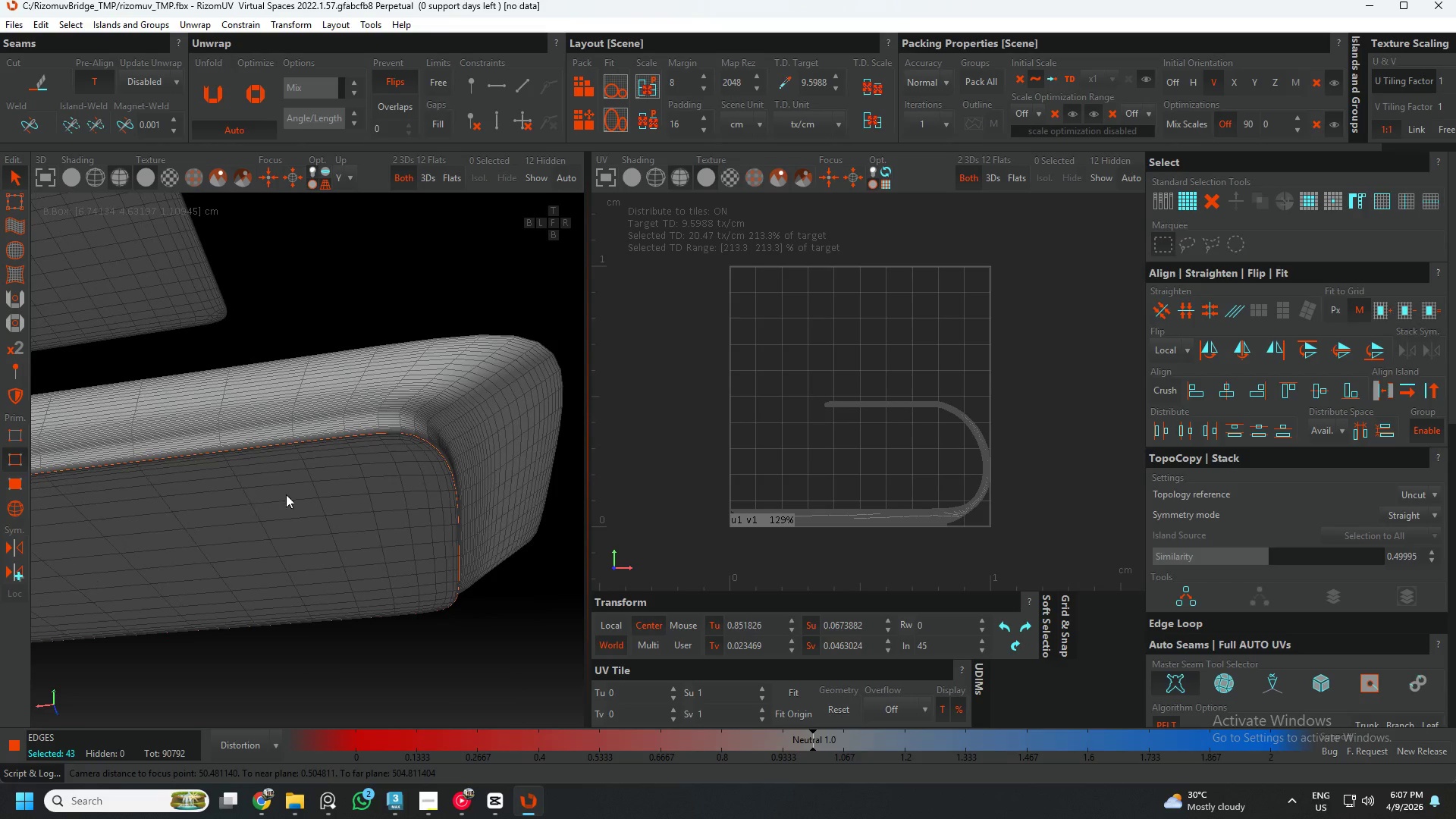 
hold_key(key=AltLeft, duration=0.75)
 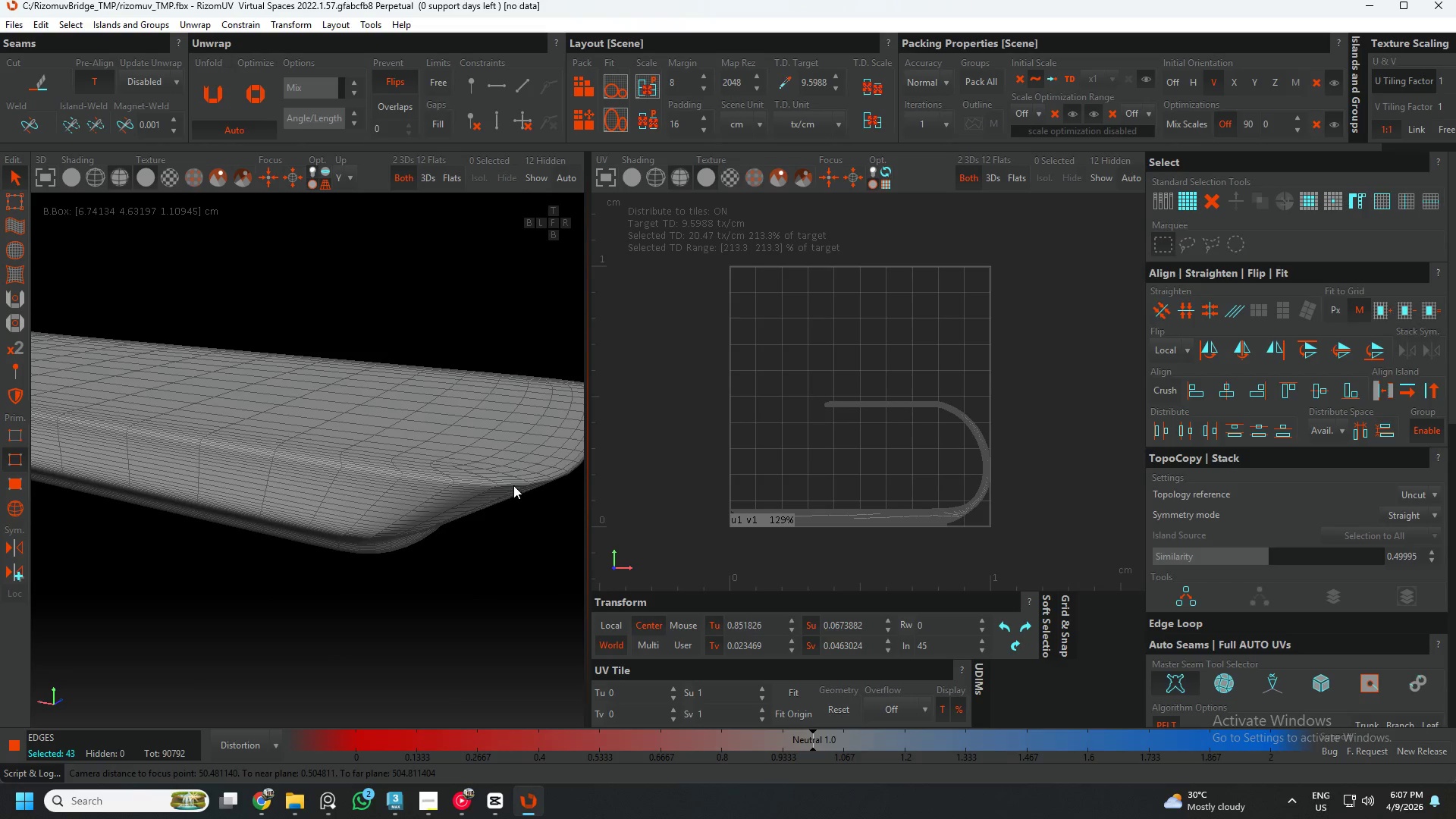 
key(Control+ControlLeft)
 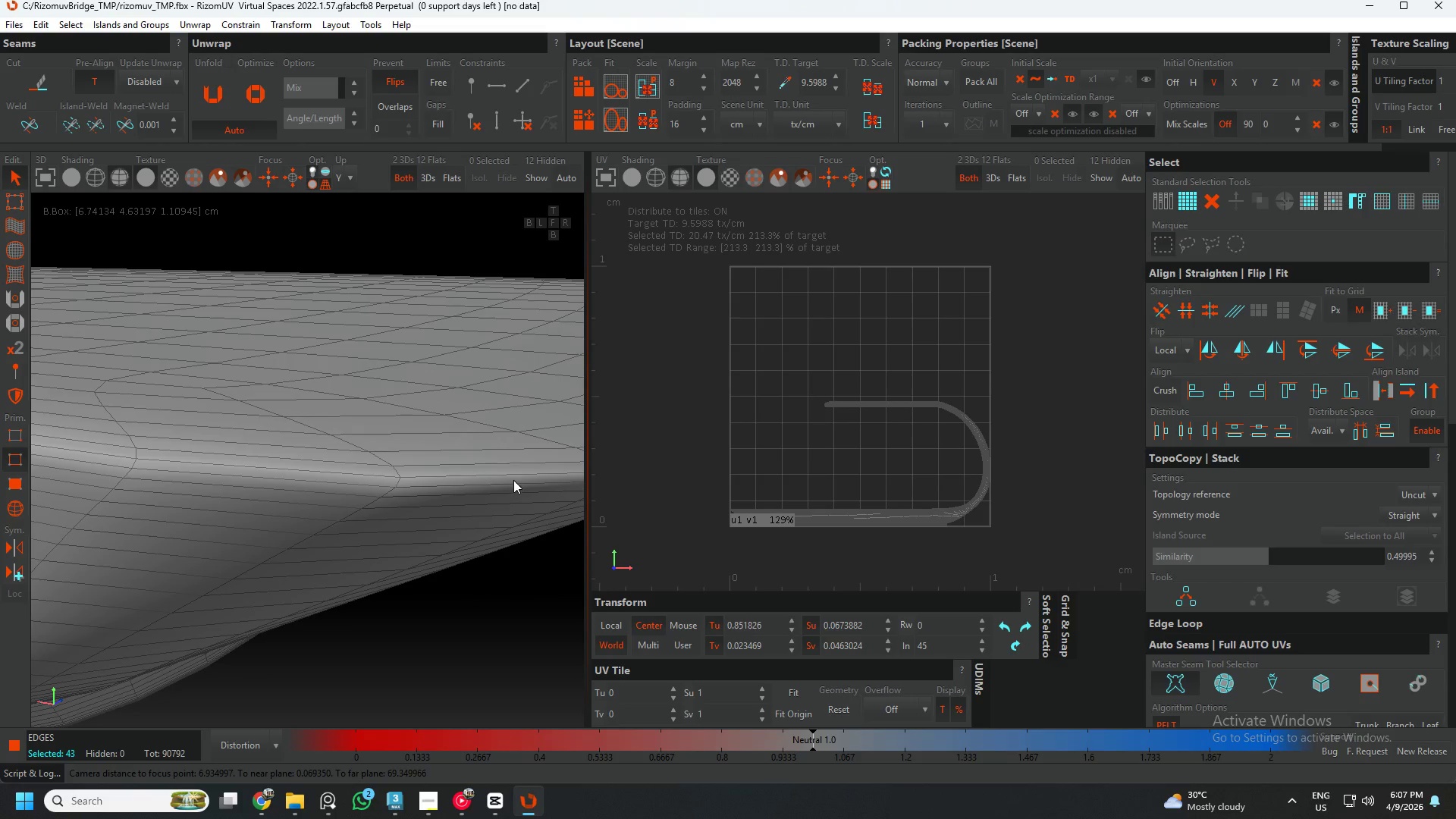 
hold_key(key=ControlLeft, duration=0.86)
 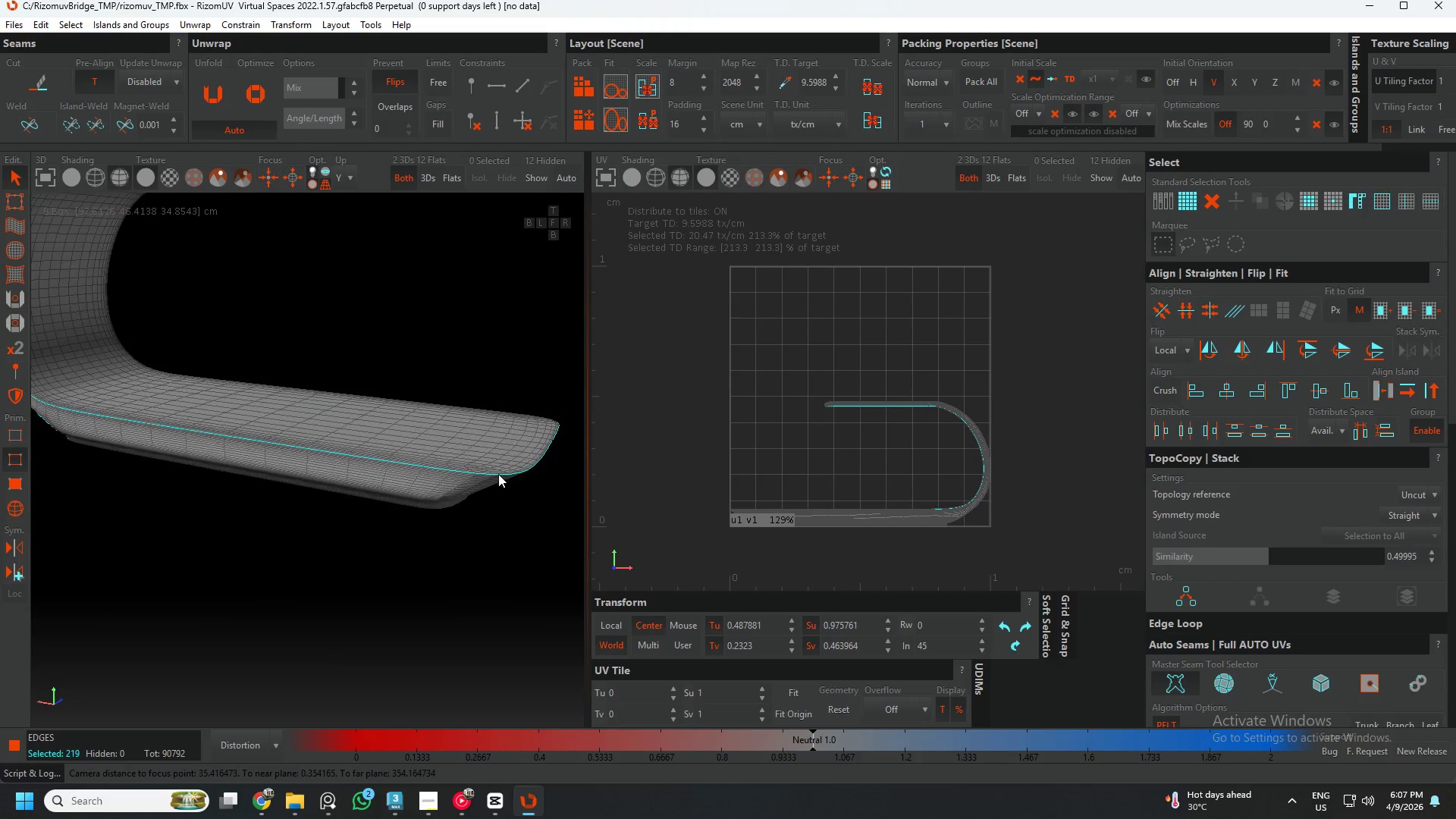 
scroll: coordinate [513, 485], scroll_direction: up, amount: 6.0
 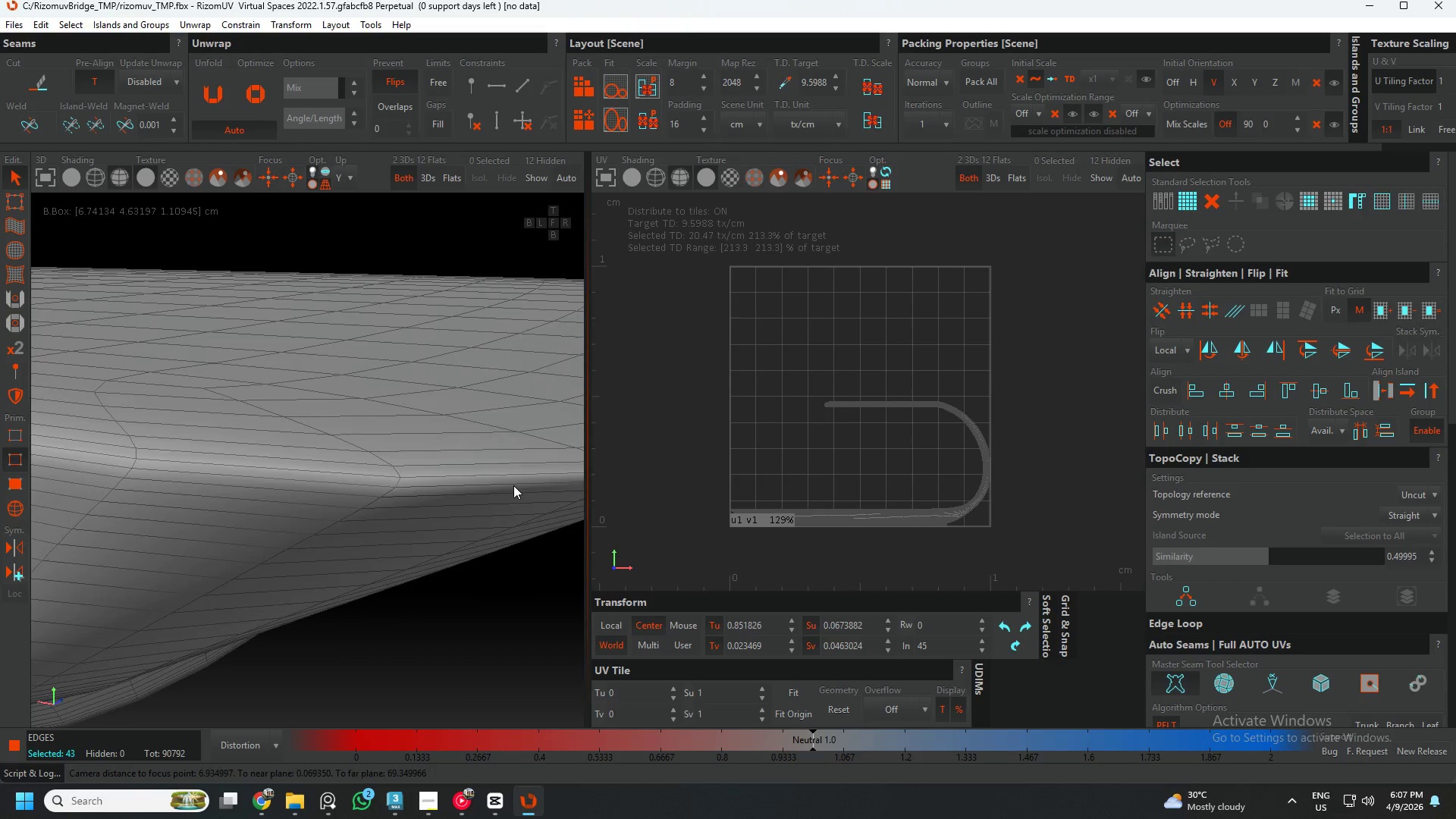 
left_click([508, 476])
 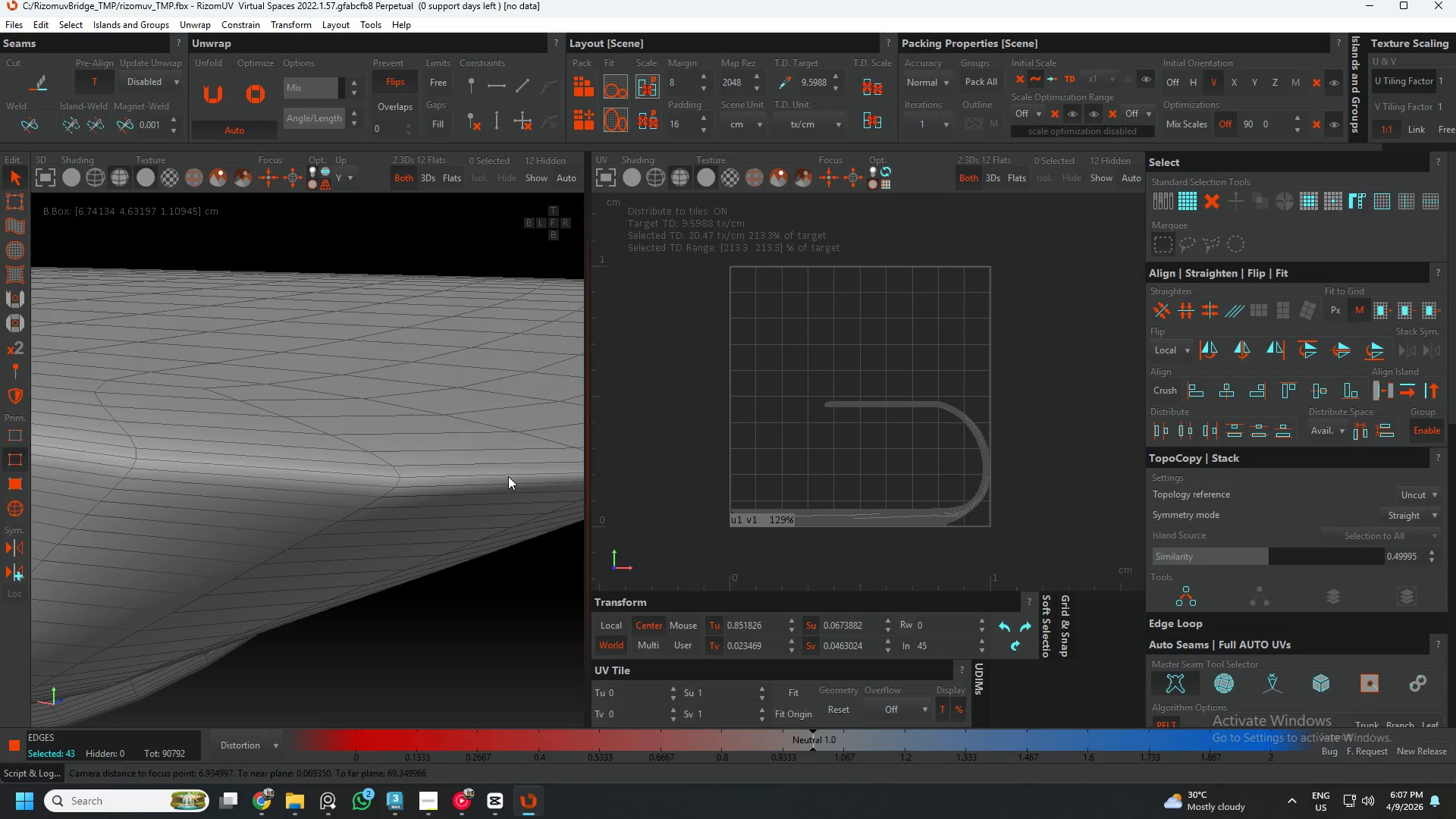 
double_click([508, 476])
 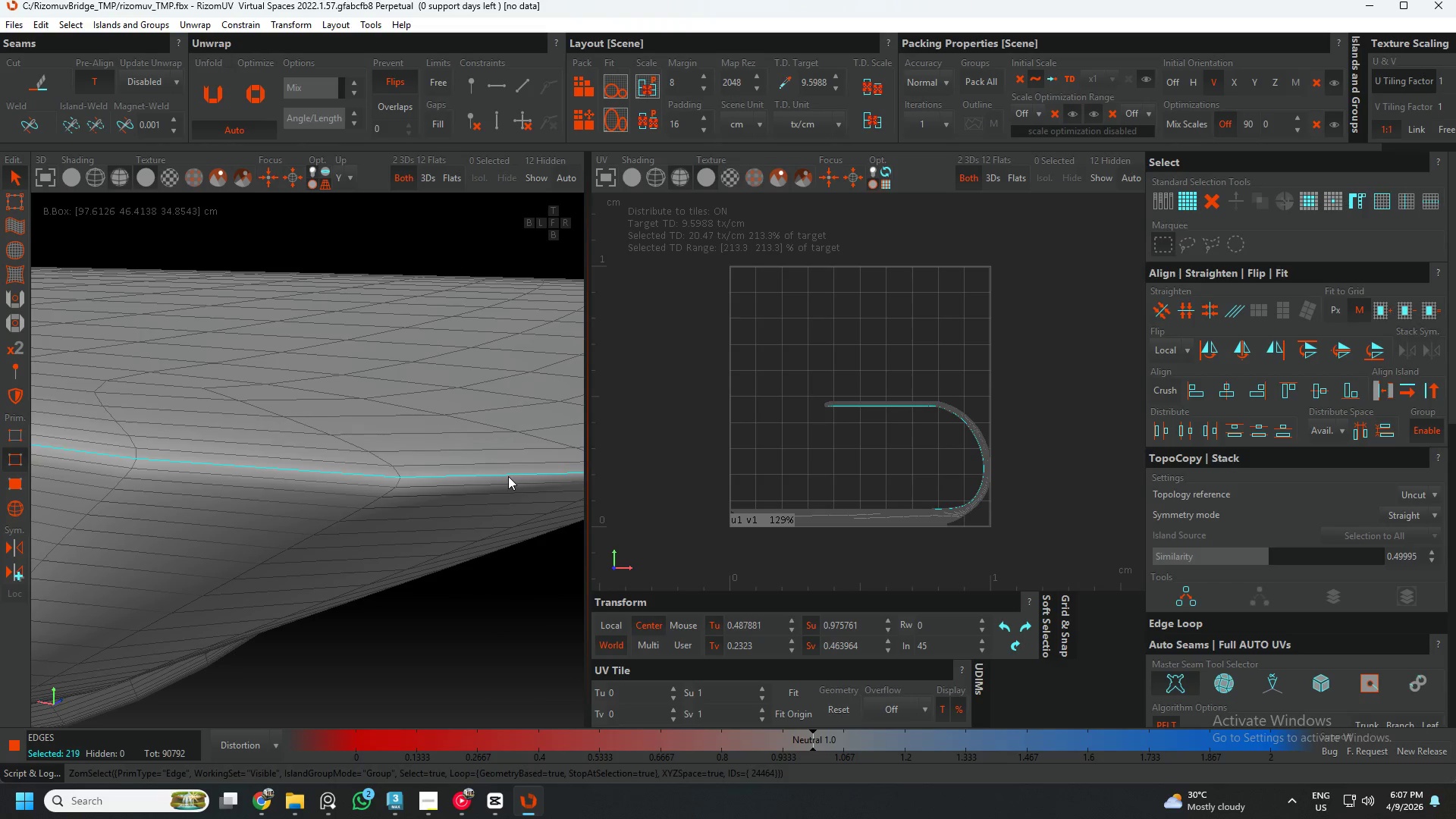 
scroll: coordinate [489, 474], scroll_direction: down, amount: 17.0
 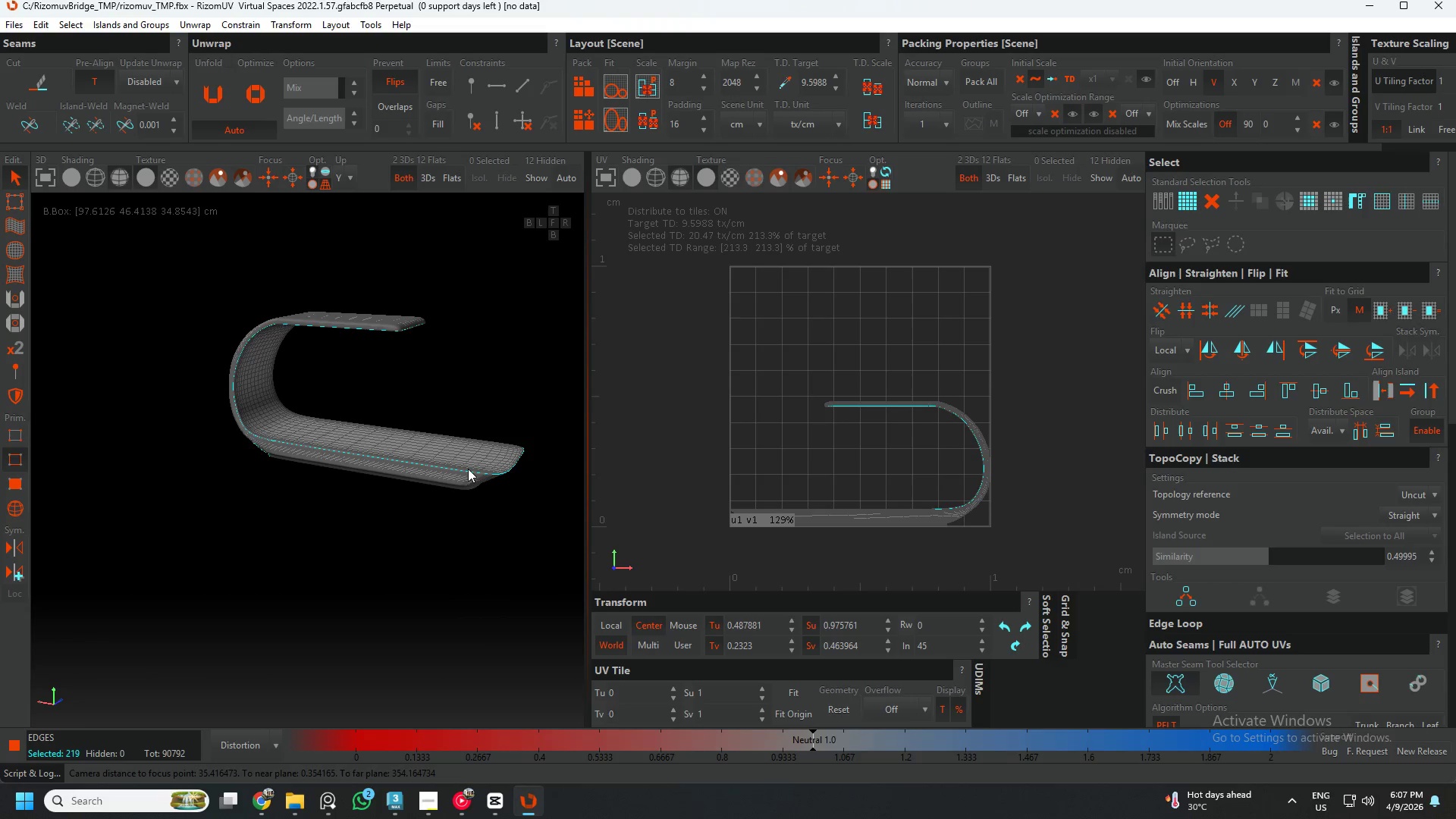 
hold_key(key=AltLeft, duration=0.75)
 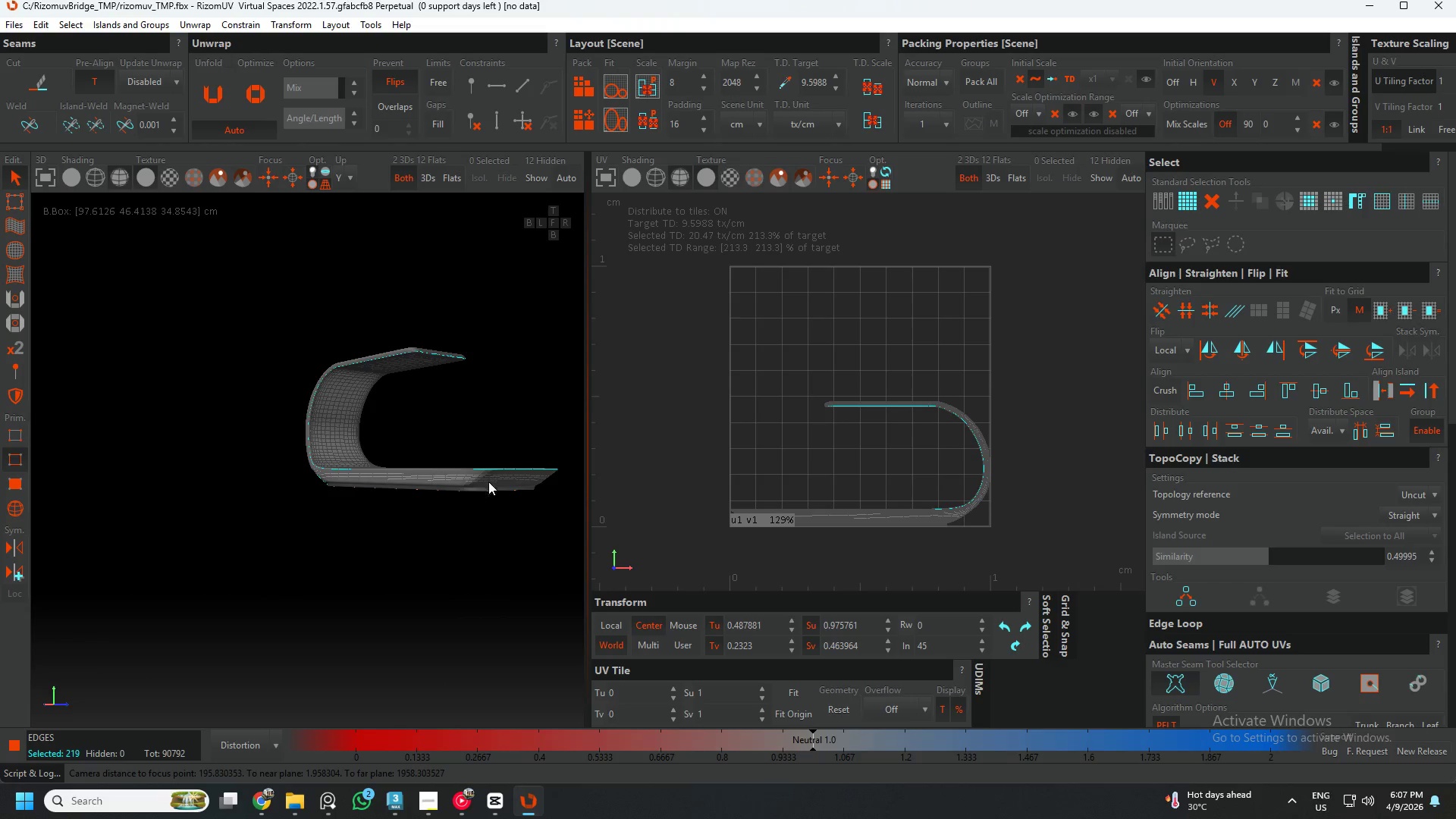 
hold_key(key=AltLeft, duration=0.58)
 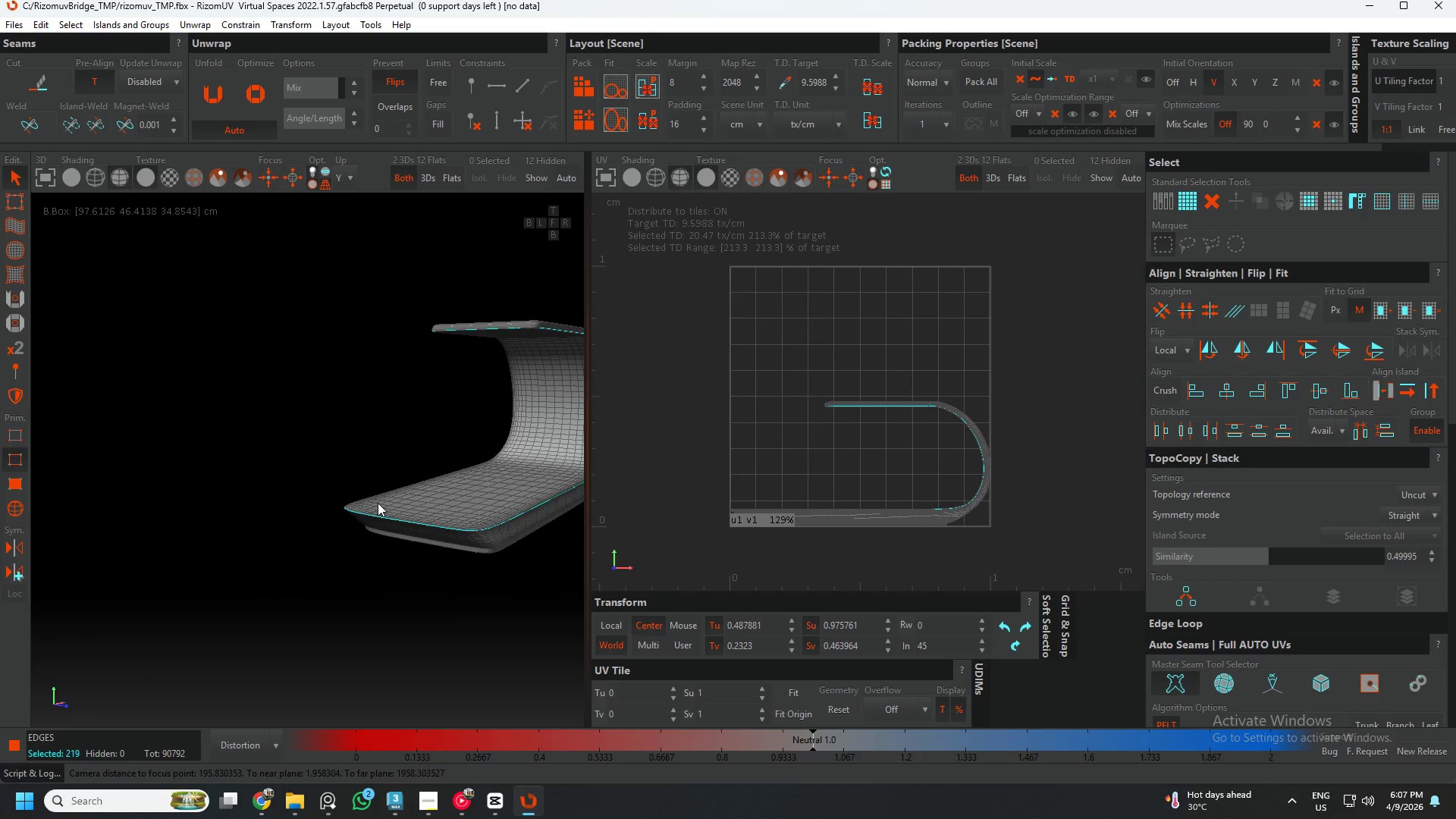 
hold_key(key=AltLeft, duration=0.62)
 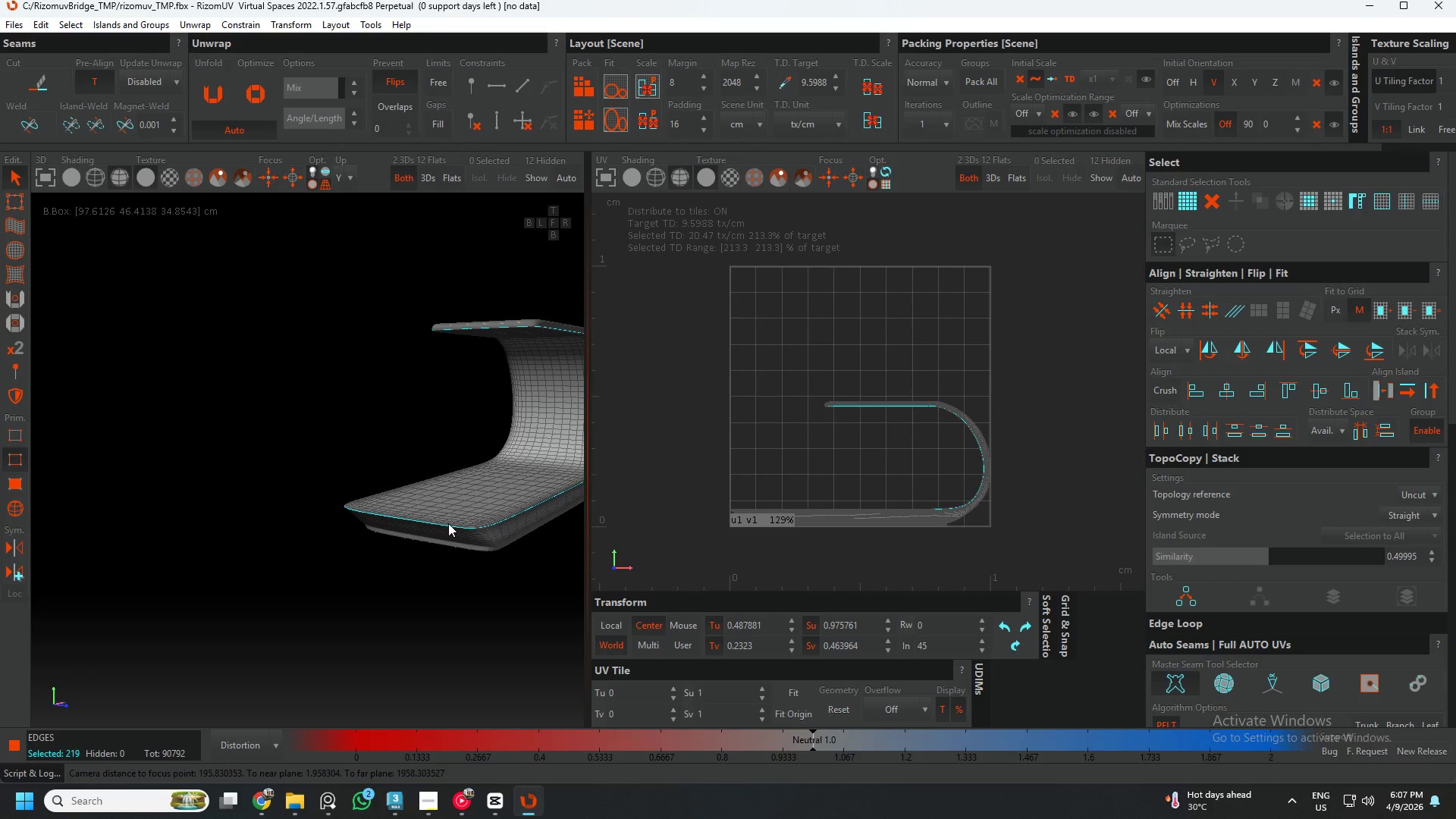 
hold_key(key=AltLeft, duration=0.48)
 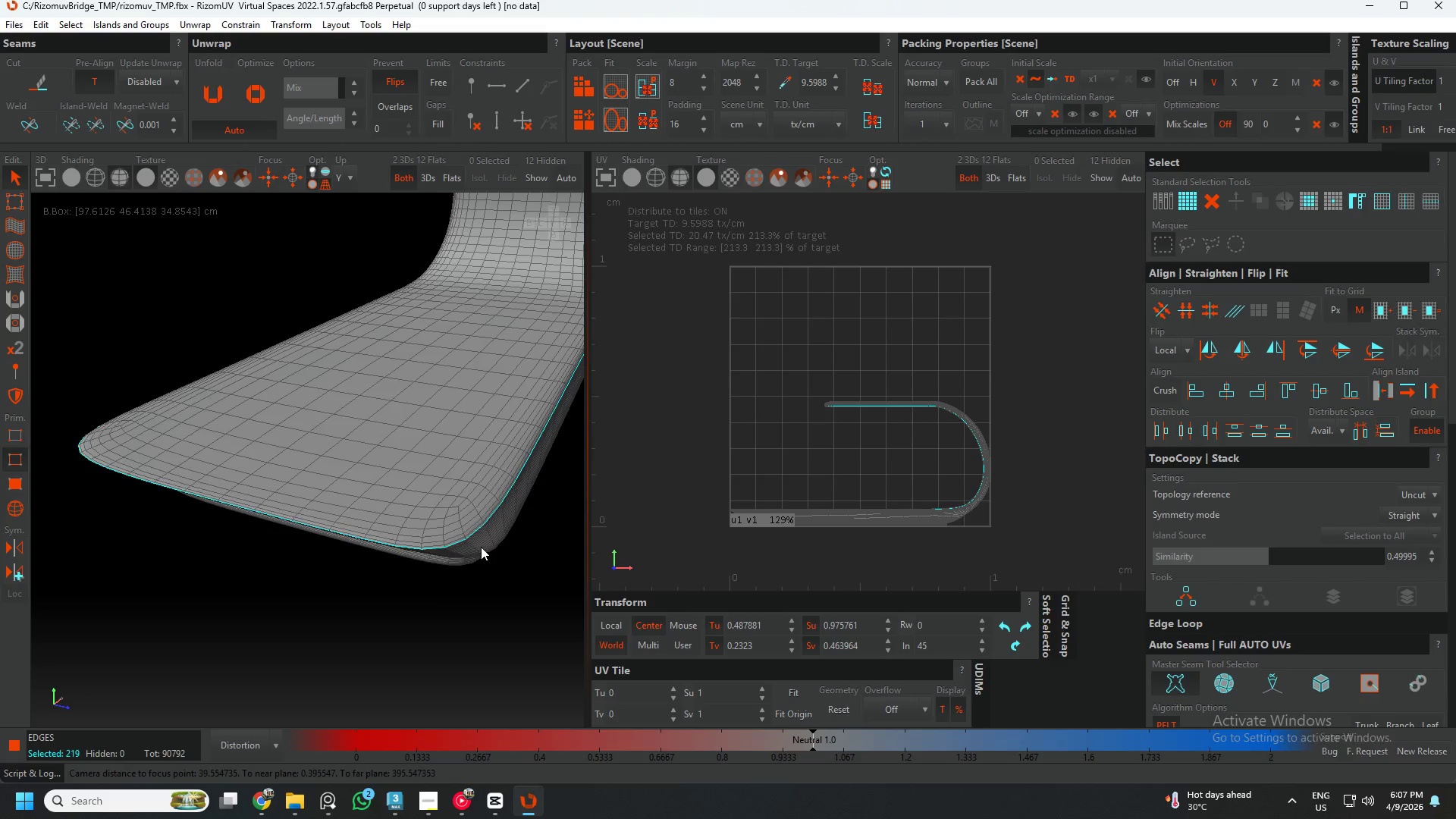 
scroll: coordinate [484, 529], scroll_direction: up, amount: 4.0
 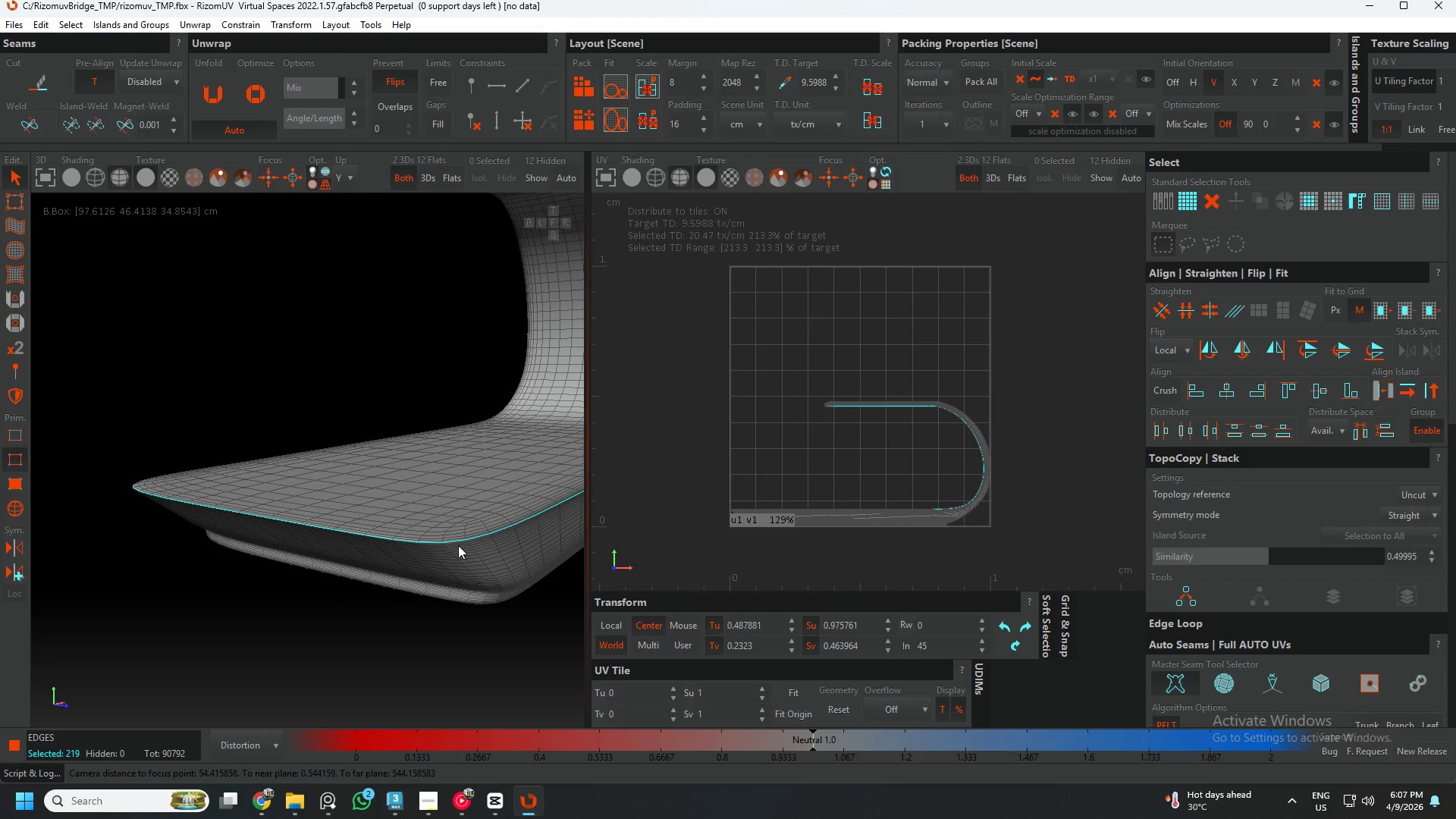 
key(C)
 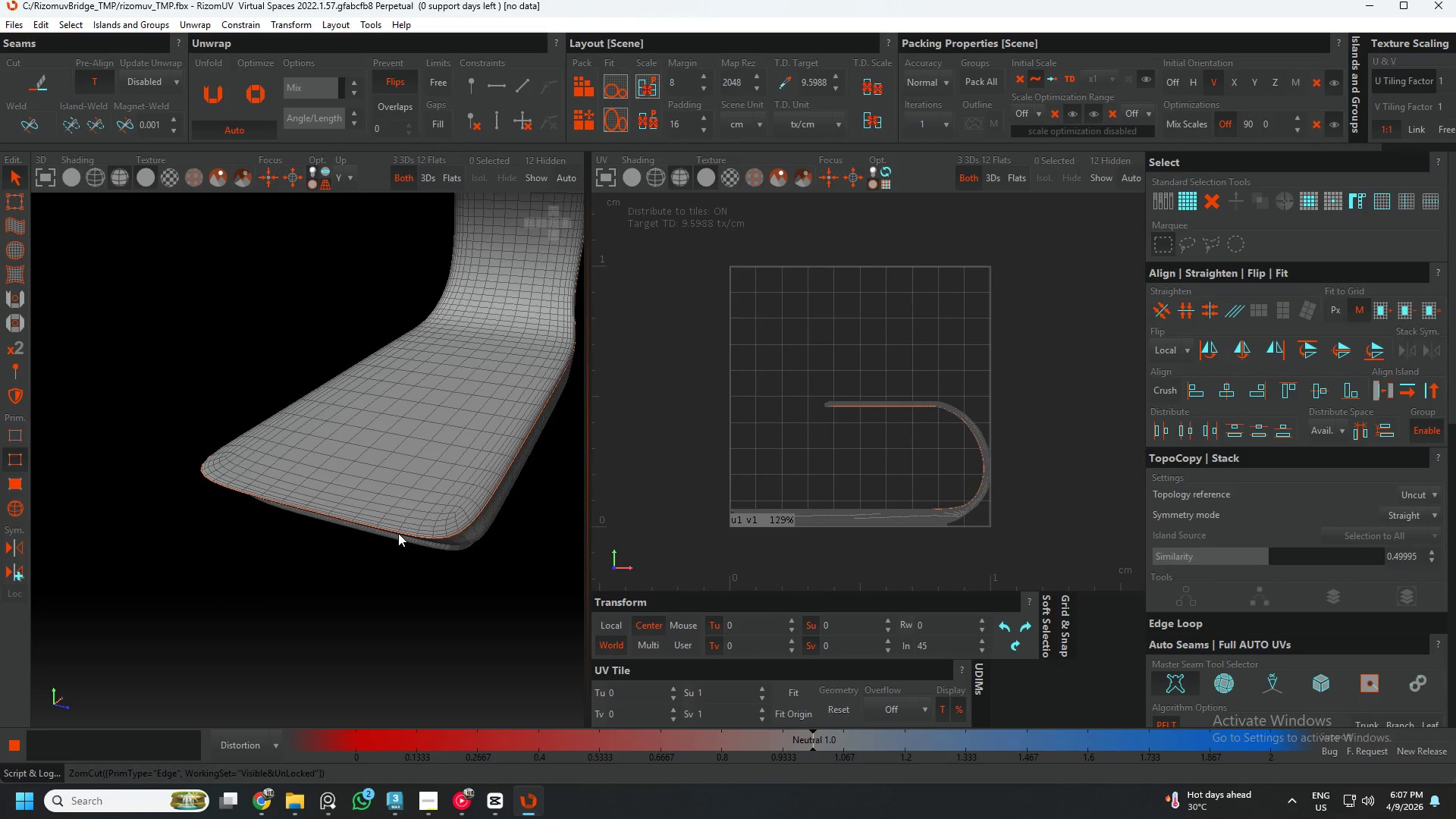 
scroll: coordinate [462, 532], scroll_direction: down, amount: 4.0
 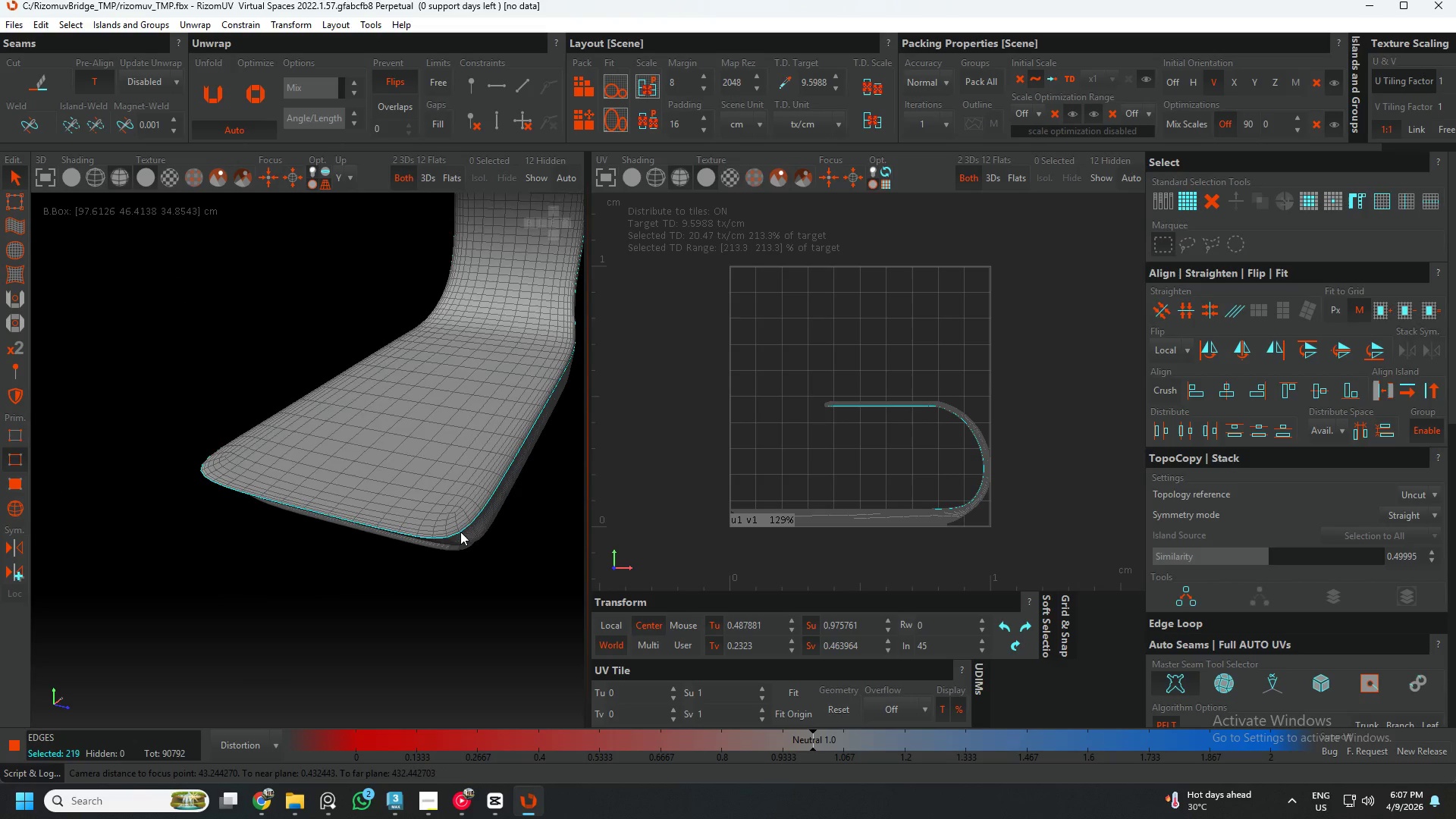 
hold_key(key=AltLeft, duration=1.09)
 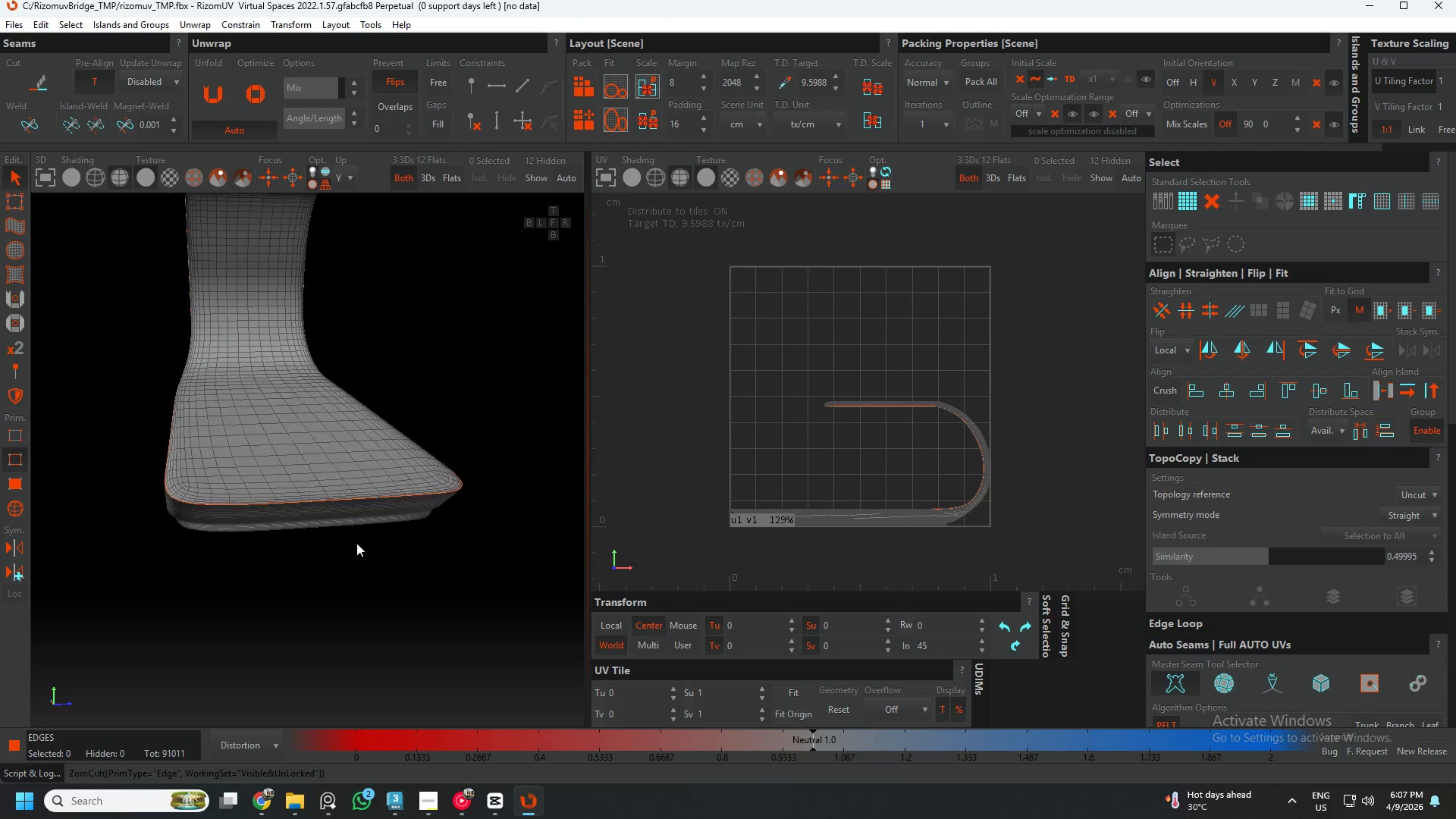 
hold_key(key=AltLeft, duration=0.39)
 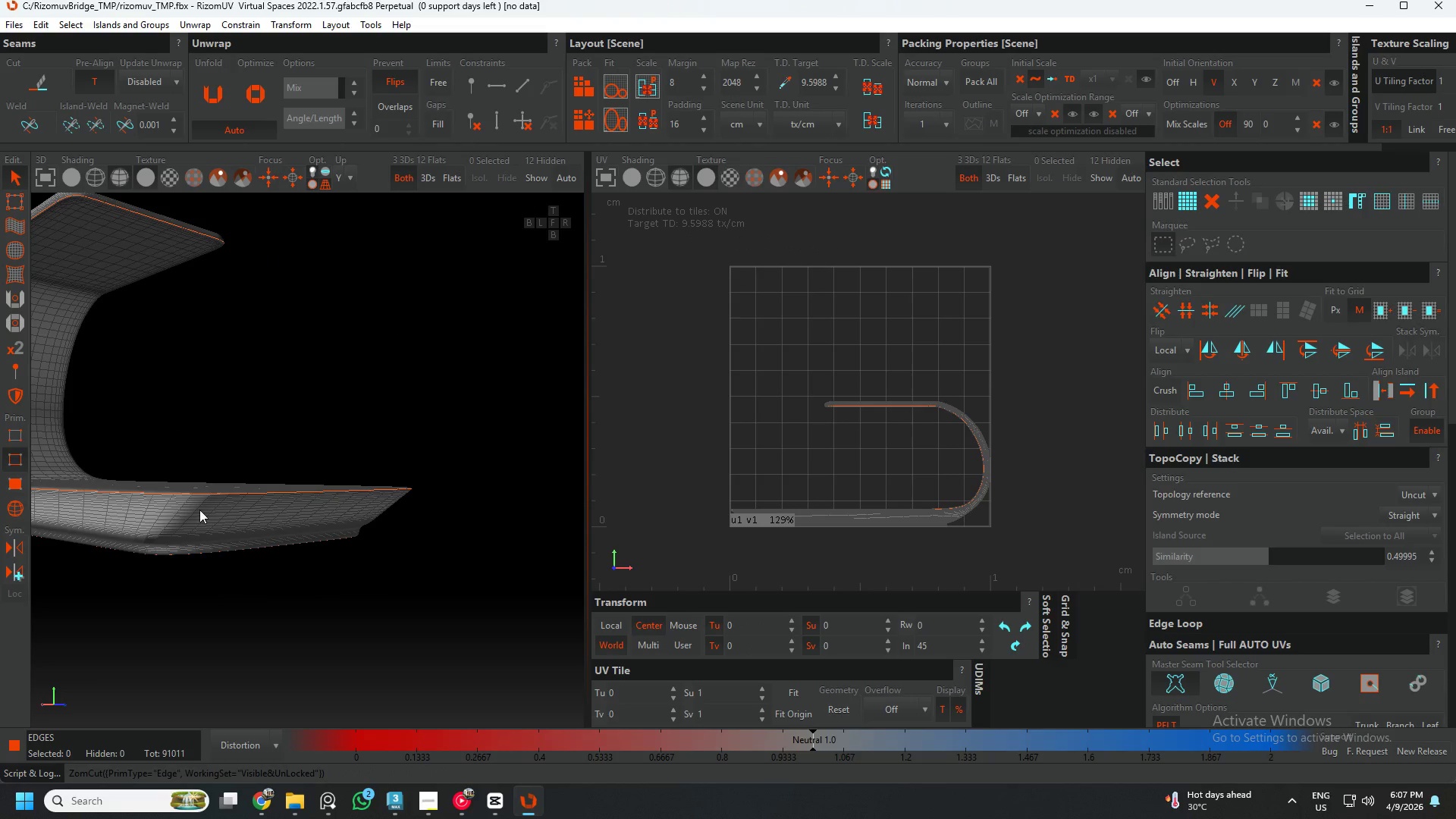 
hold_key(key=AltLeft, duration=0.38)
 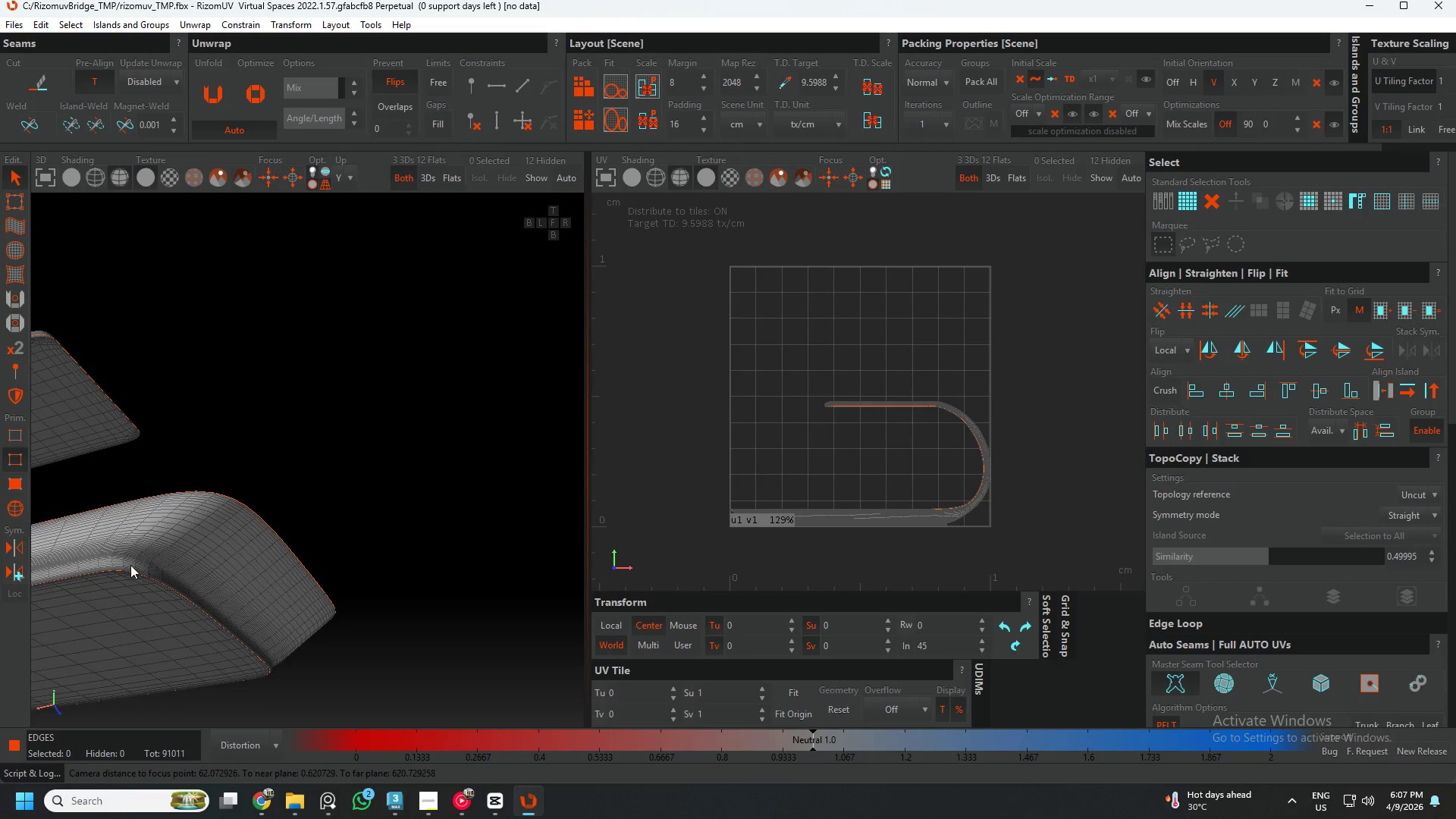 
scroll: coordinate [127, 565], scroll_direction: up, amount: 4.0
 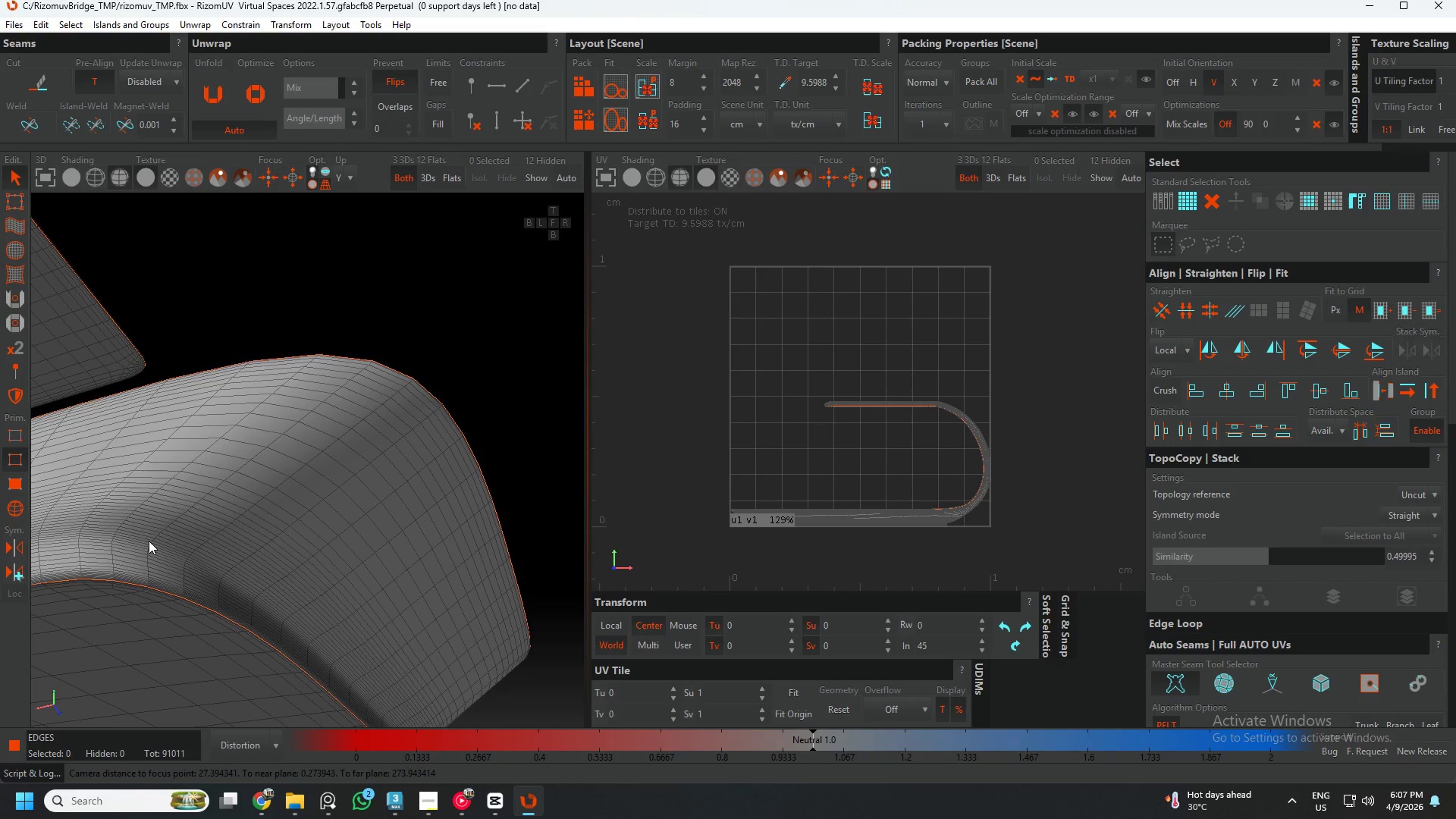 
hold_key(key=AltLeft, duration=0.47)
 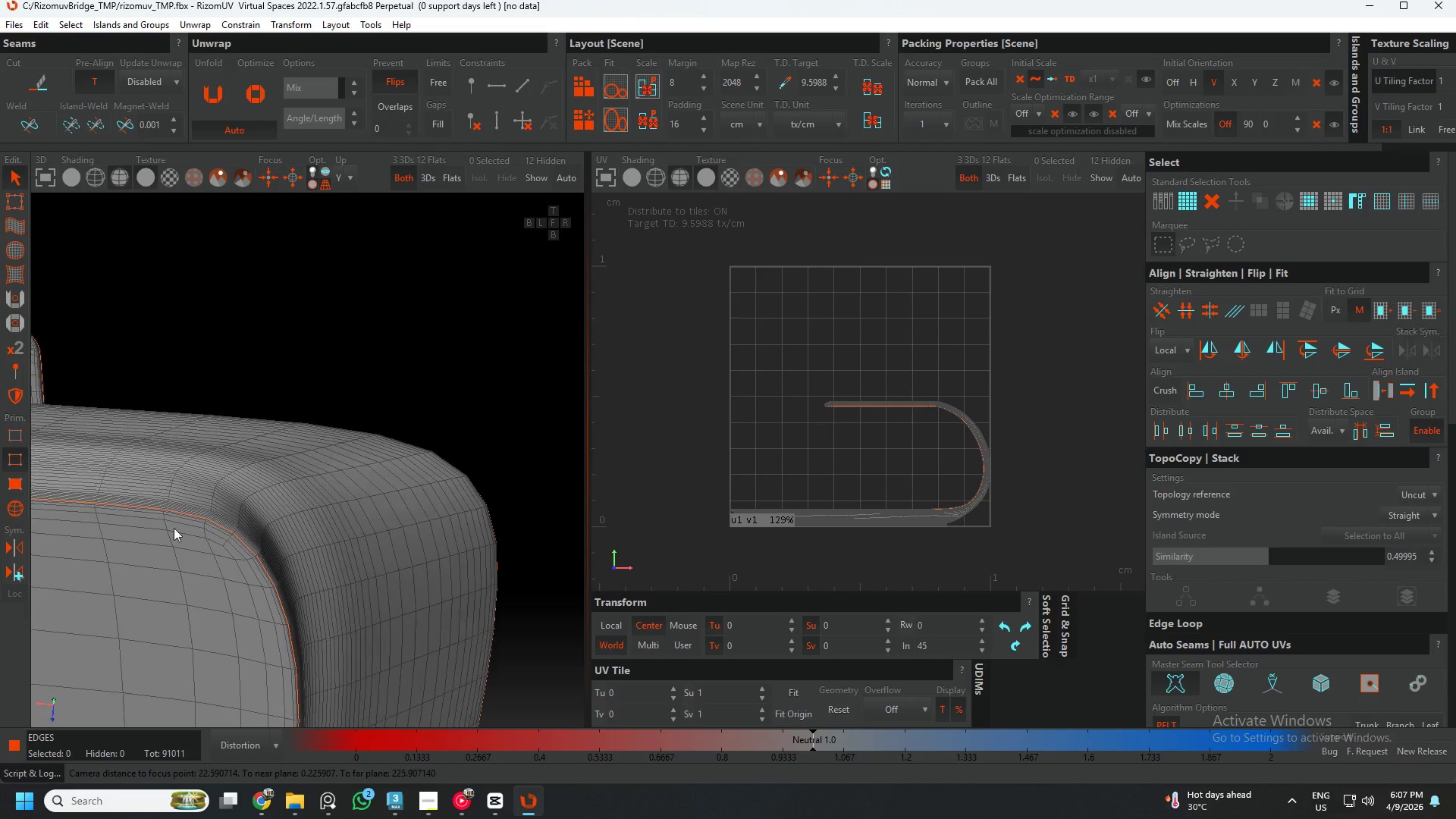 
scroll: coordinate [207, 477], scroll_direction: down, amount: 1.0
 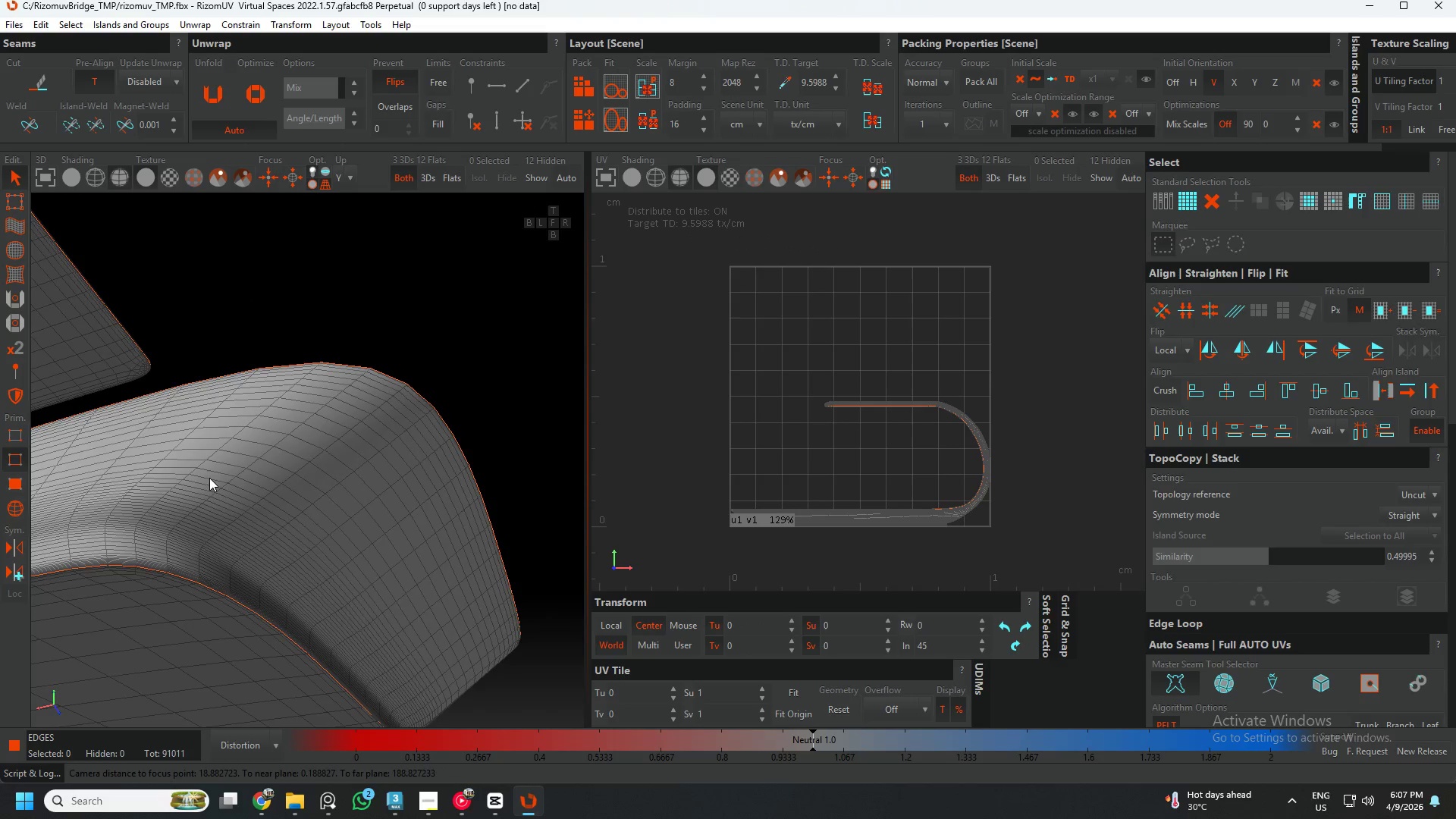 
scroll: coordinate [255, 524], scroll_direction: up, amount: 6.0
 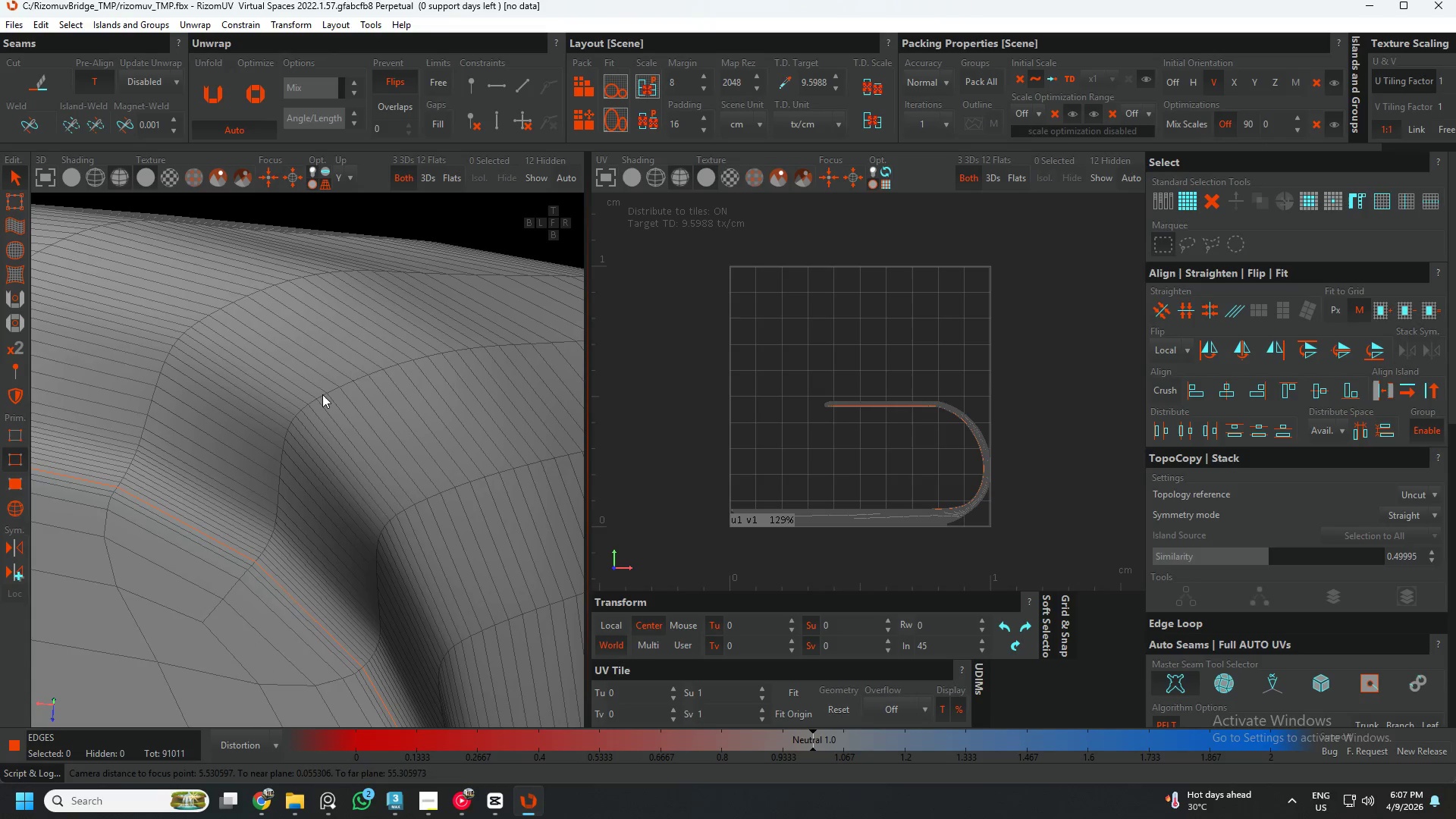 
double_click([322, 394])
 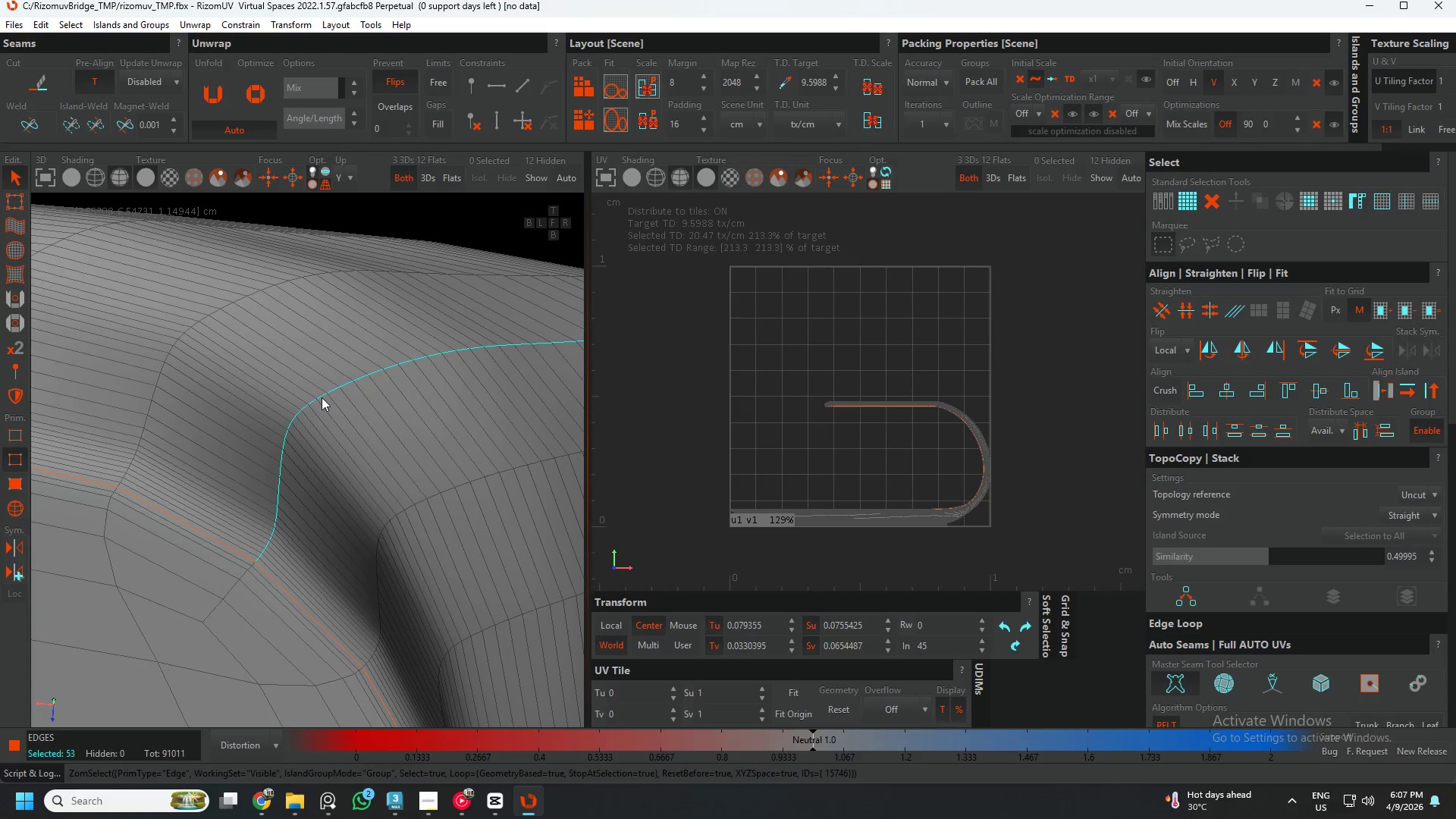 
key(C)
 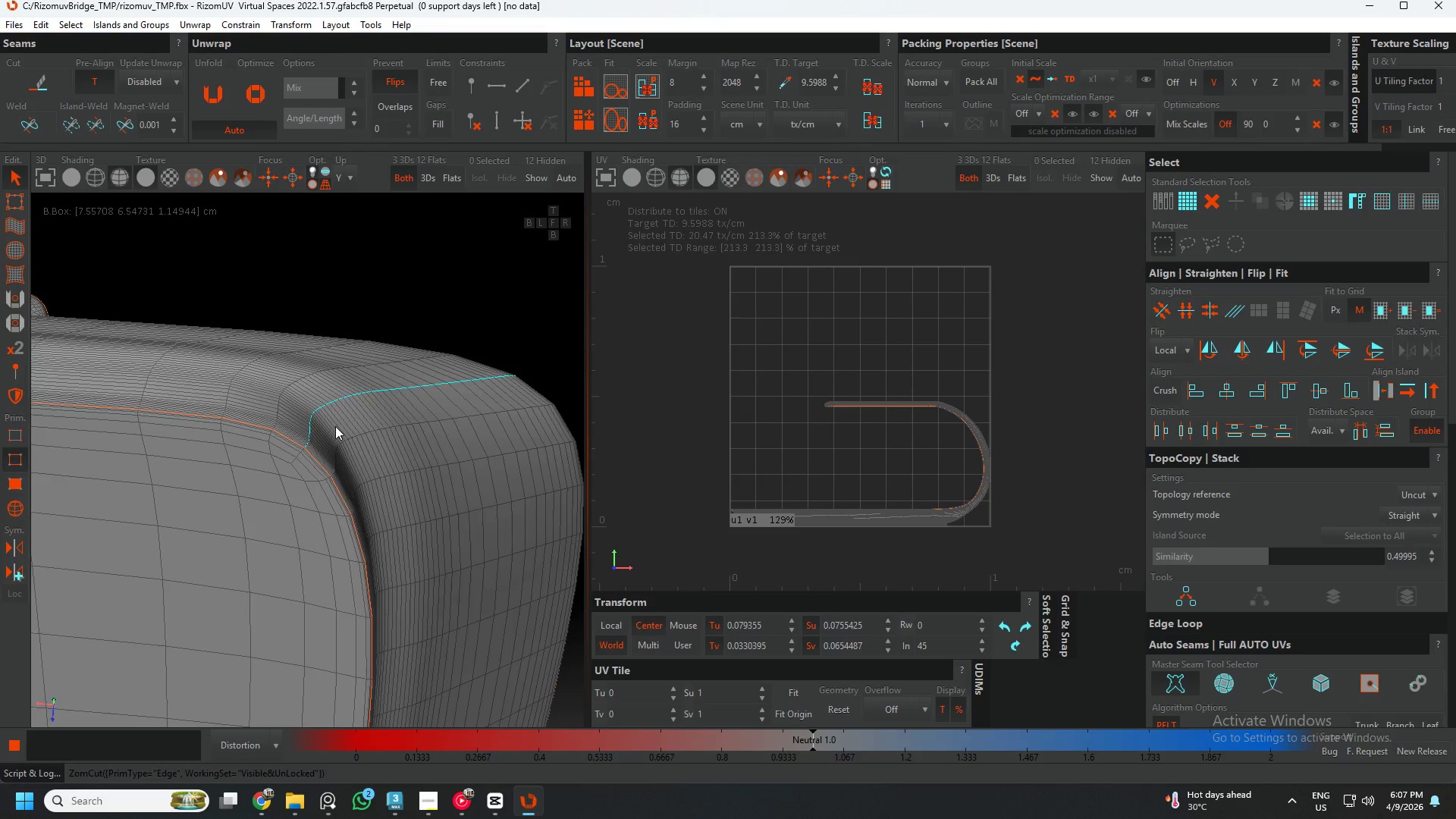 
scroll: coordinate [320, 414], scroll_direction: down, amount: 7.0
 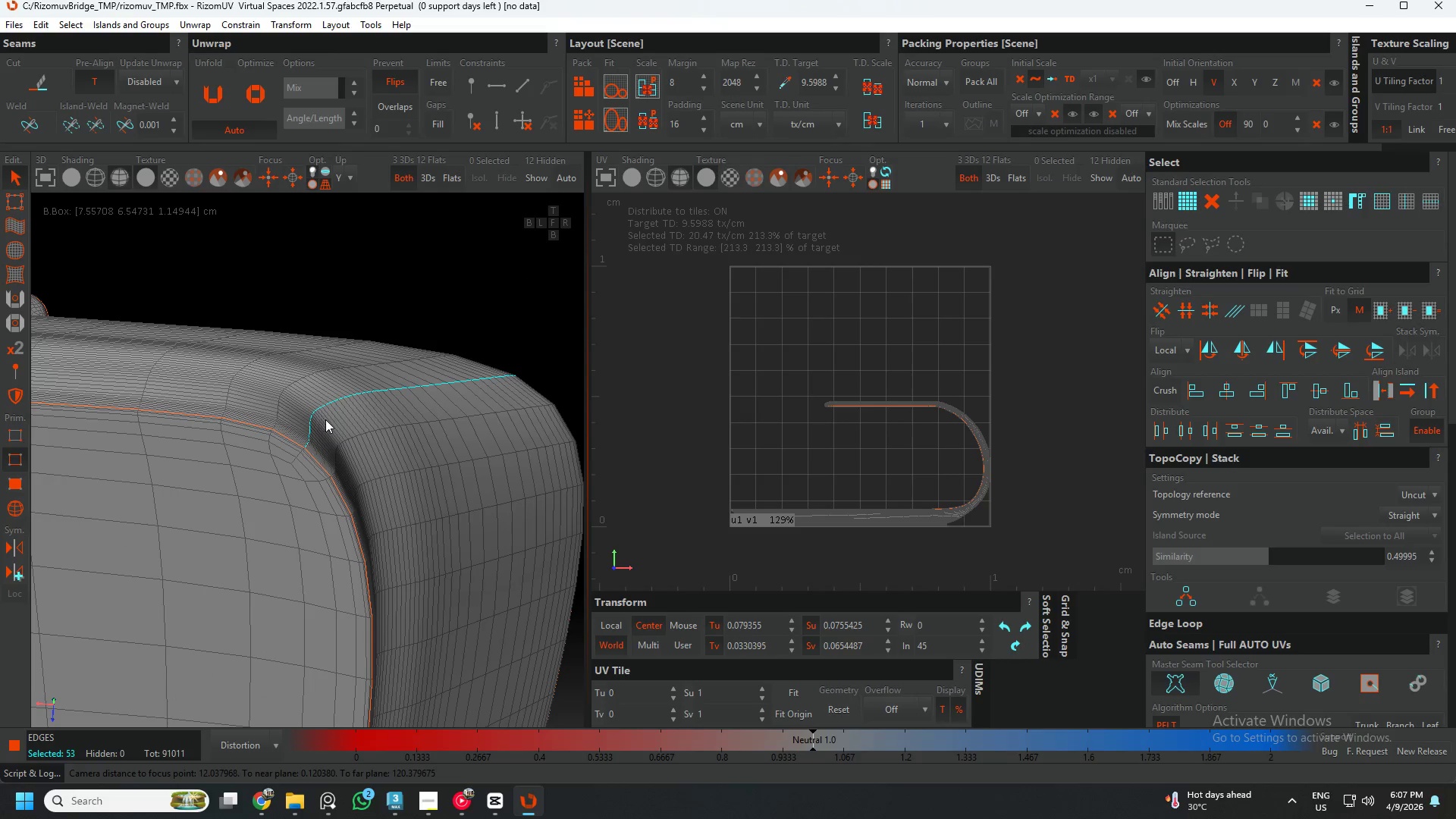 
hold_key(key=AltLeft, duration=0.55)
 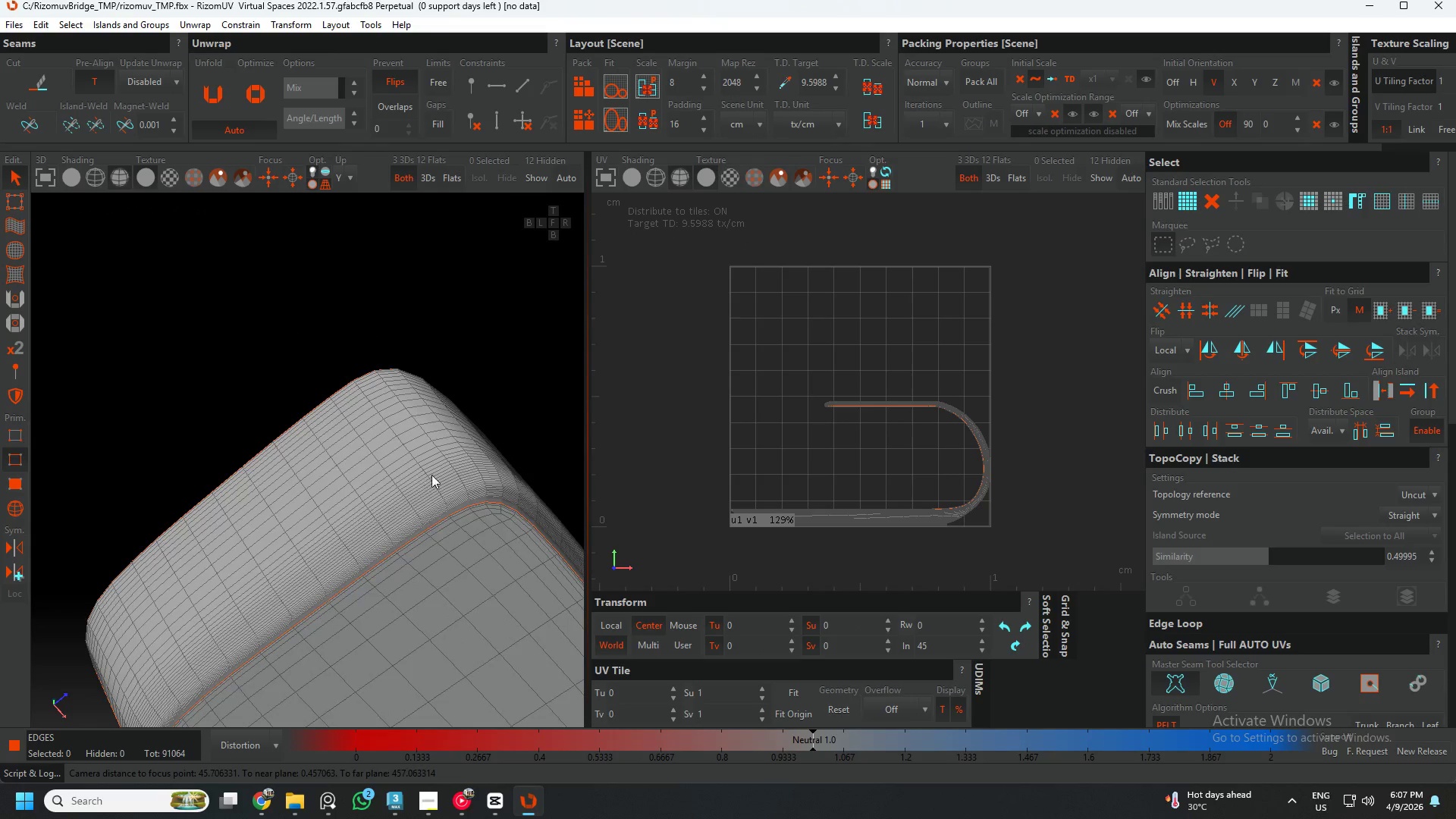 
scroll: coordinate [394, 491], scroll_direction: down, amount: 4.0
 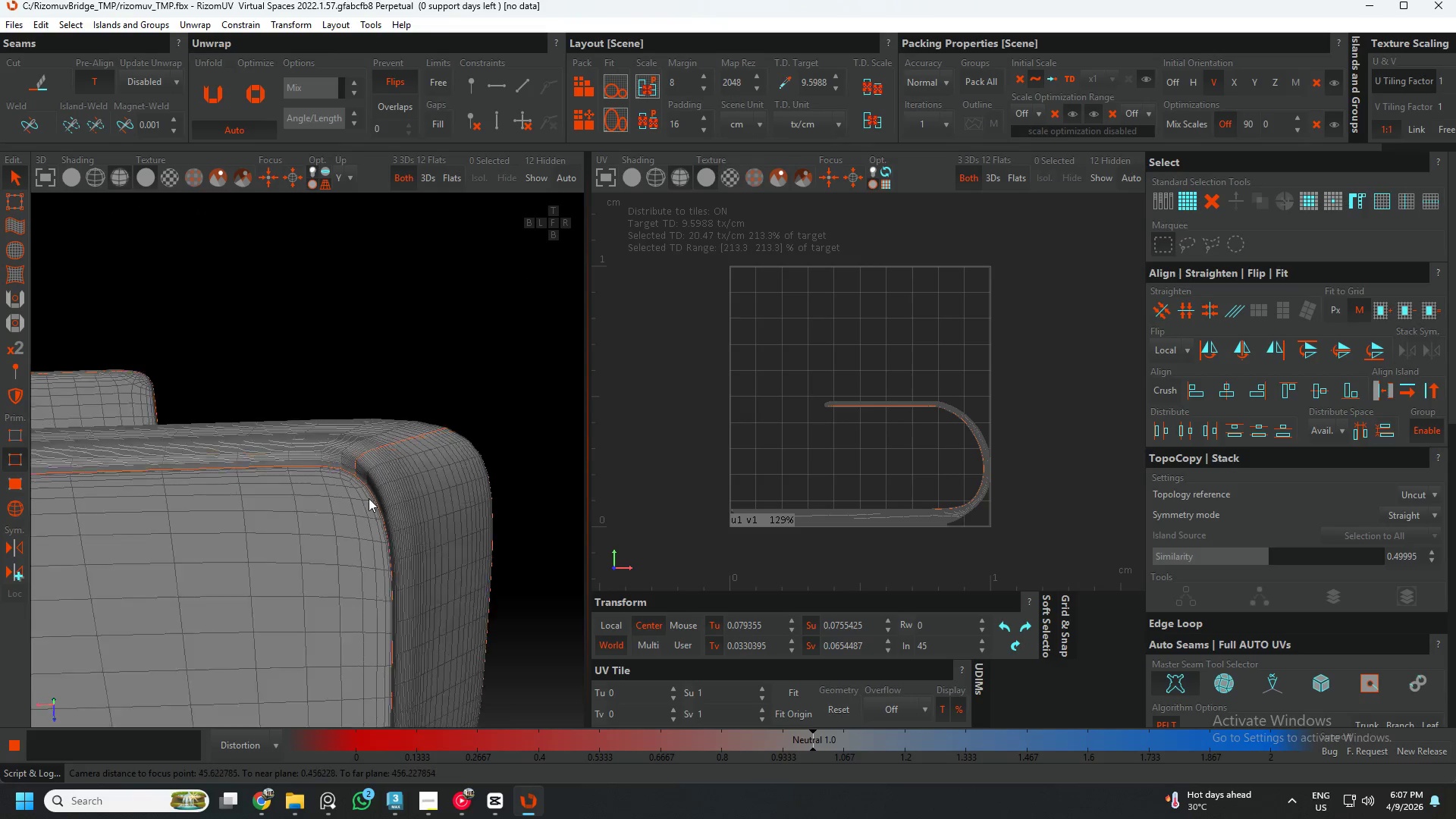 
hold_key(key=AltLeft, duration=0.31)
 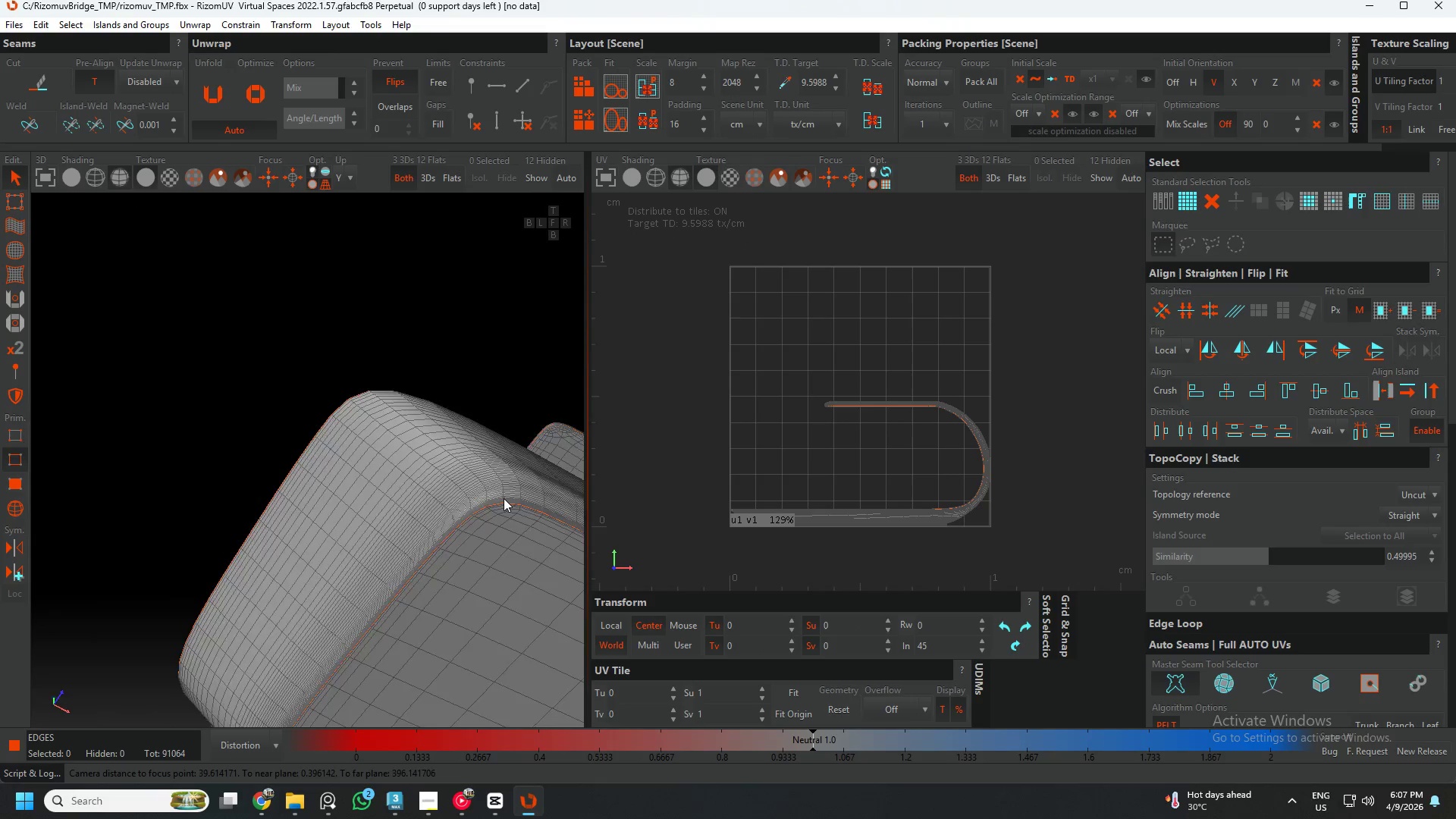 
scroll: coordinate [504, 498], scroll_direction: up, amount: 6.0
 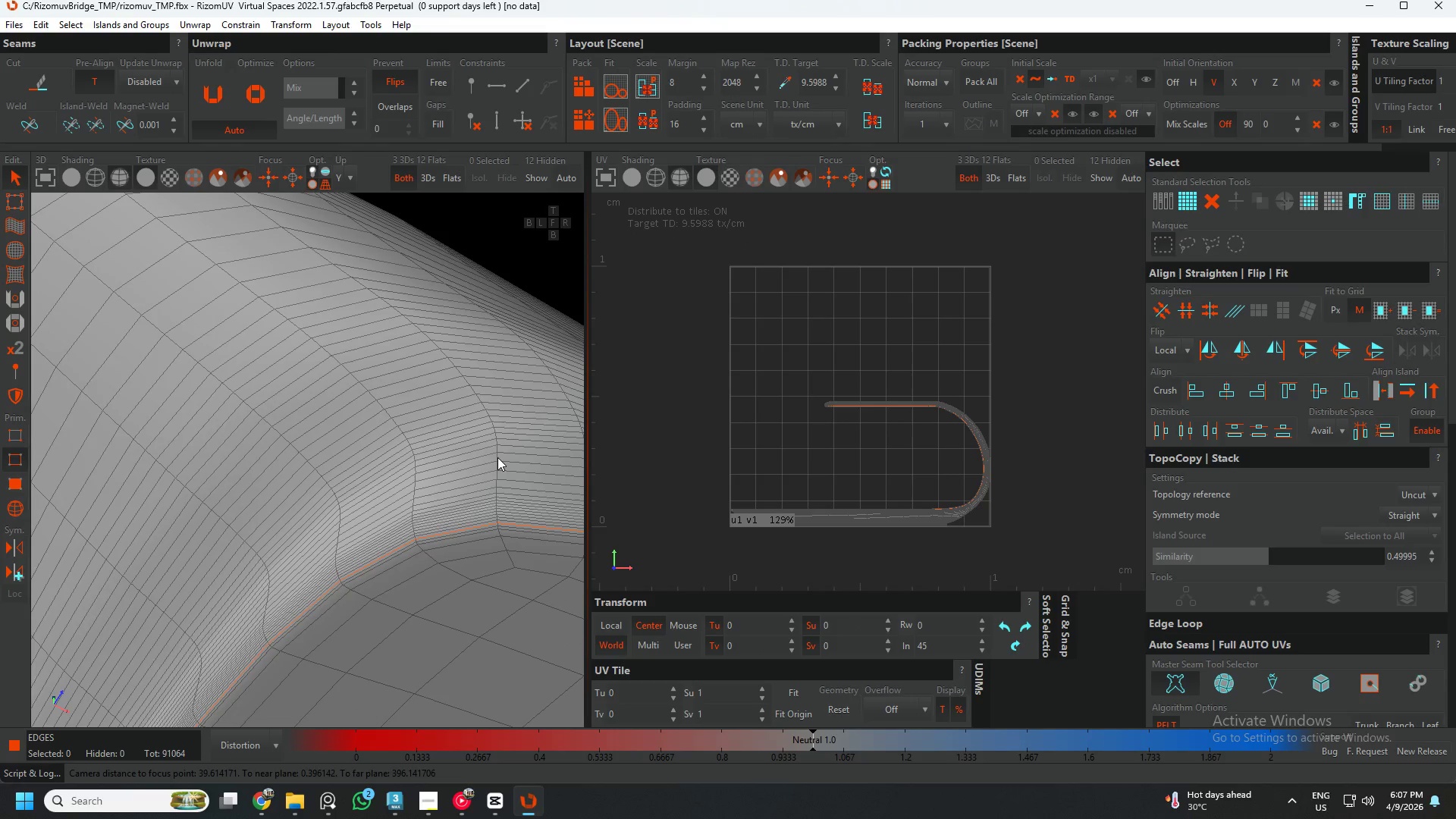 
double_click([497, 457])
 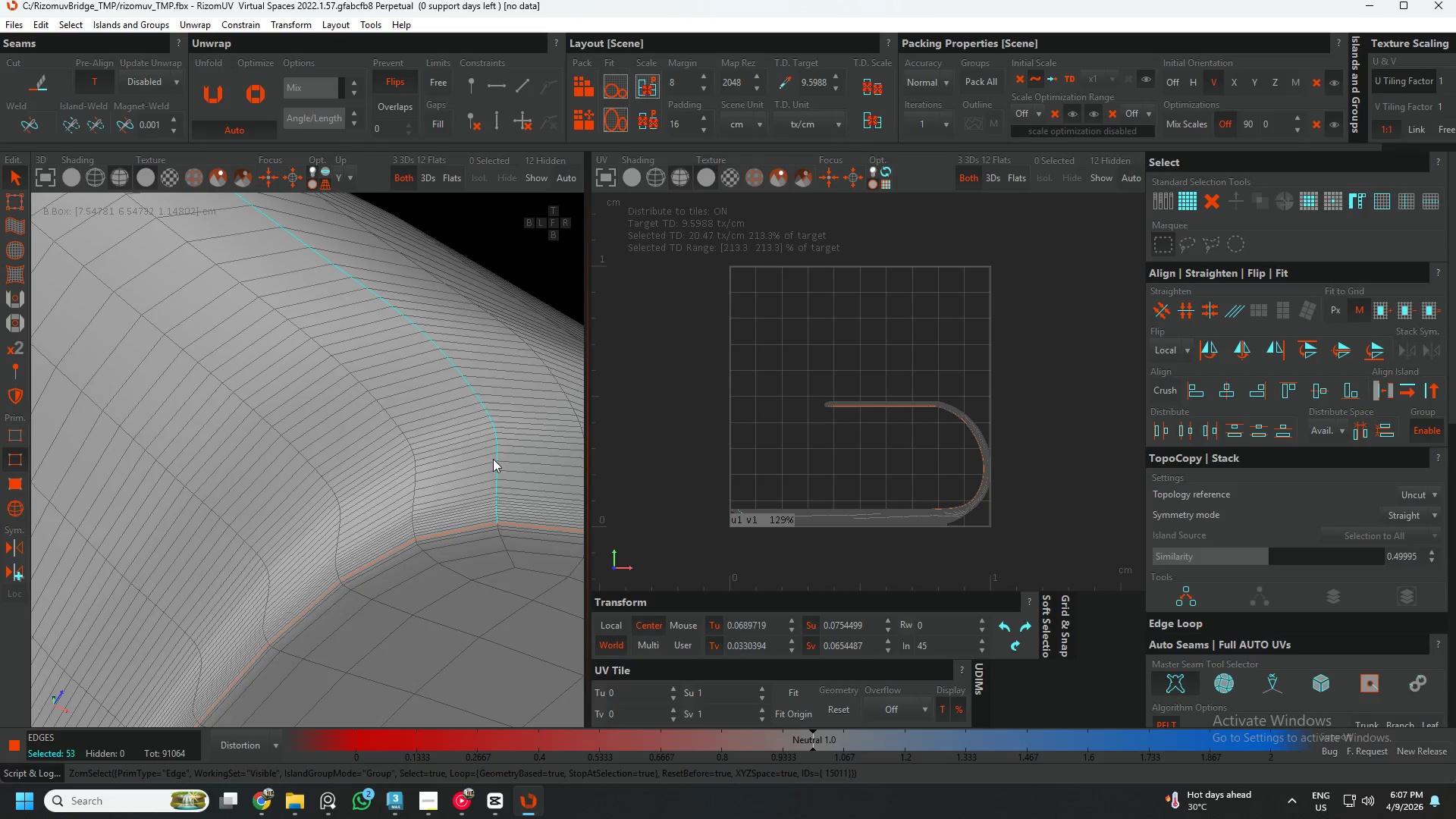 
key(C)
 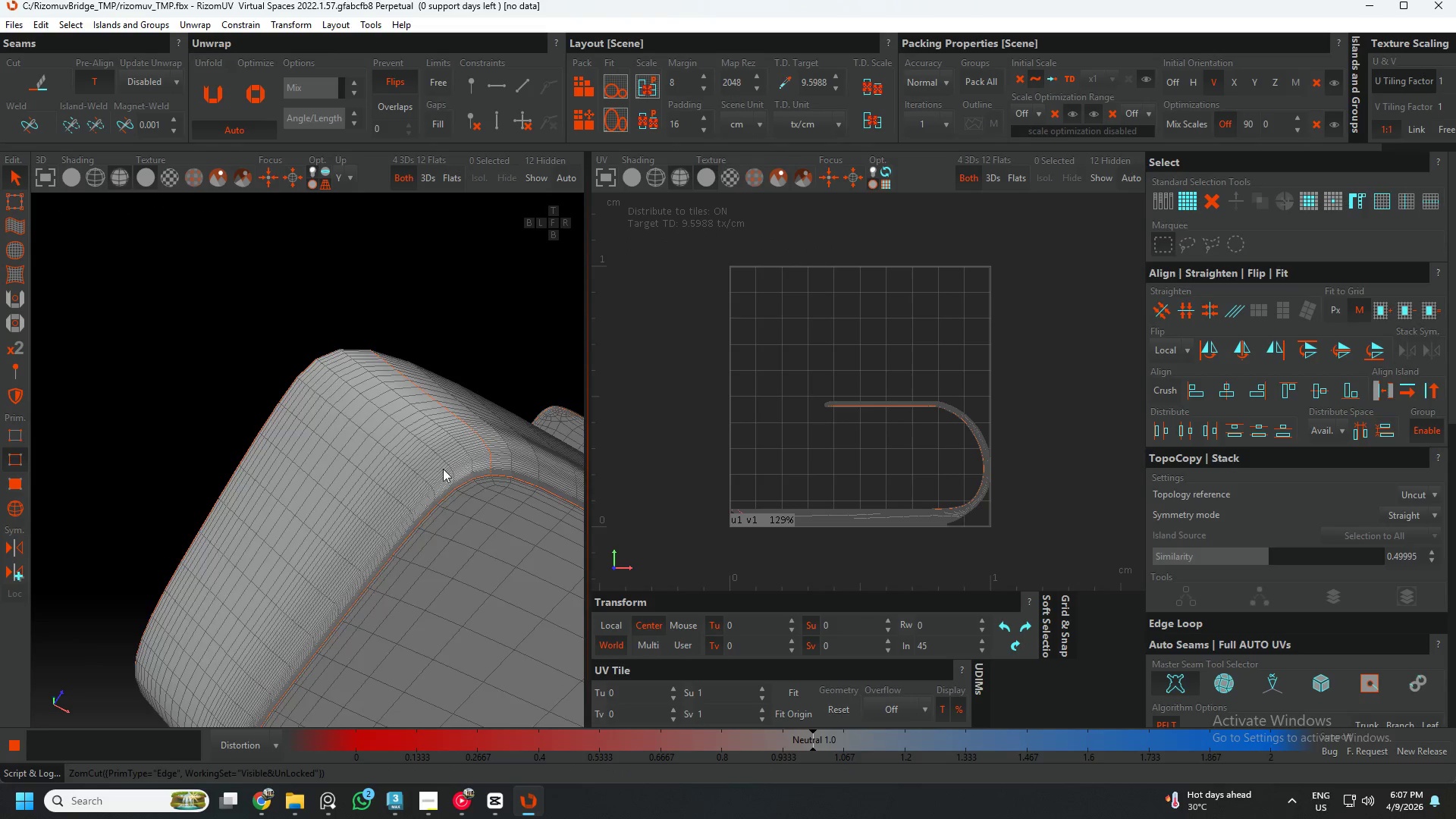 
scroll: coordinate [489, 462], scroll_direction: down, amount: 7.0
 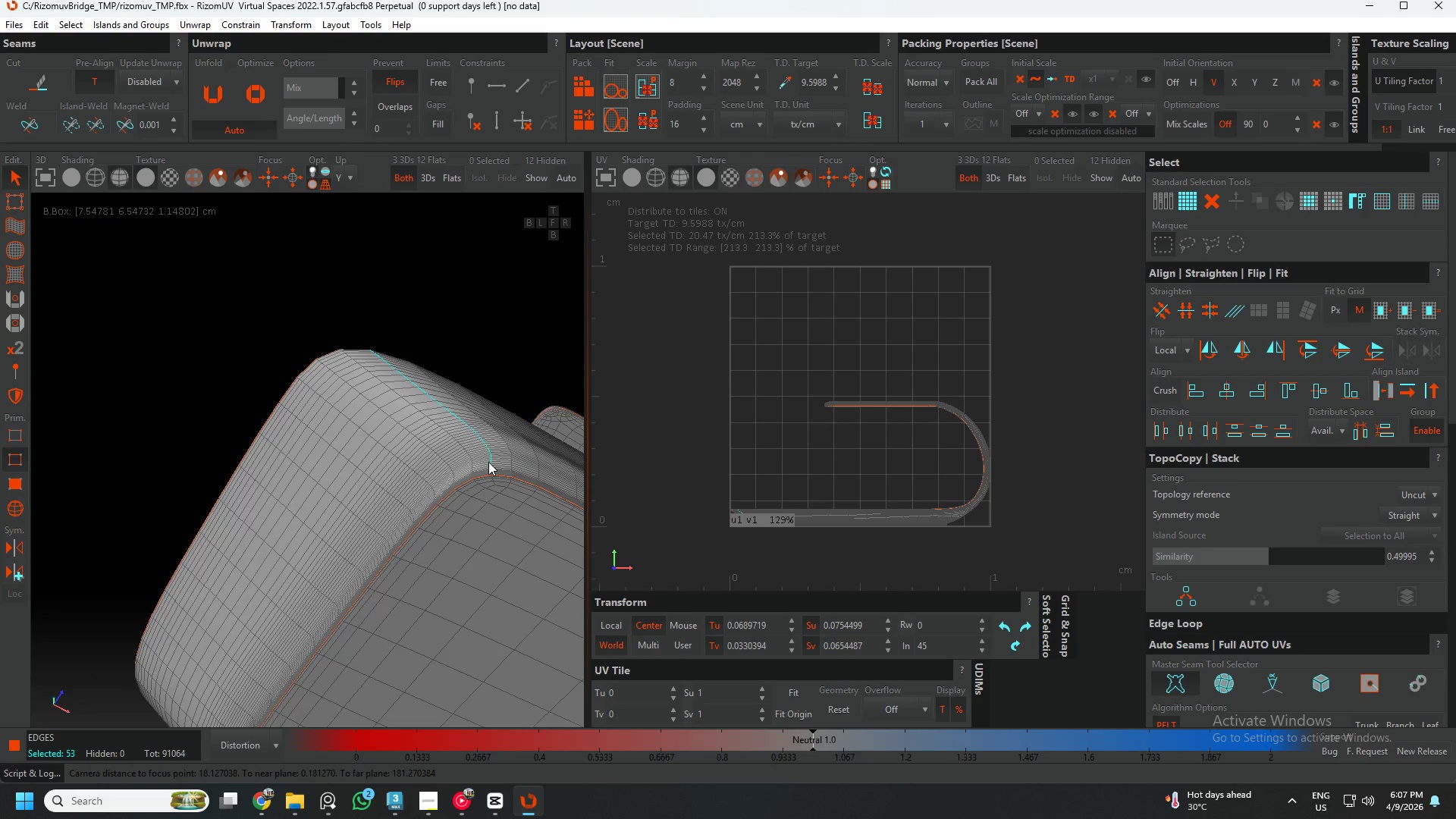 
hold_key(key=AltLeft, duration=0.5)
 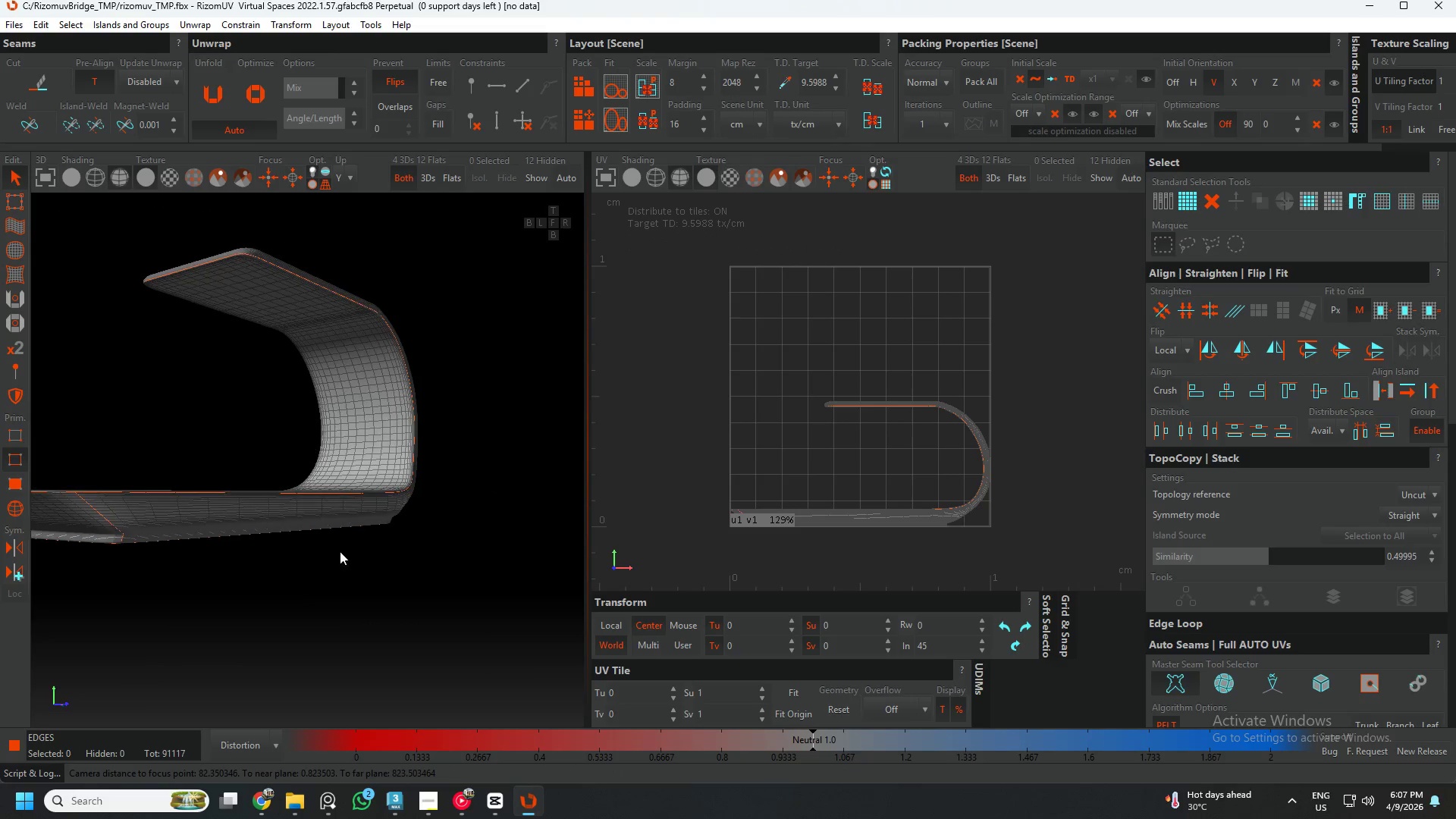 
scroll: coordinate [432, 470], scroll_direction: down, amount: 4.0
 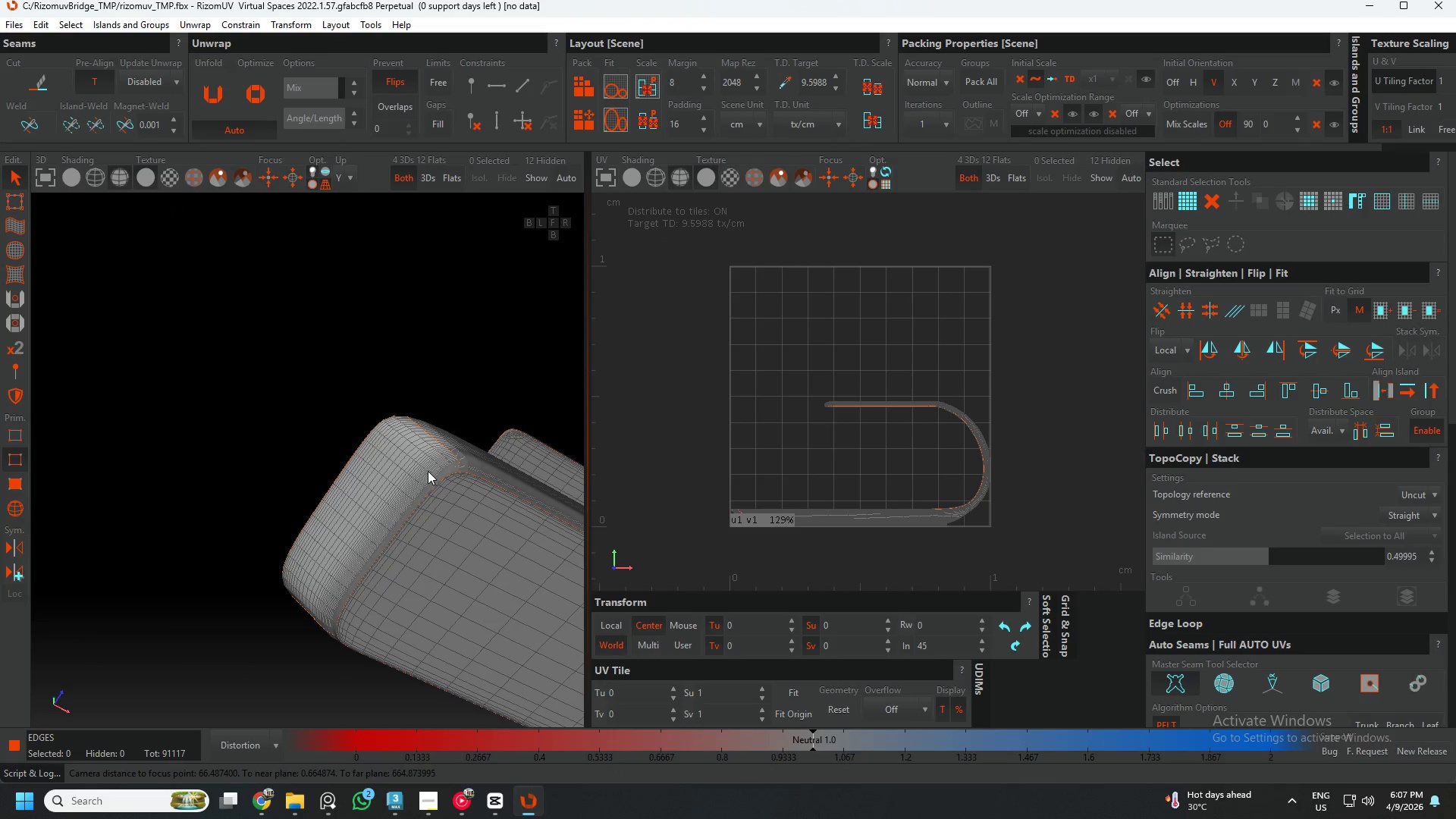 
hold_key(key=AltLeft, duration=1.08)
 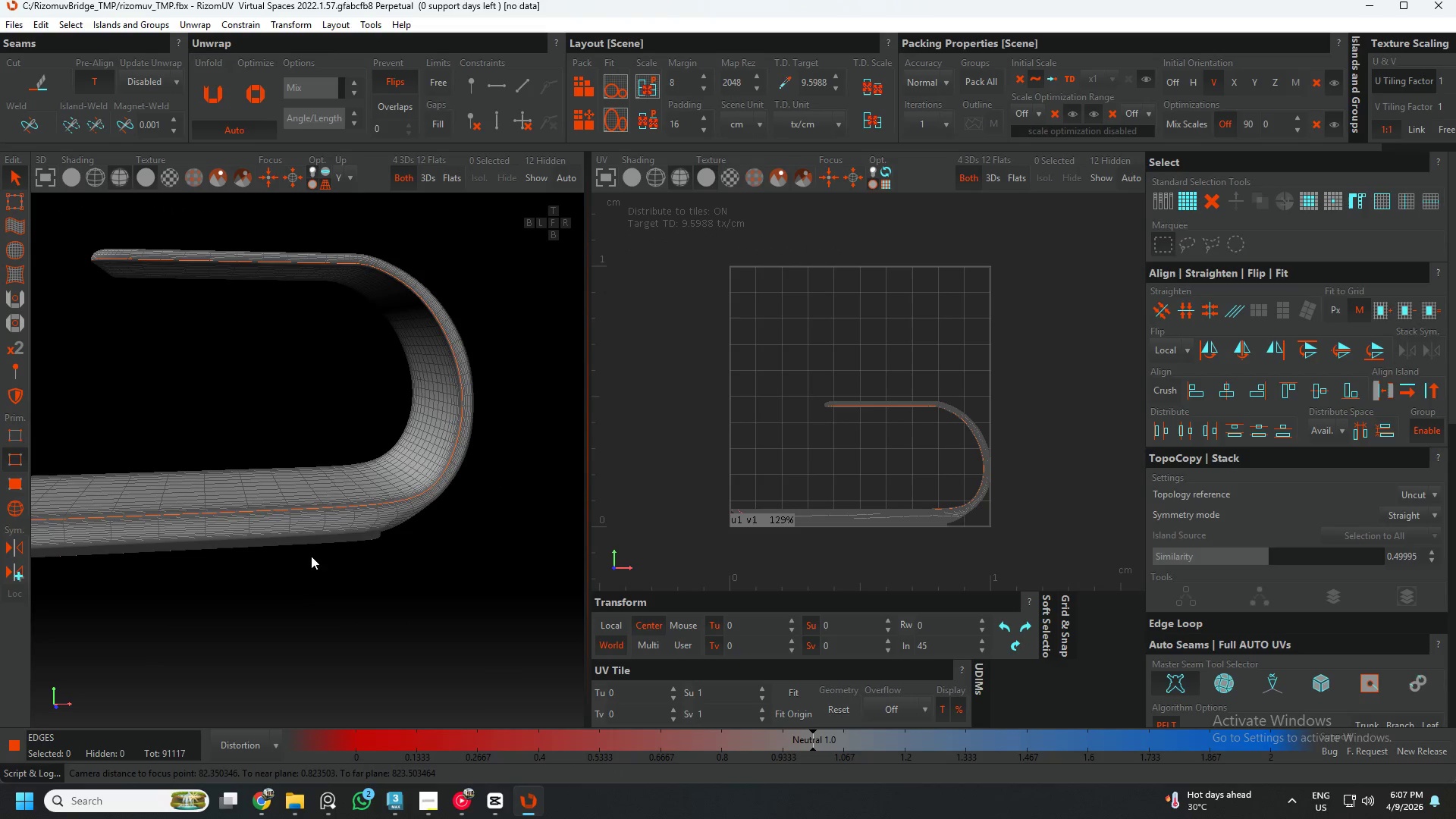 
hold_key(key=AltLeft, duration=1.5)
 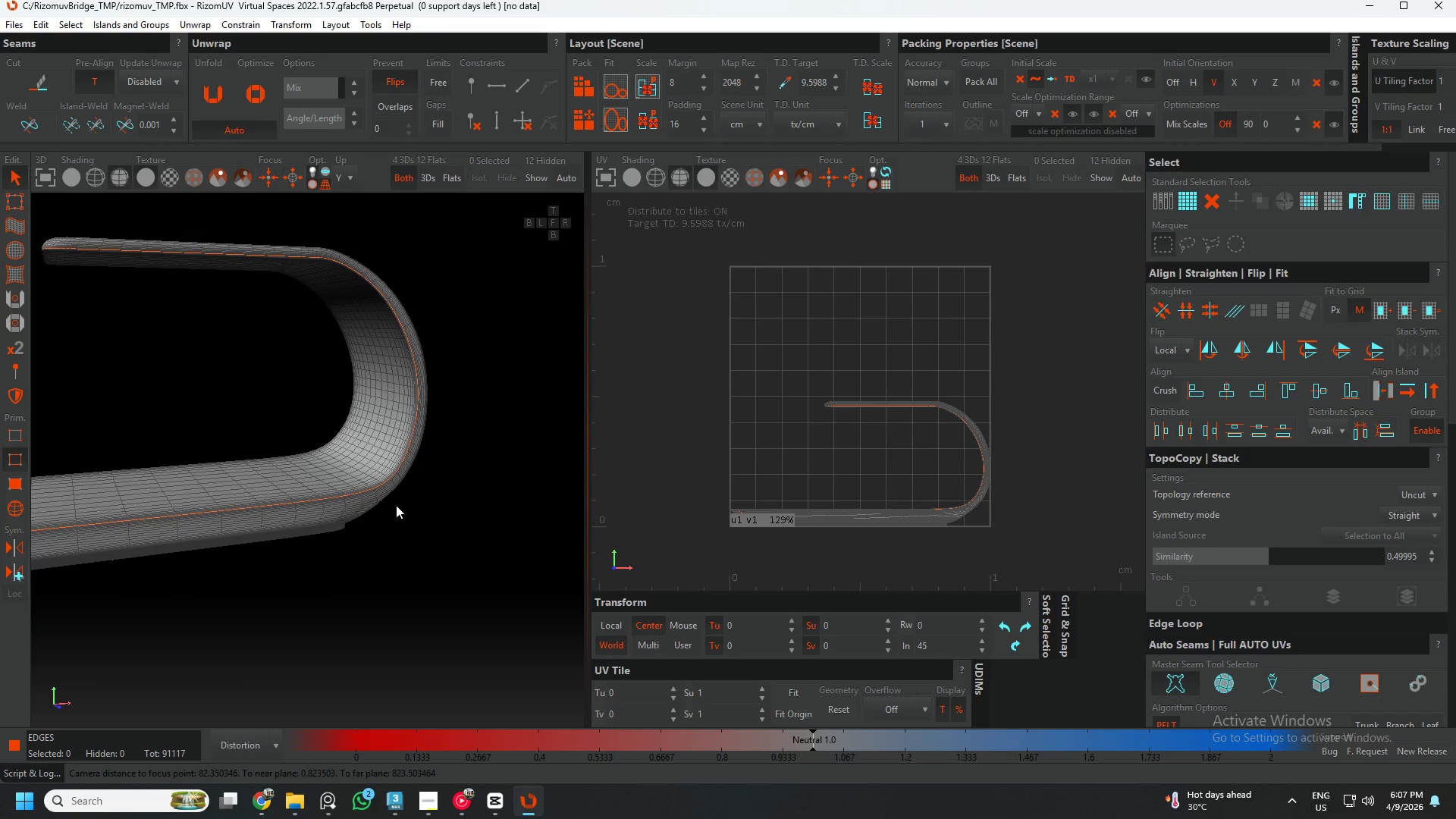 
hold_key(key=AltLeft, duration=0.34)
 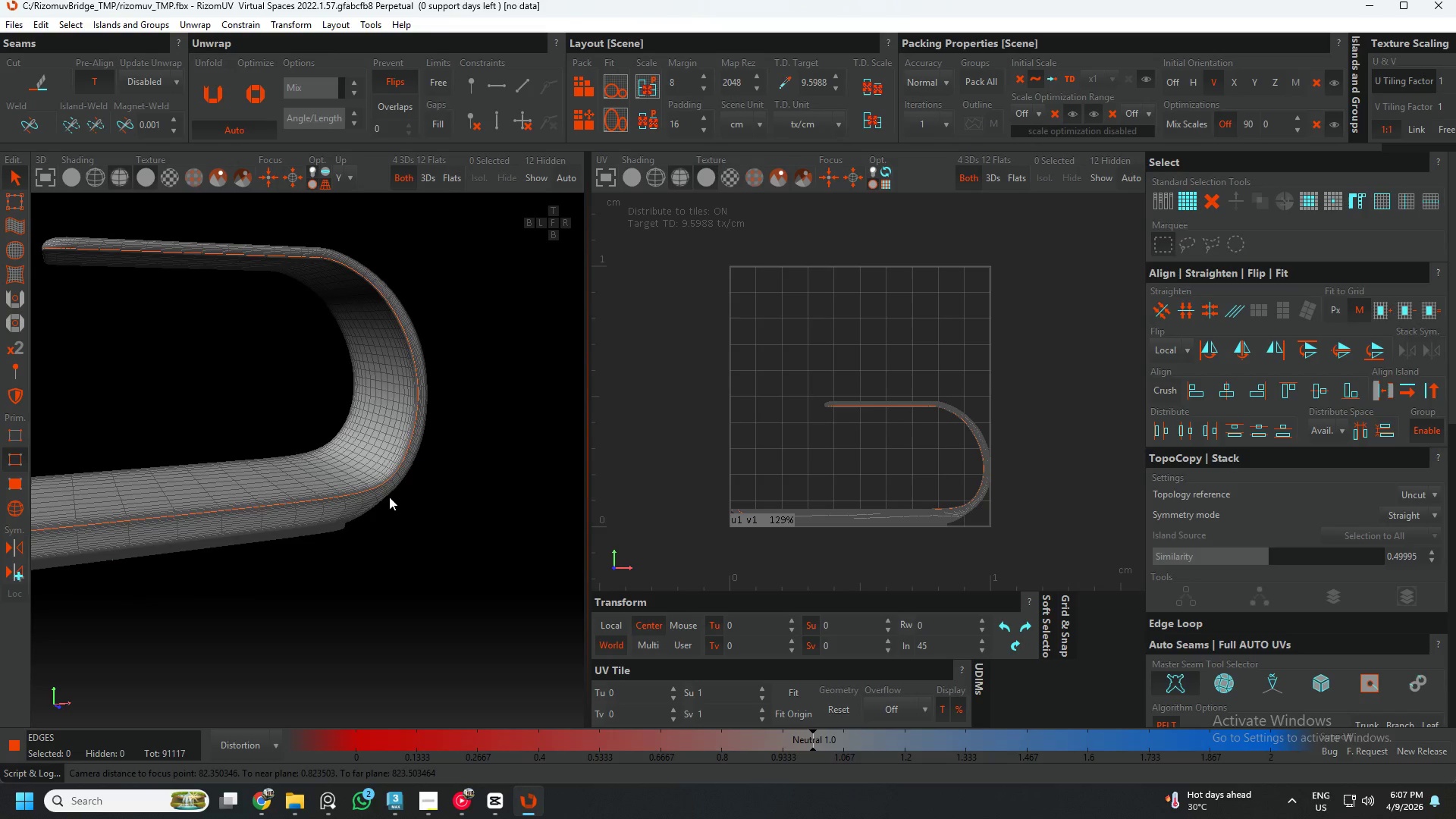 
hold_key(key=AltLeft, duration=1.5)
 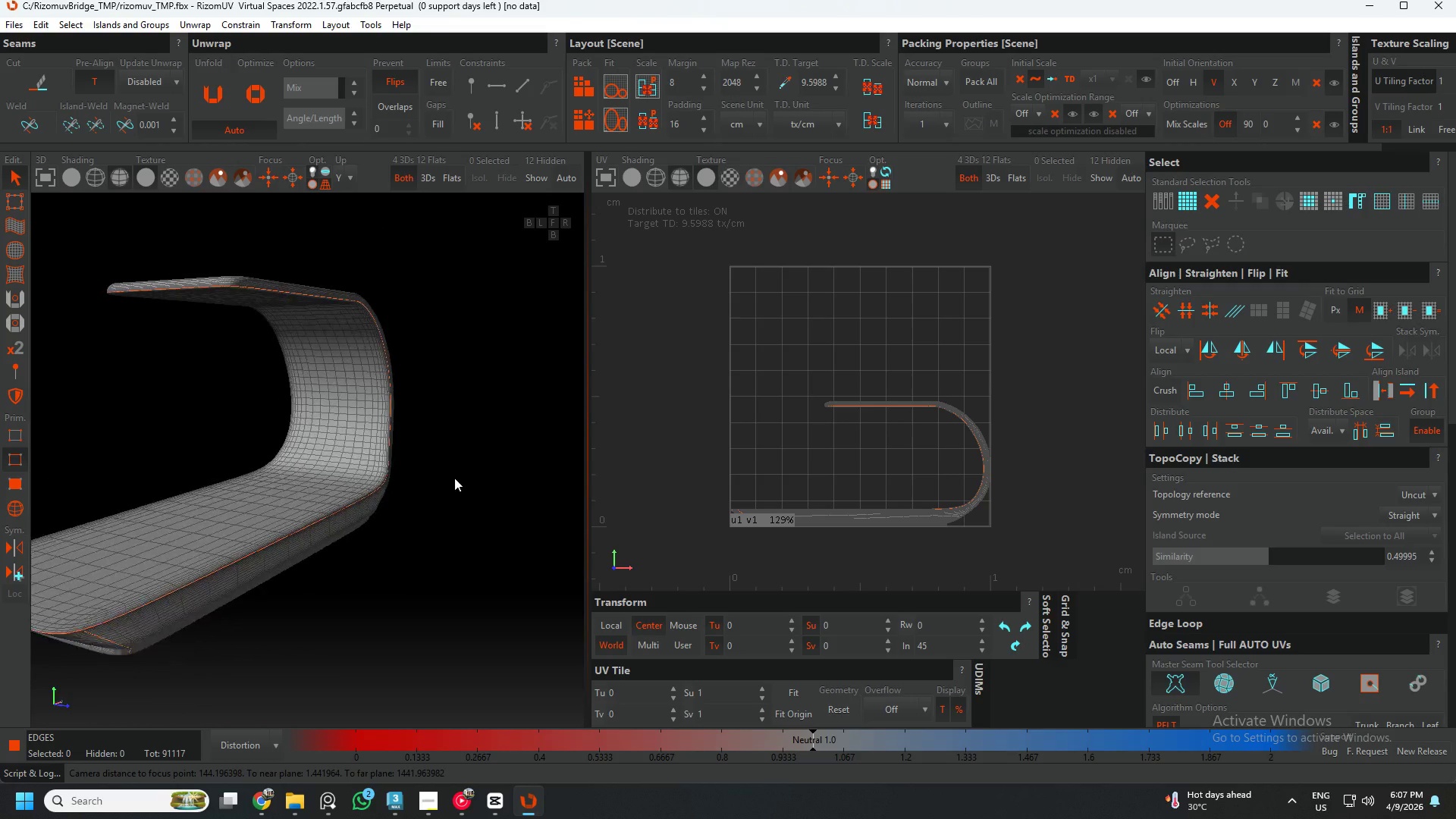 
scroll: coordinate [398, 482], scroll_direction: down, amount: 2.0
 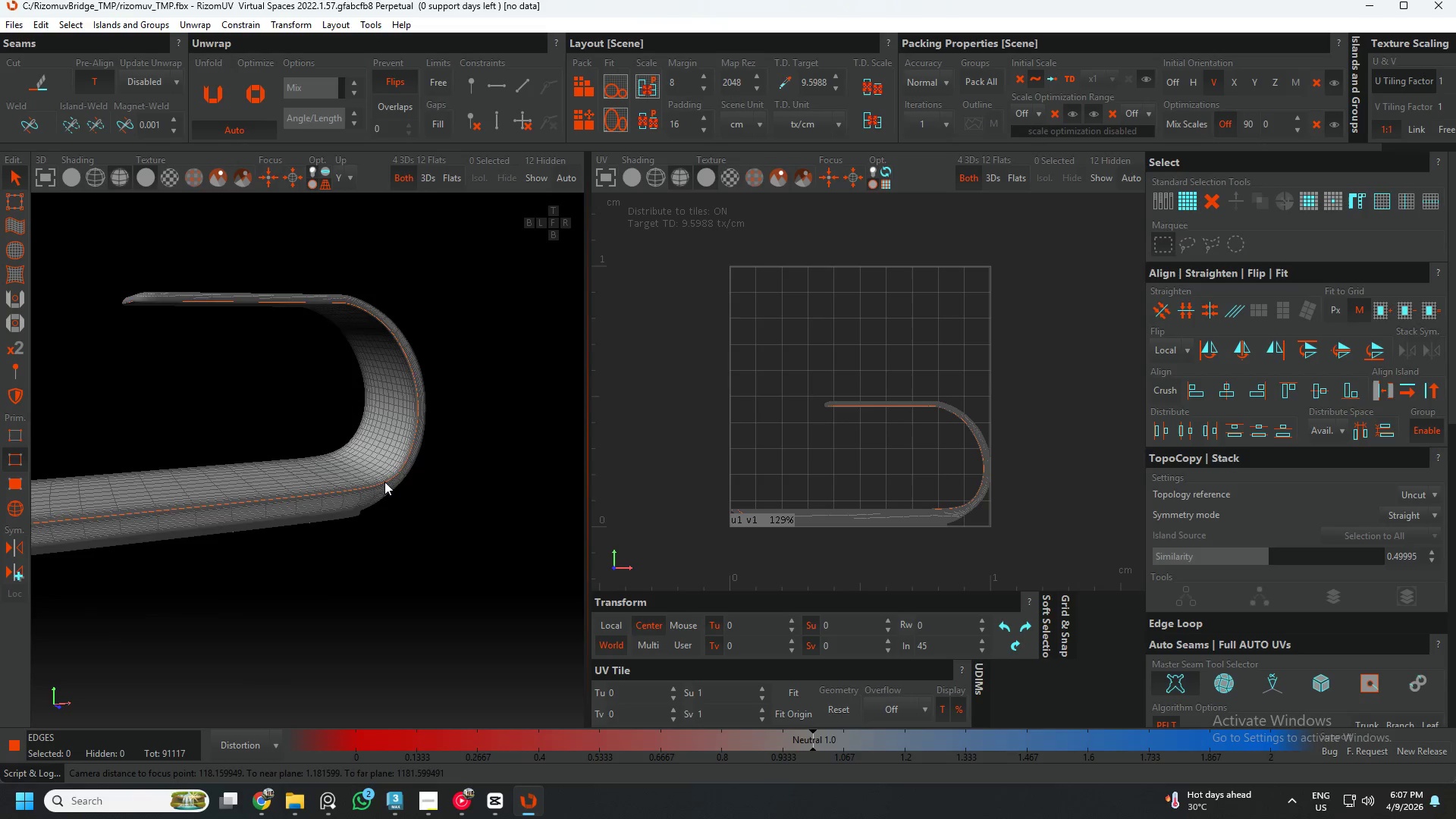 
hold_key(key=AltLeft, duration=0.77)
 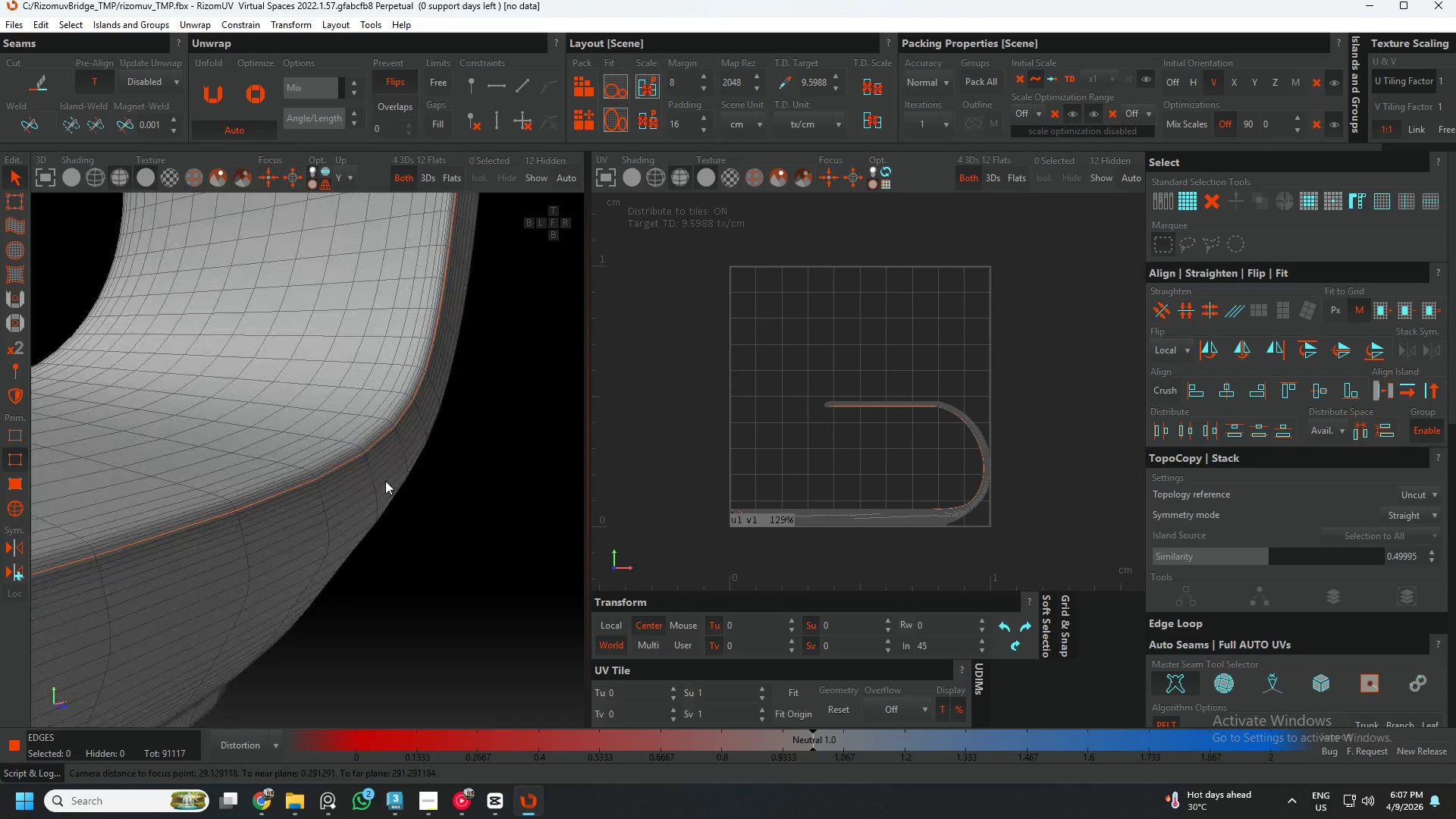 
hold_key(key=AltLeft, duration=4.31)
scroll: coordinate [359, 472], scroll_direction: down, amount: 2.0
 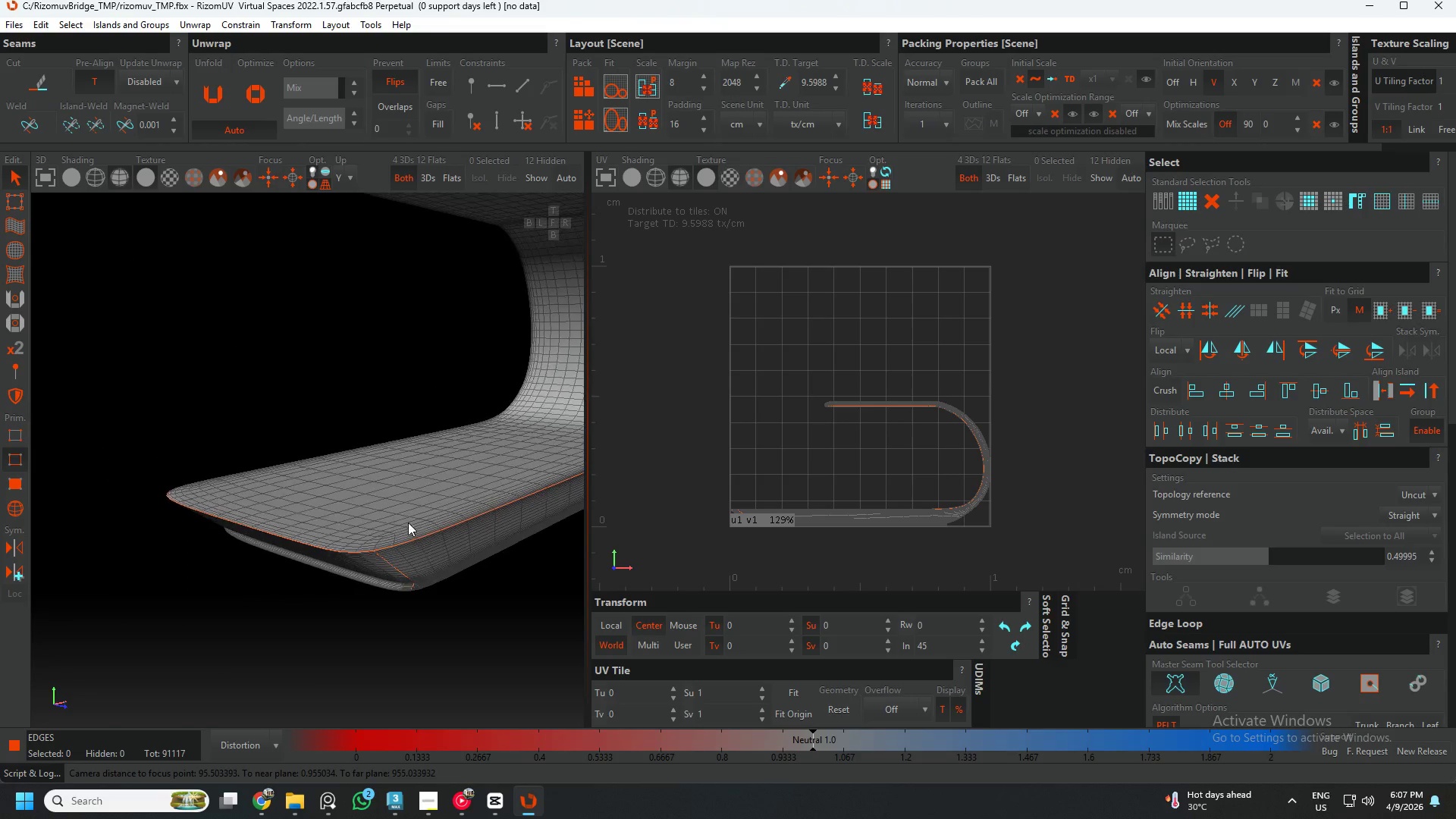 
scroll: coordinate [356, 510], scroll_direction: up, amount: 8.0
 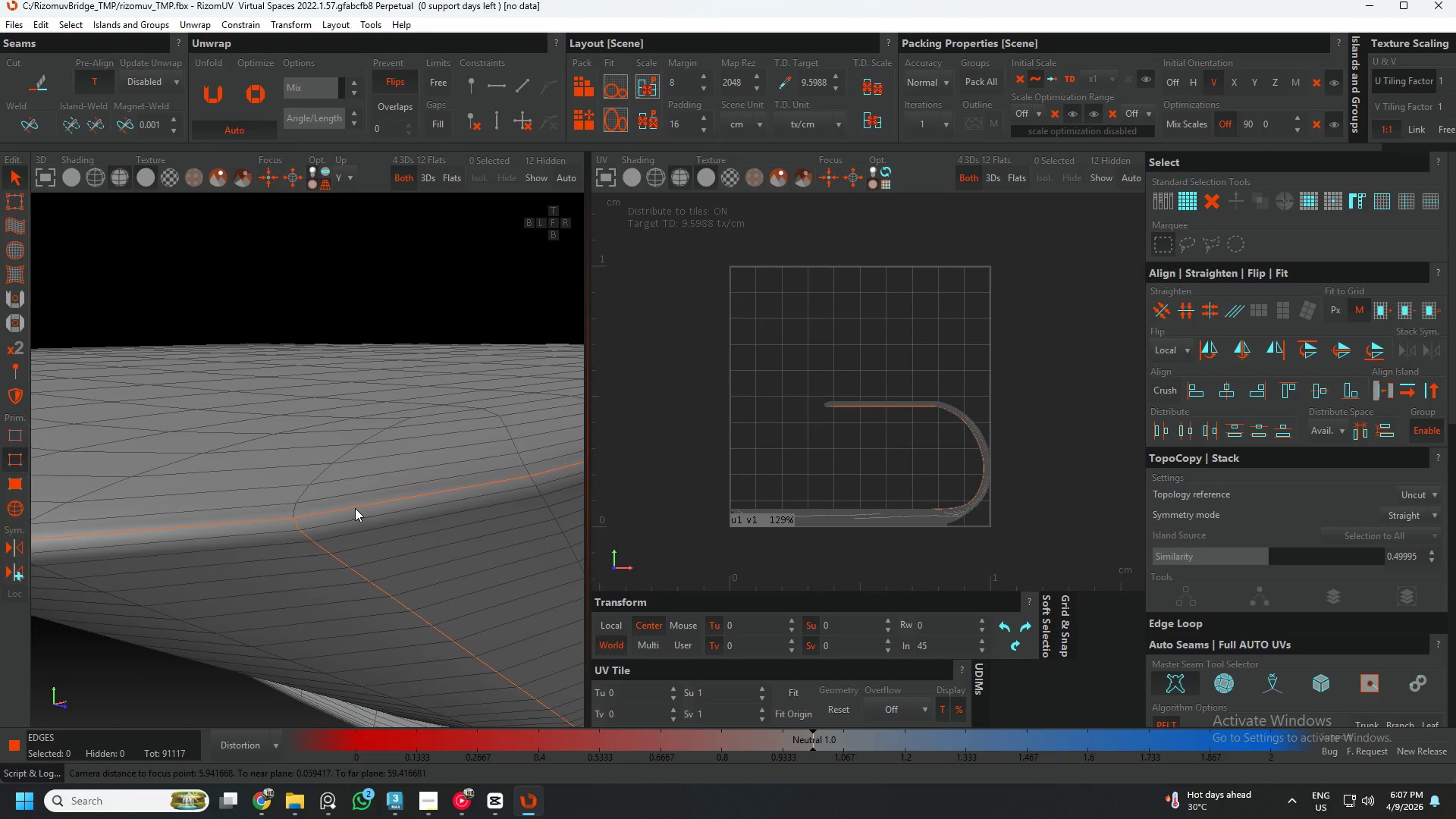 
hold_key(key=AltLeft, duration=0.89)
 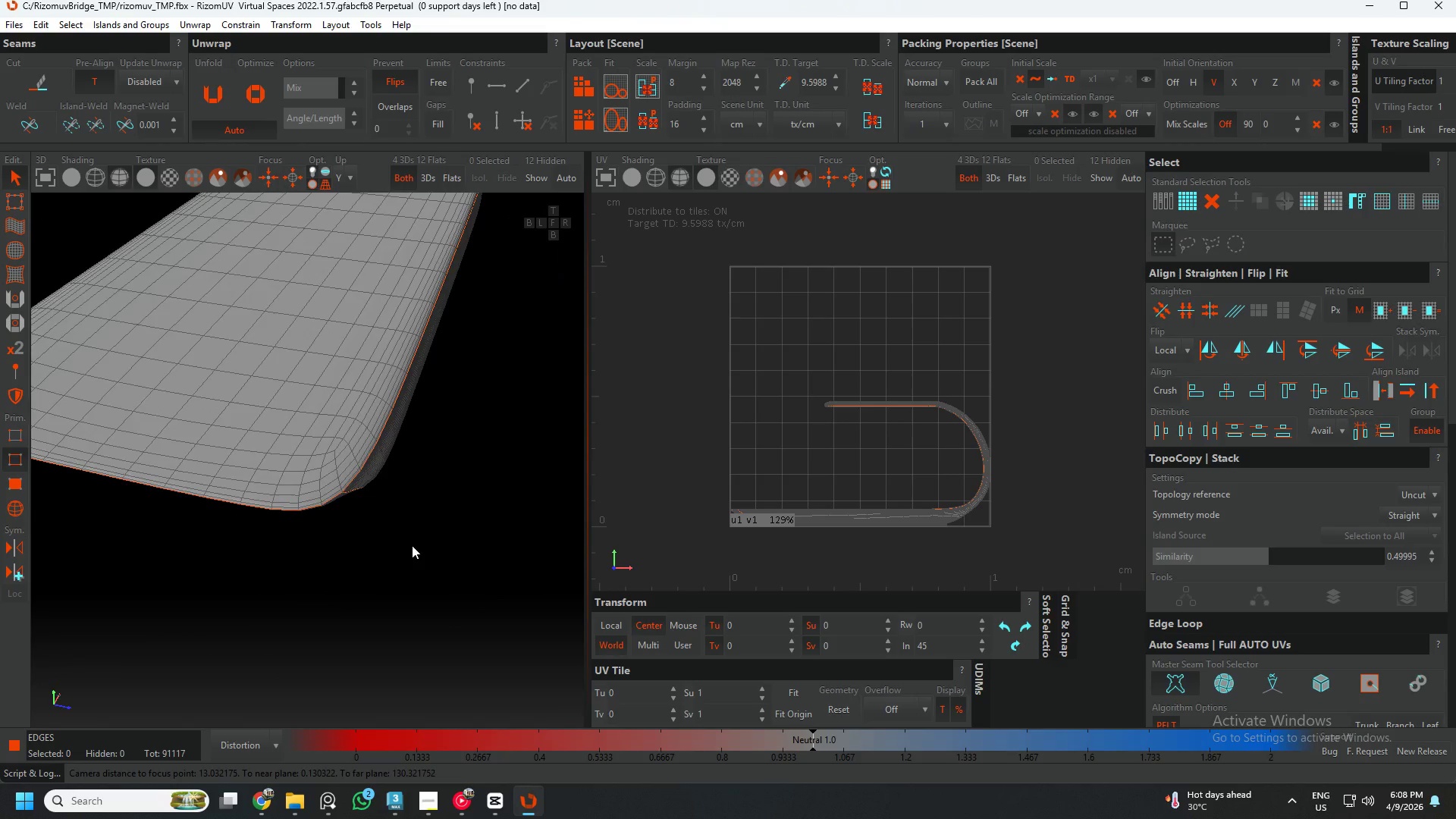 
scroll: coordinate [403, 541], scroll_direction: down, amount: 14.0
 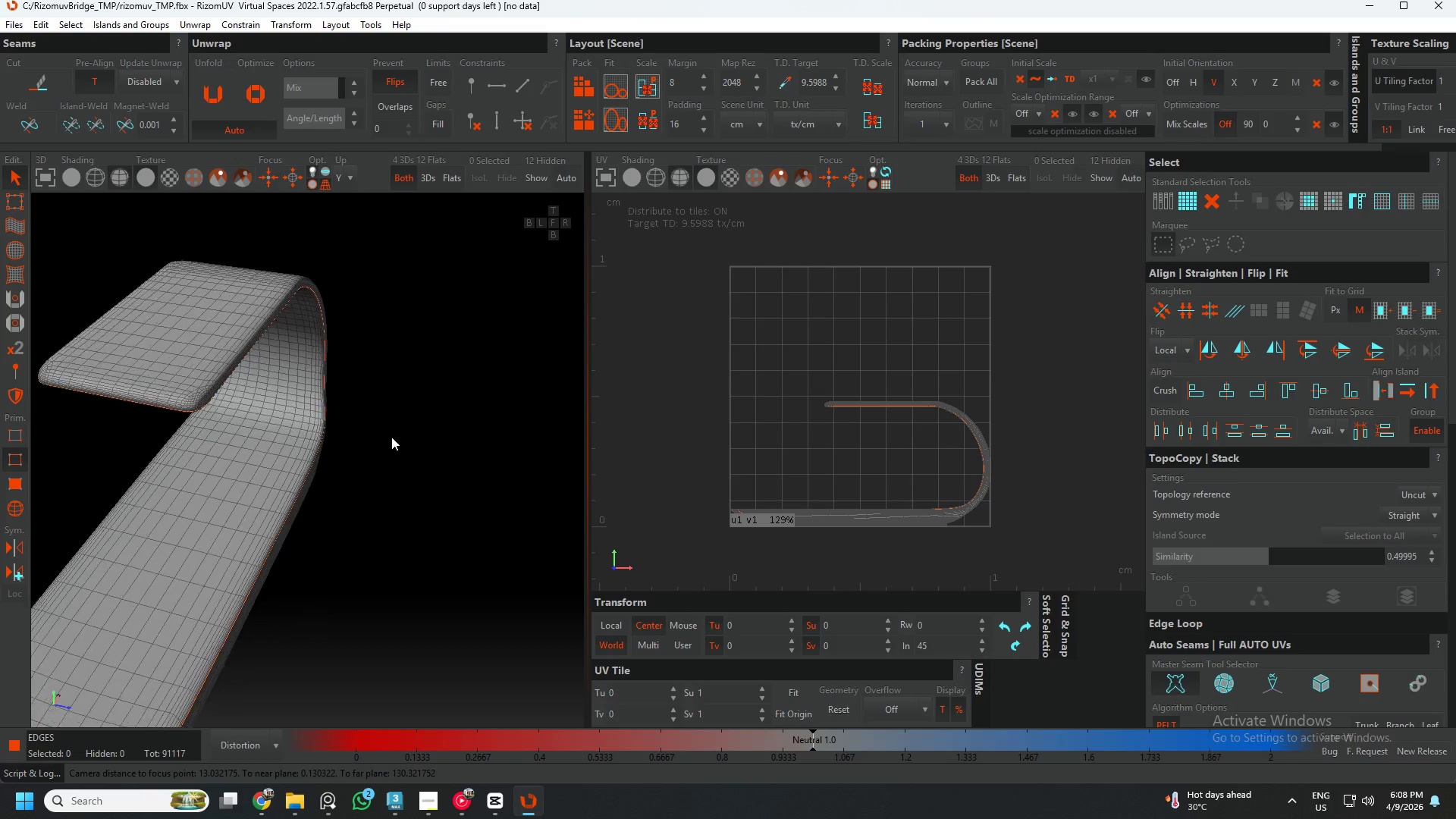 
hold_key(key=AltLeft, duration=0.47)
 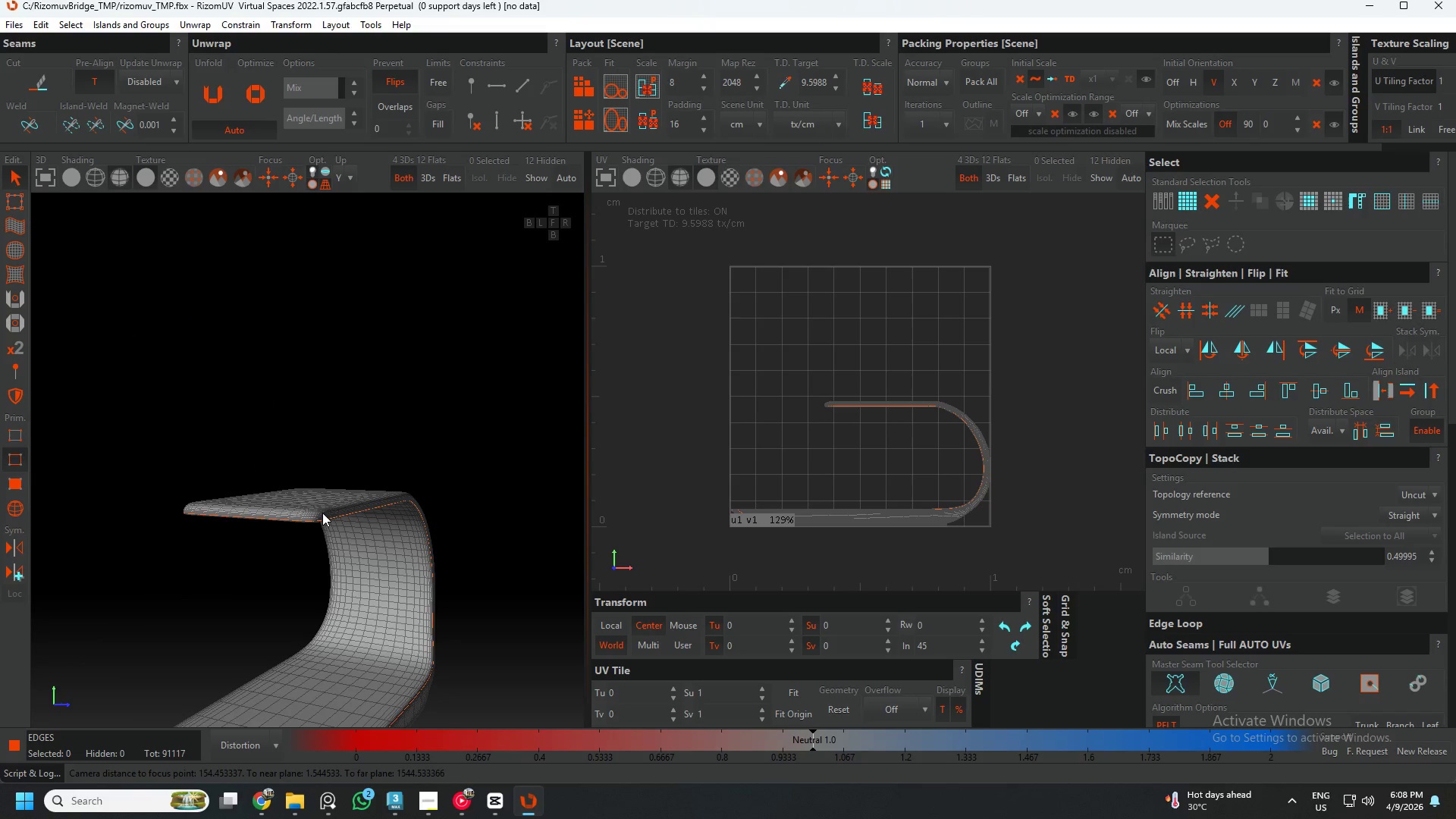 
scroll: coordinate [350, 533], scroll_direction: none, amount: 0.0
 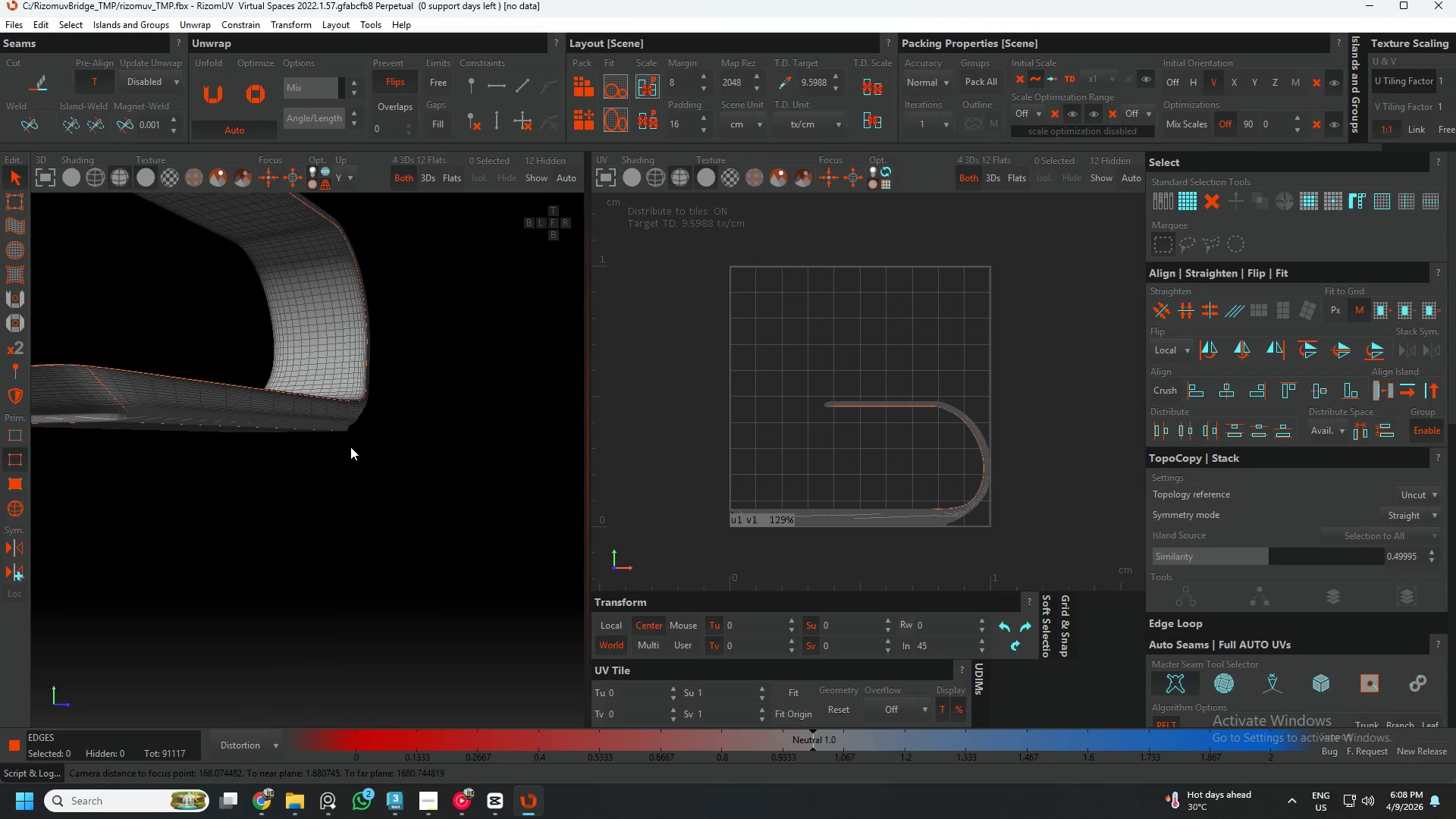 
hold_key(key=AltLeft, duration=0.56)
 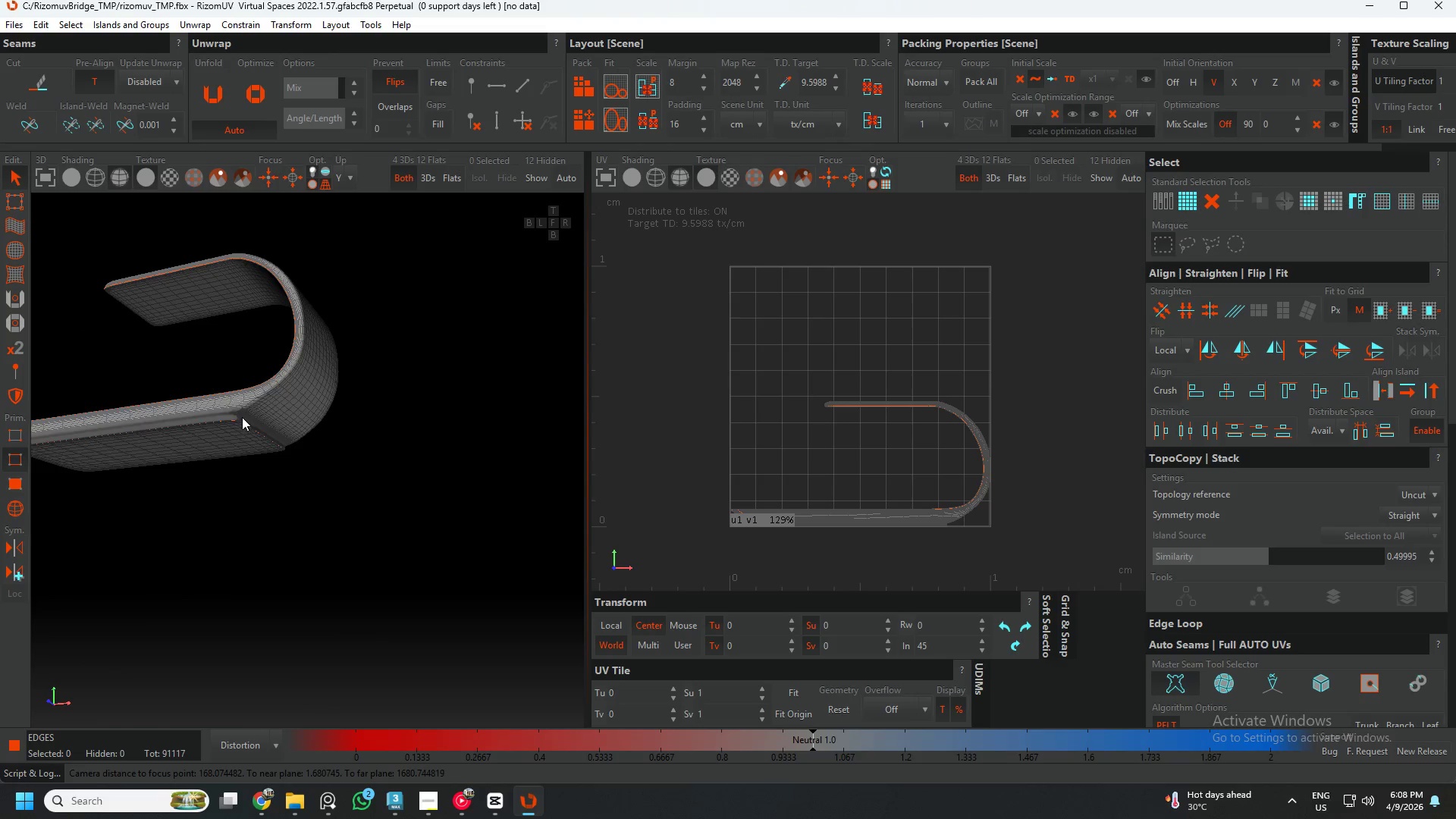 
scroll: coordinate [225, 395], scroll_direction: up, amount: 7.0
 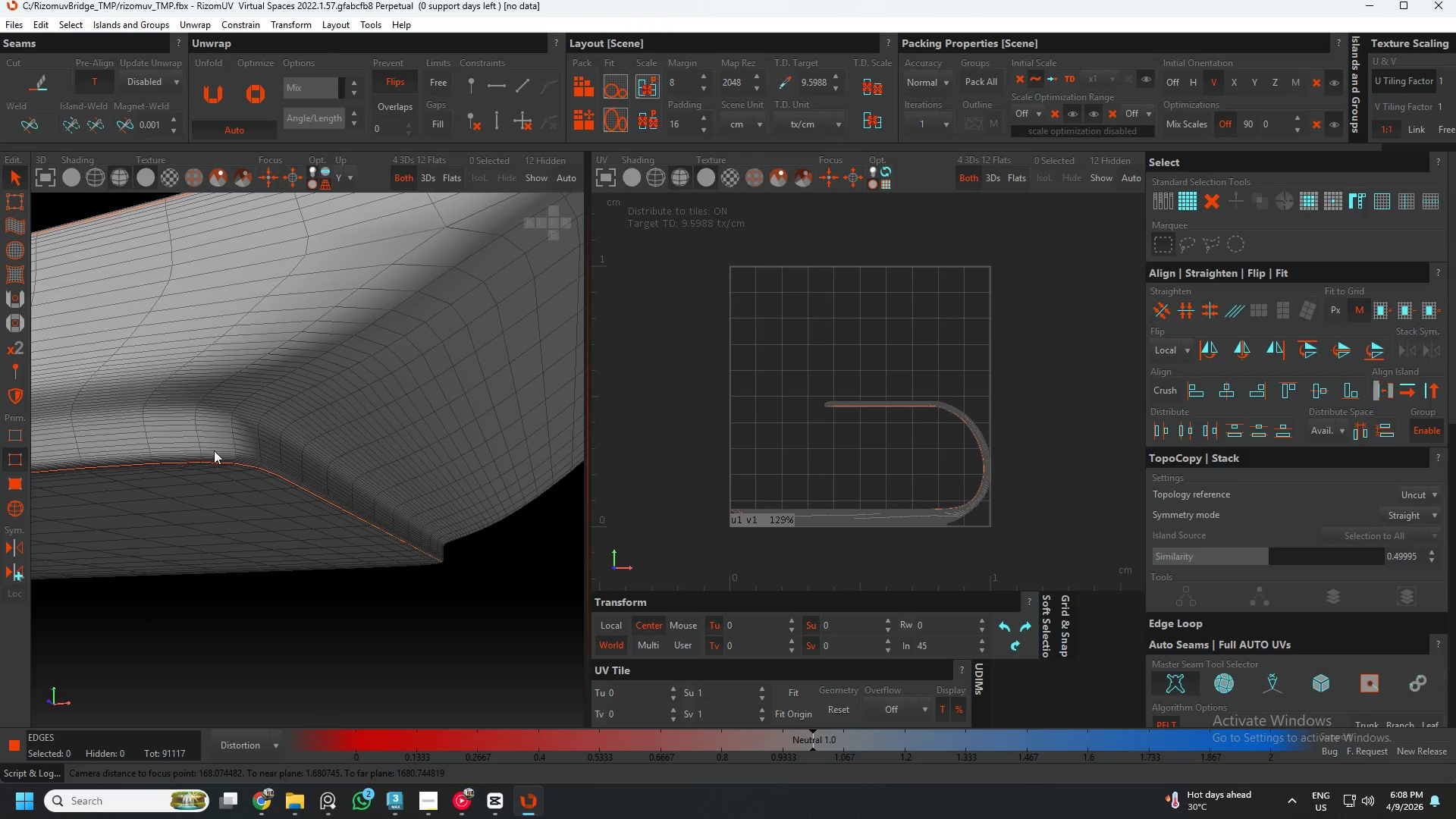 
hold_key(key=AltLeft, duration=0.67)
 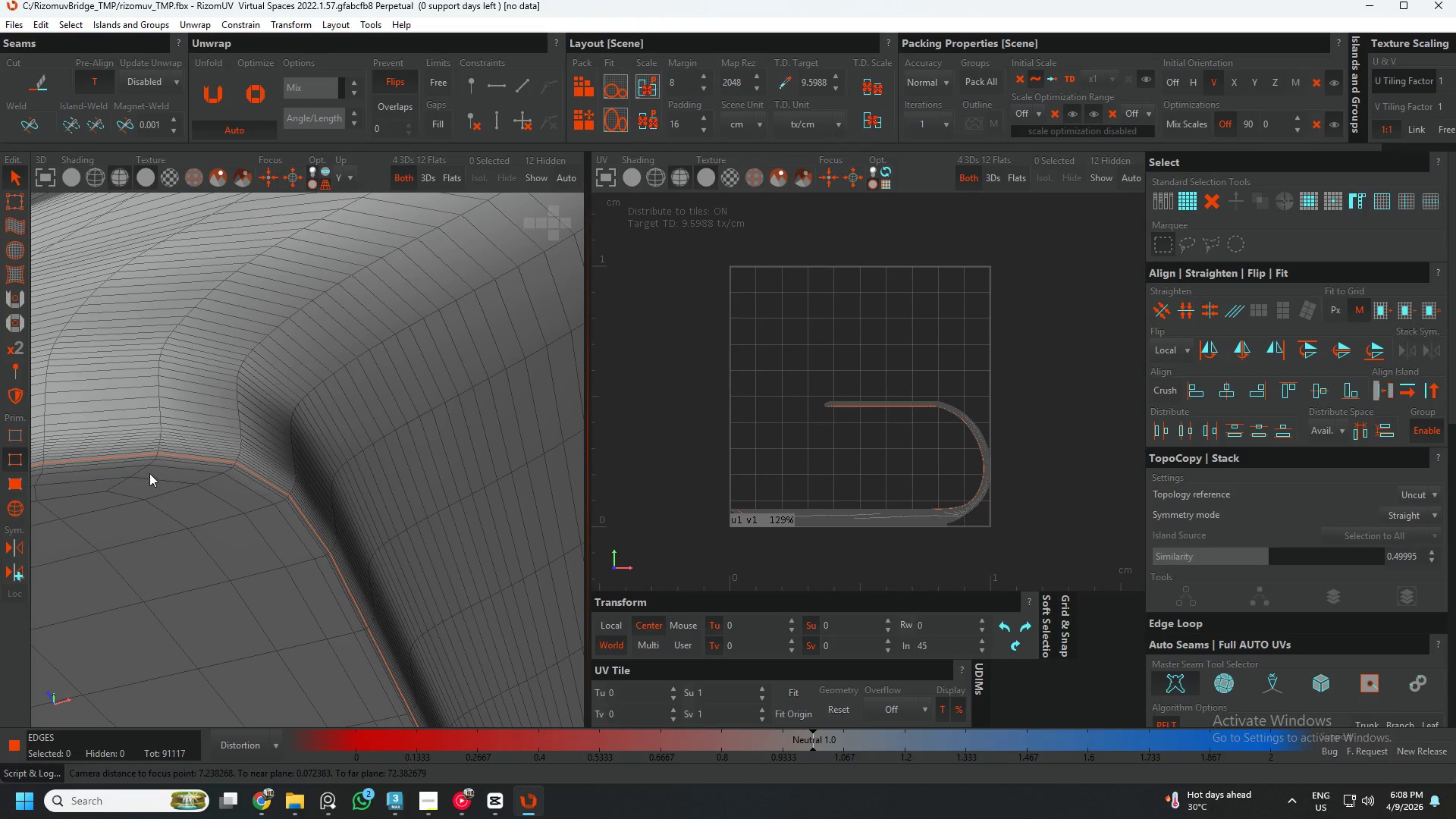 
scroll: coordinate [152, 442], scroll_direction: up, amount: 6.0
 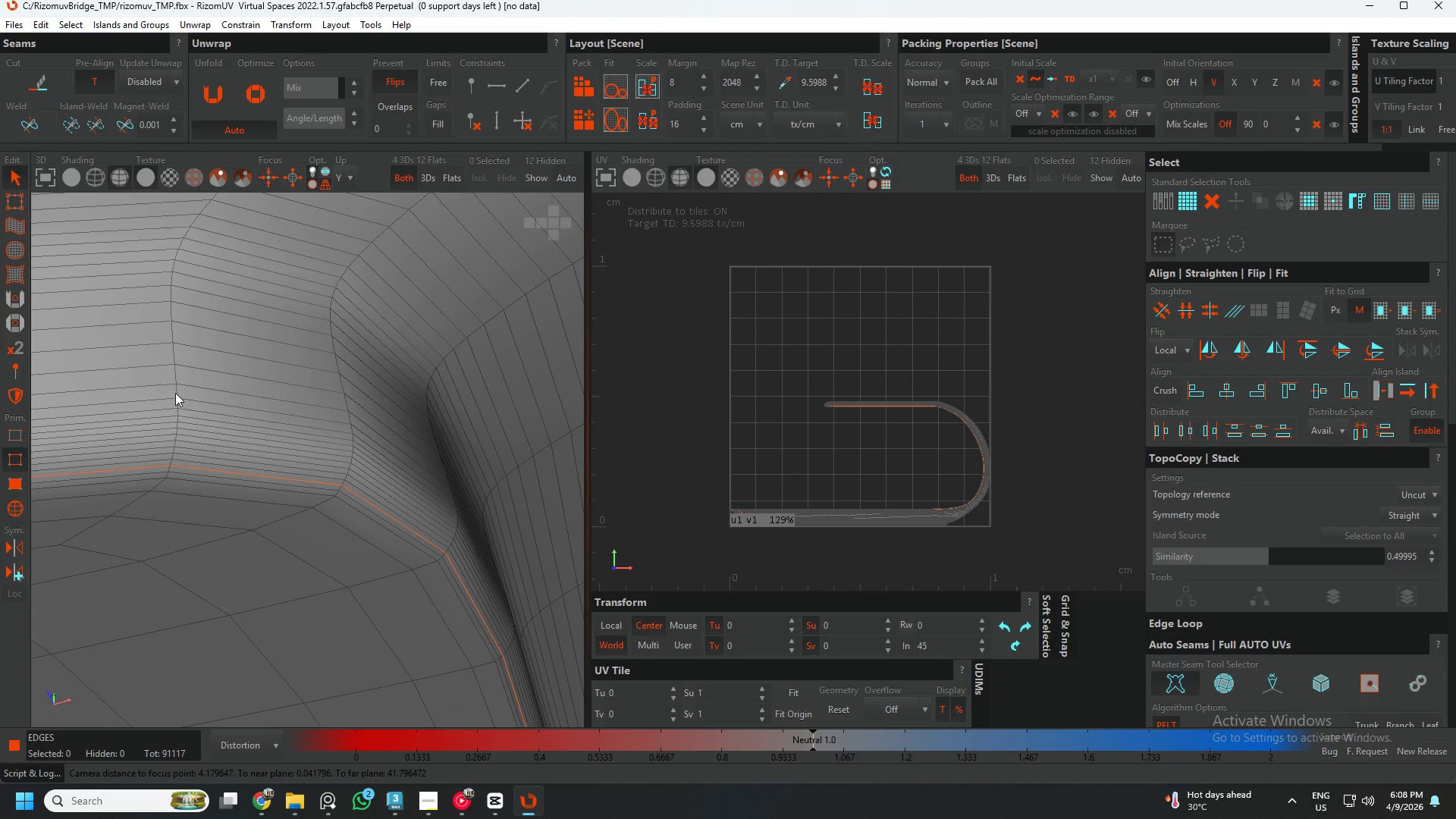 
double_click([176, 391])
 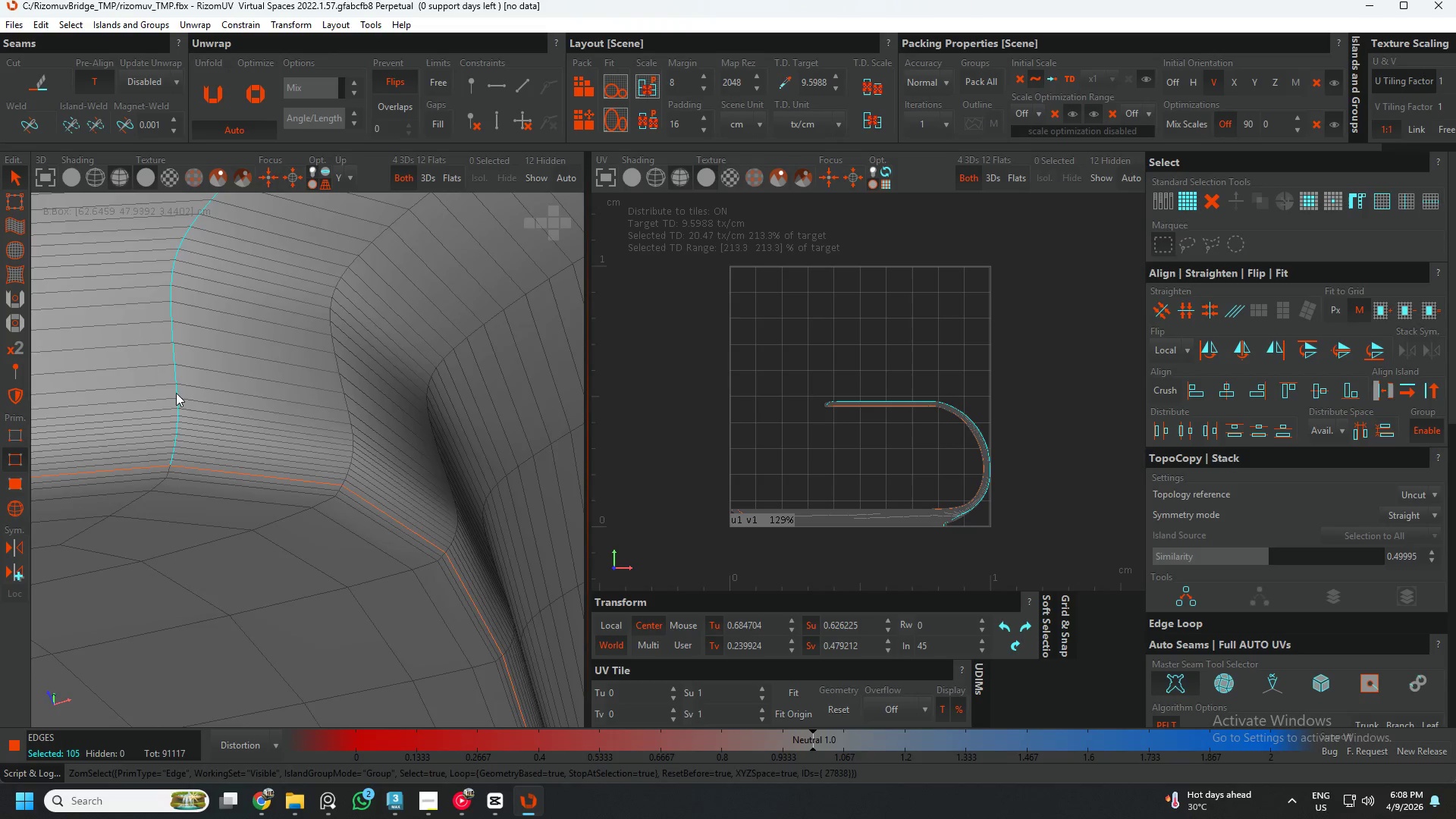 
scroll: coordinate [180, 406], scroll_direction: down, amount: 10.0
 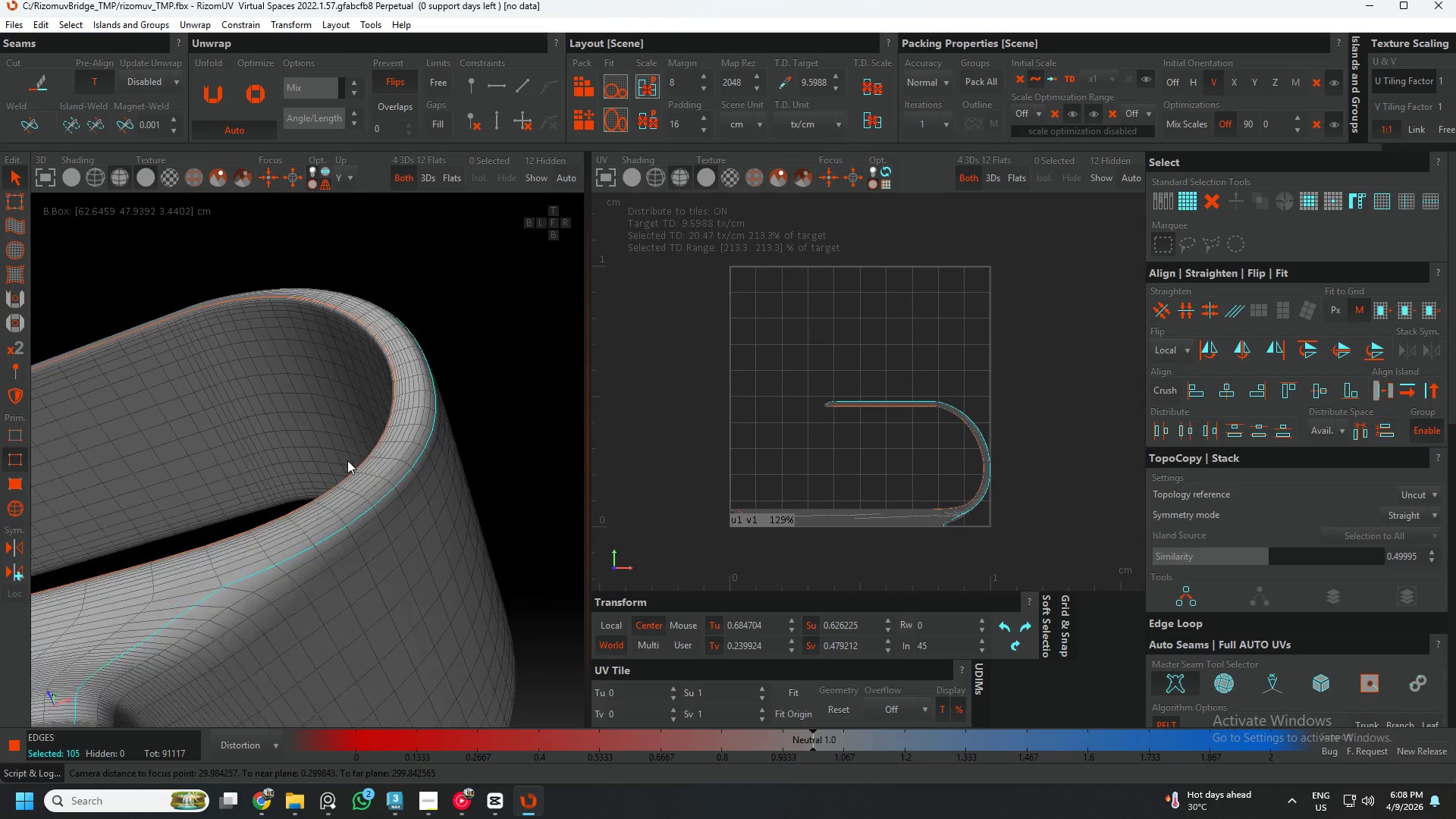 
hold_key(key=AltLeft, duration=0.95)
 